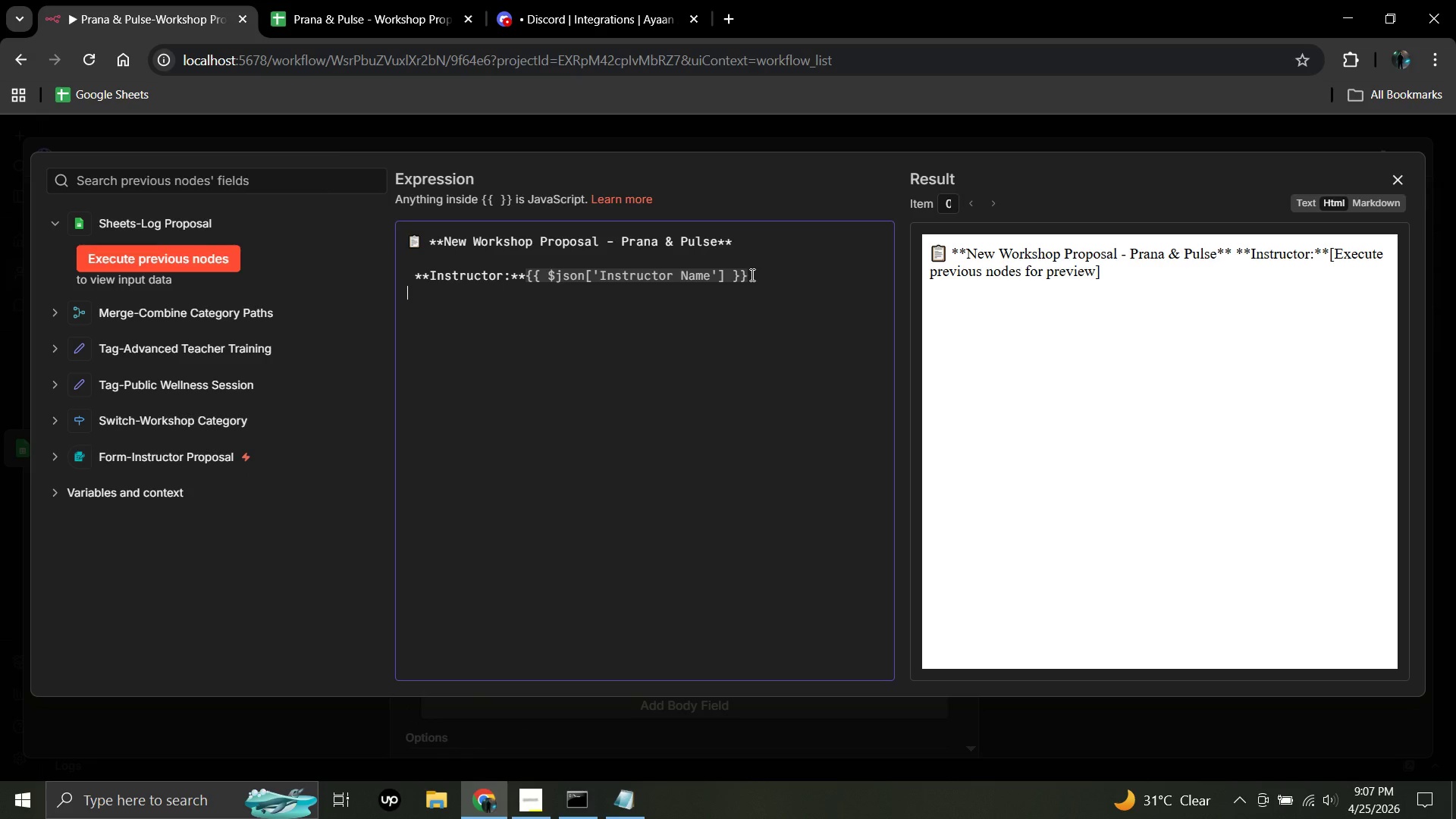 
right_click([751, 275])
 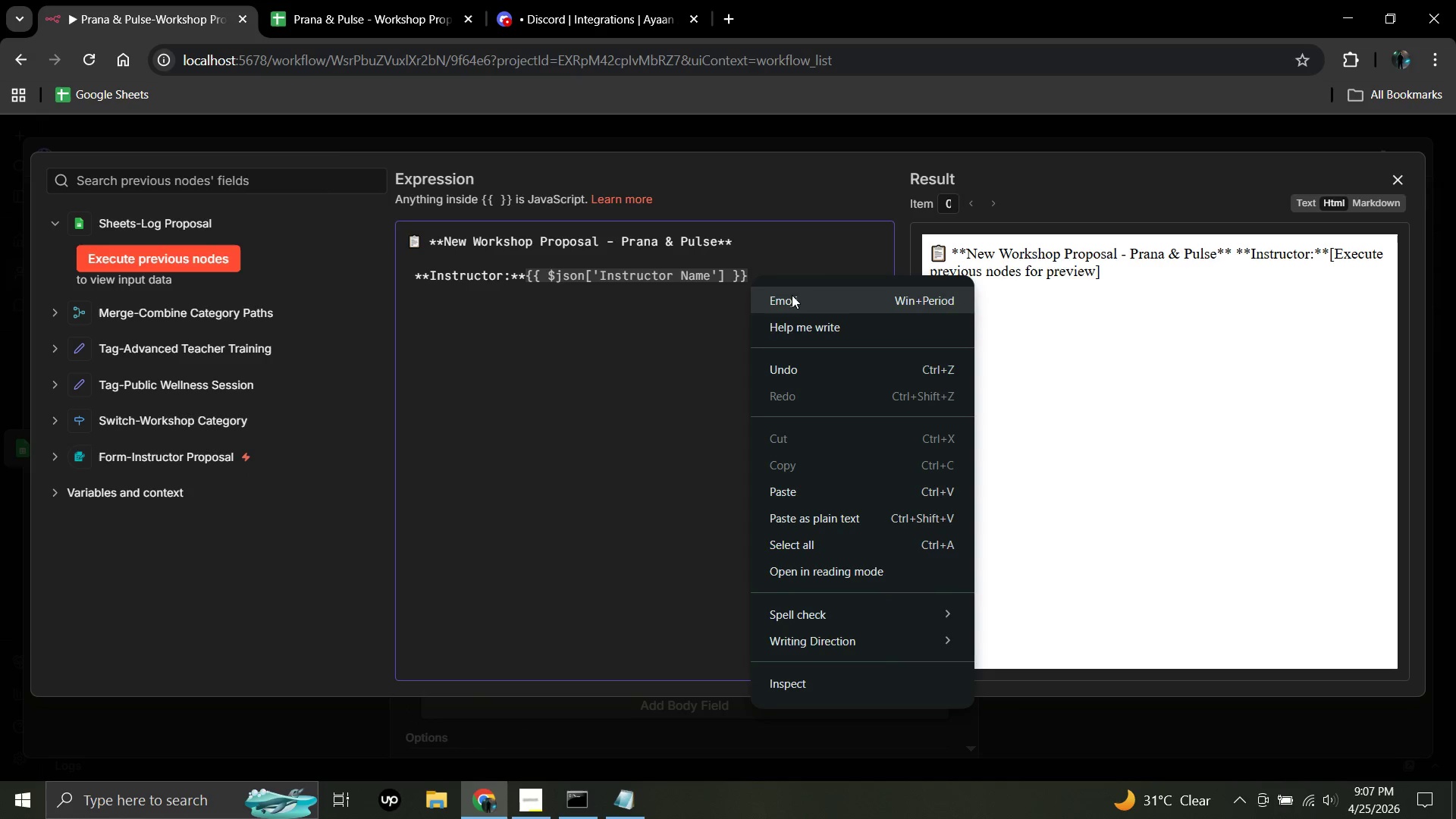 
left_click([792, 297])
 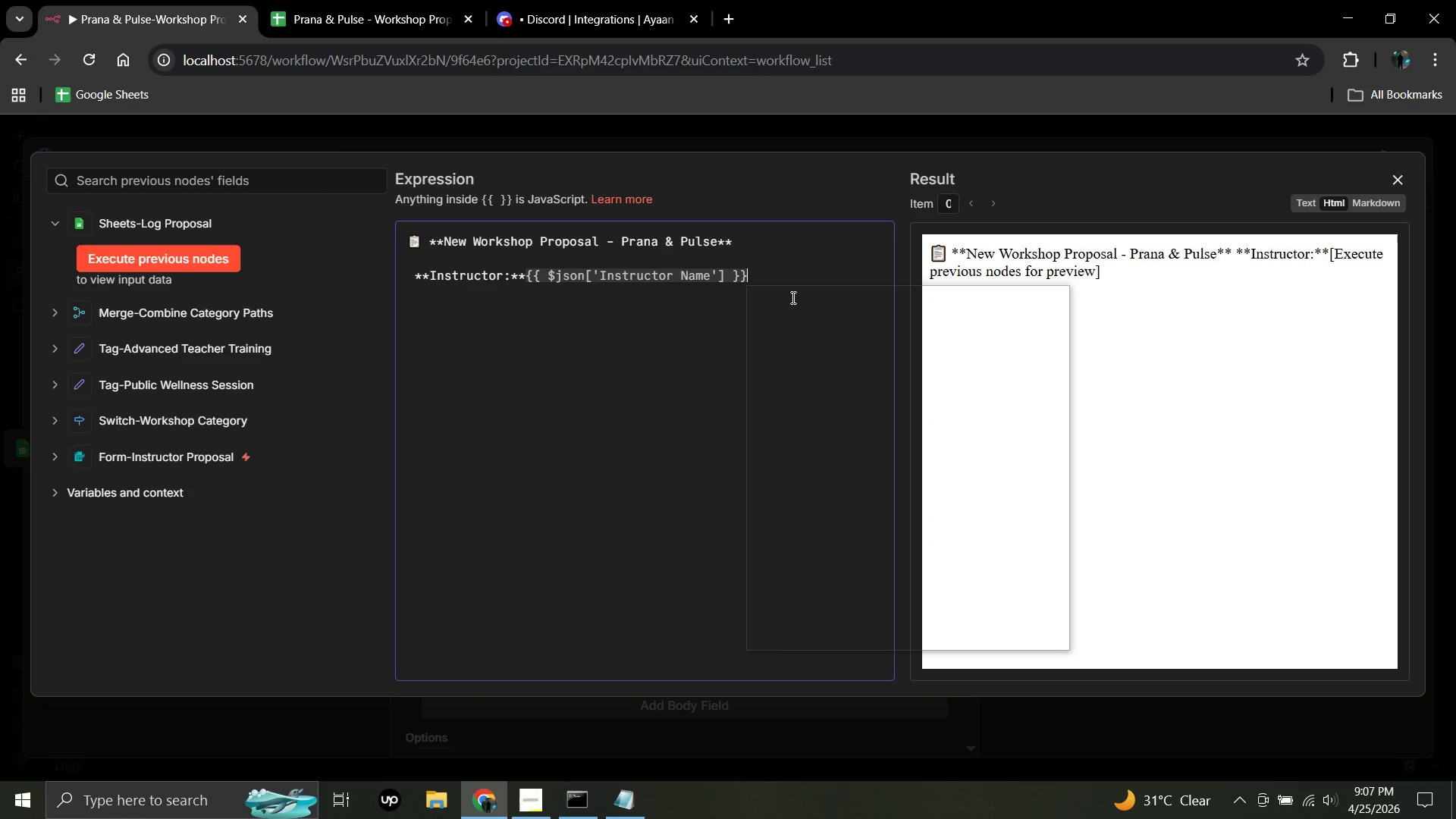 
key(Meta+MetaLeft)
 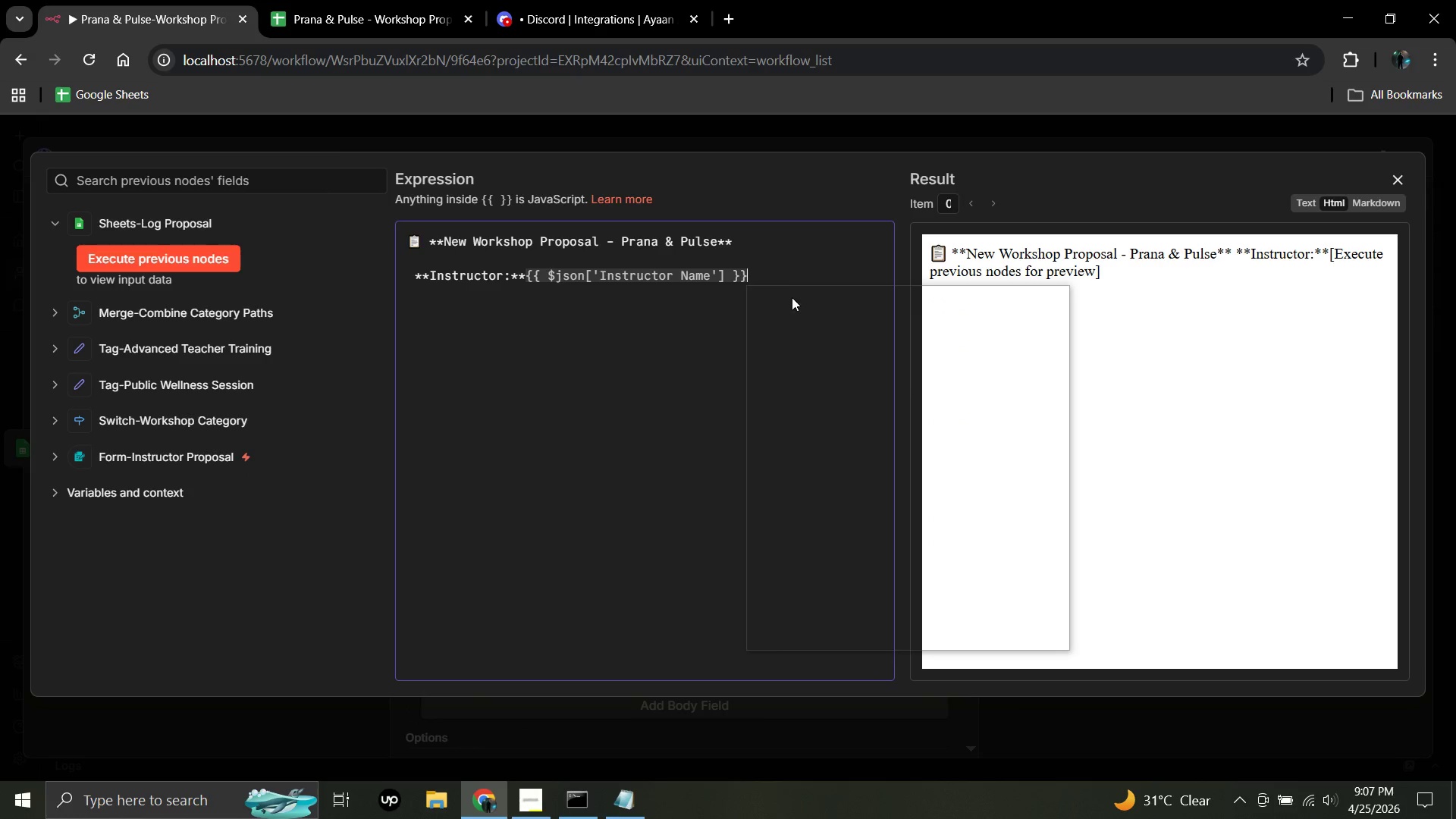 
wait(7.02)
 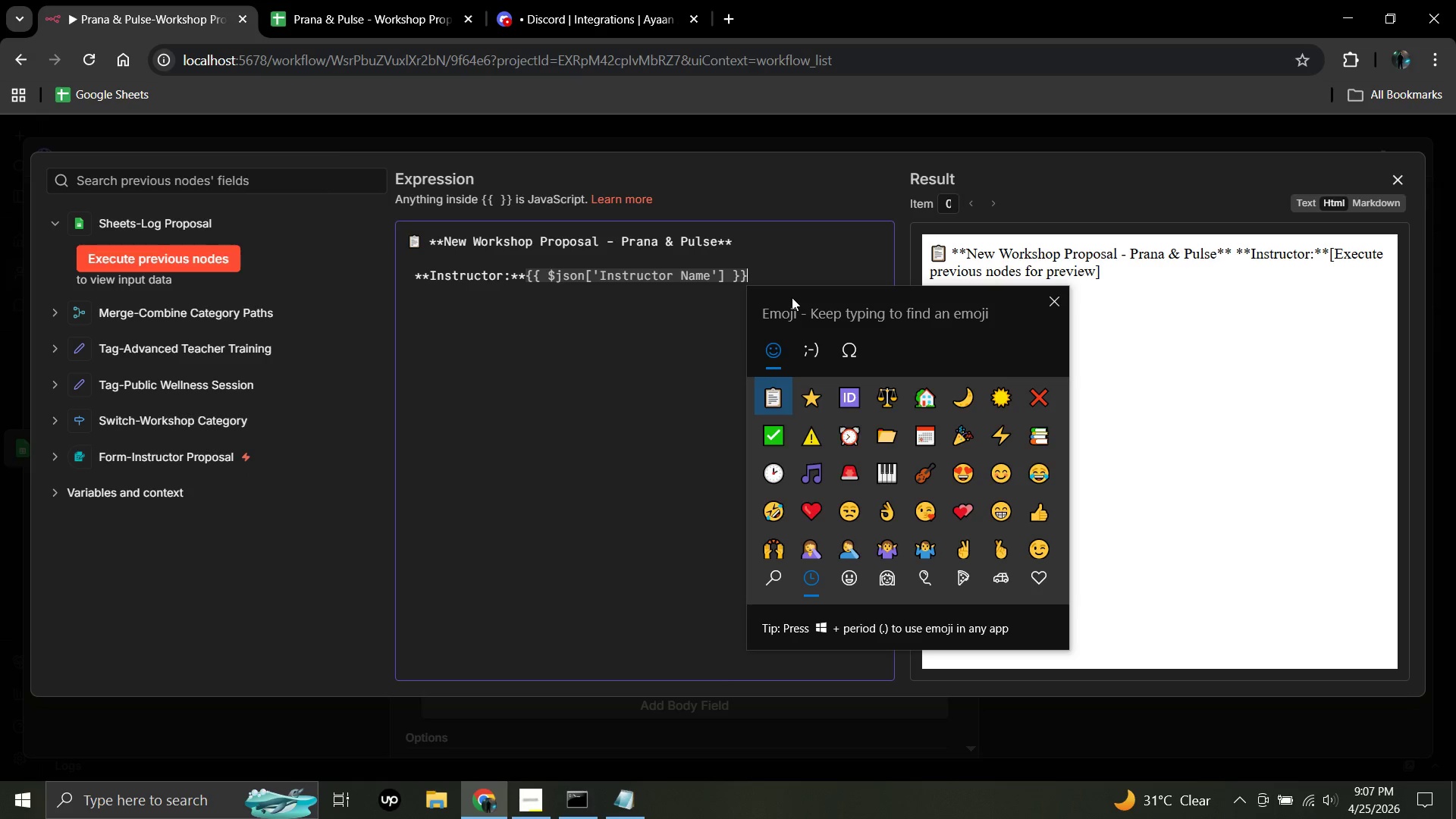 
left_click([773, 575])
 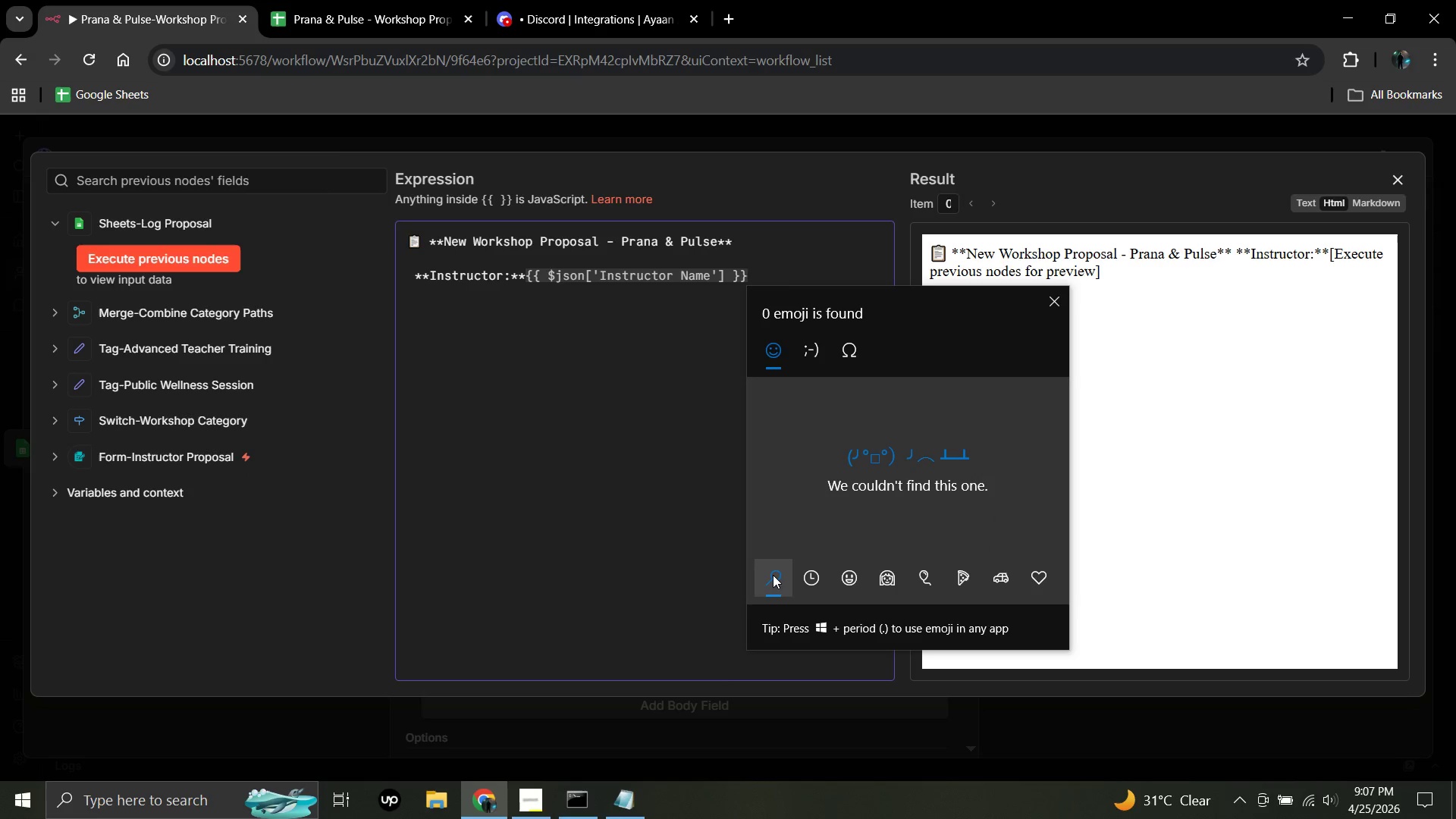 
type(em)
 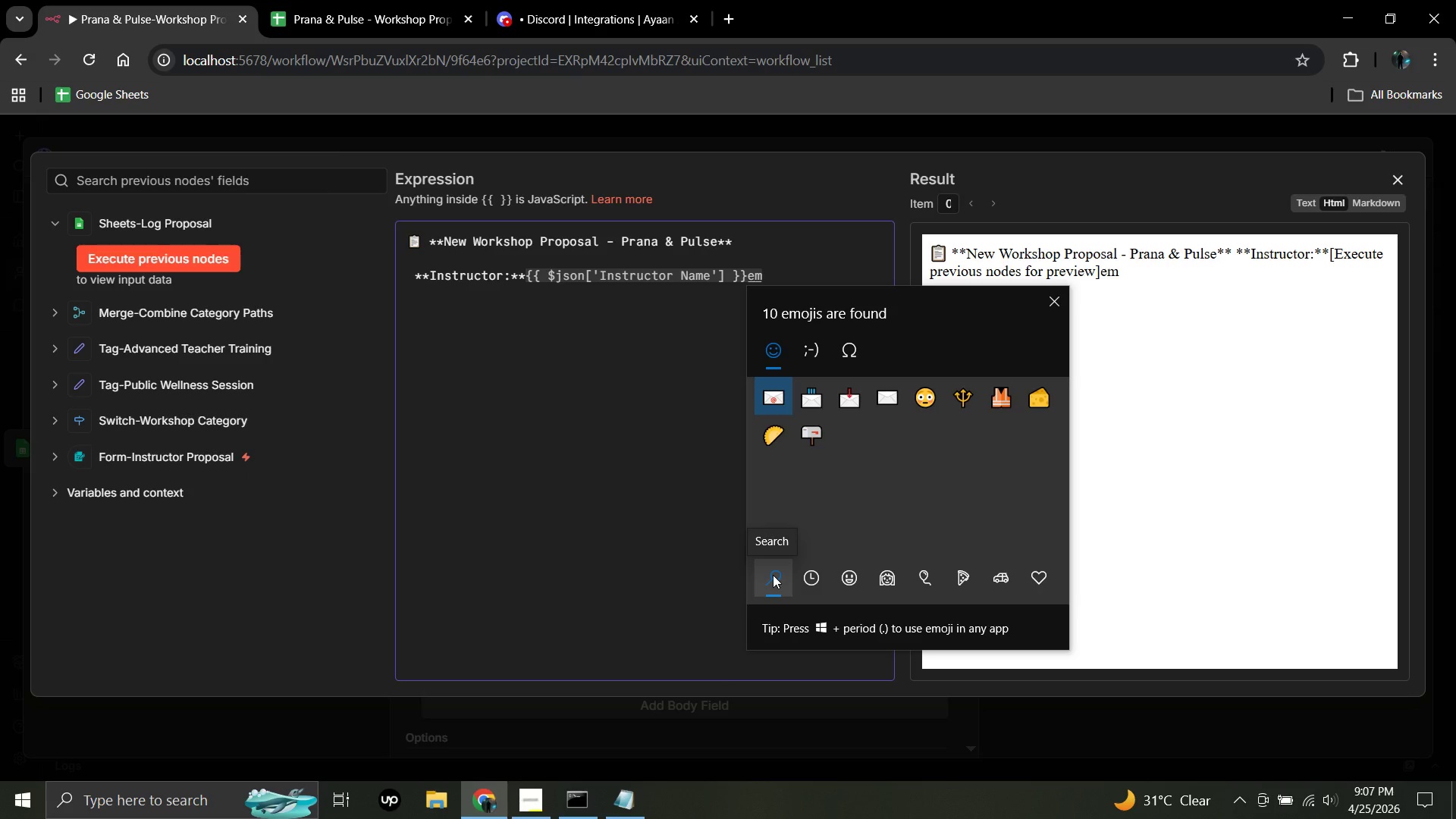 
wait(9.97)
 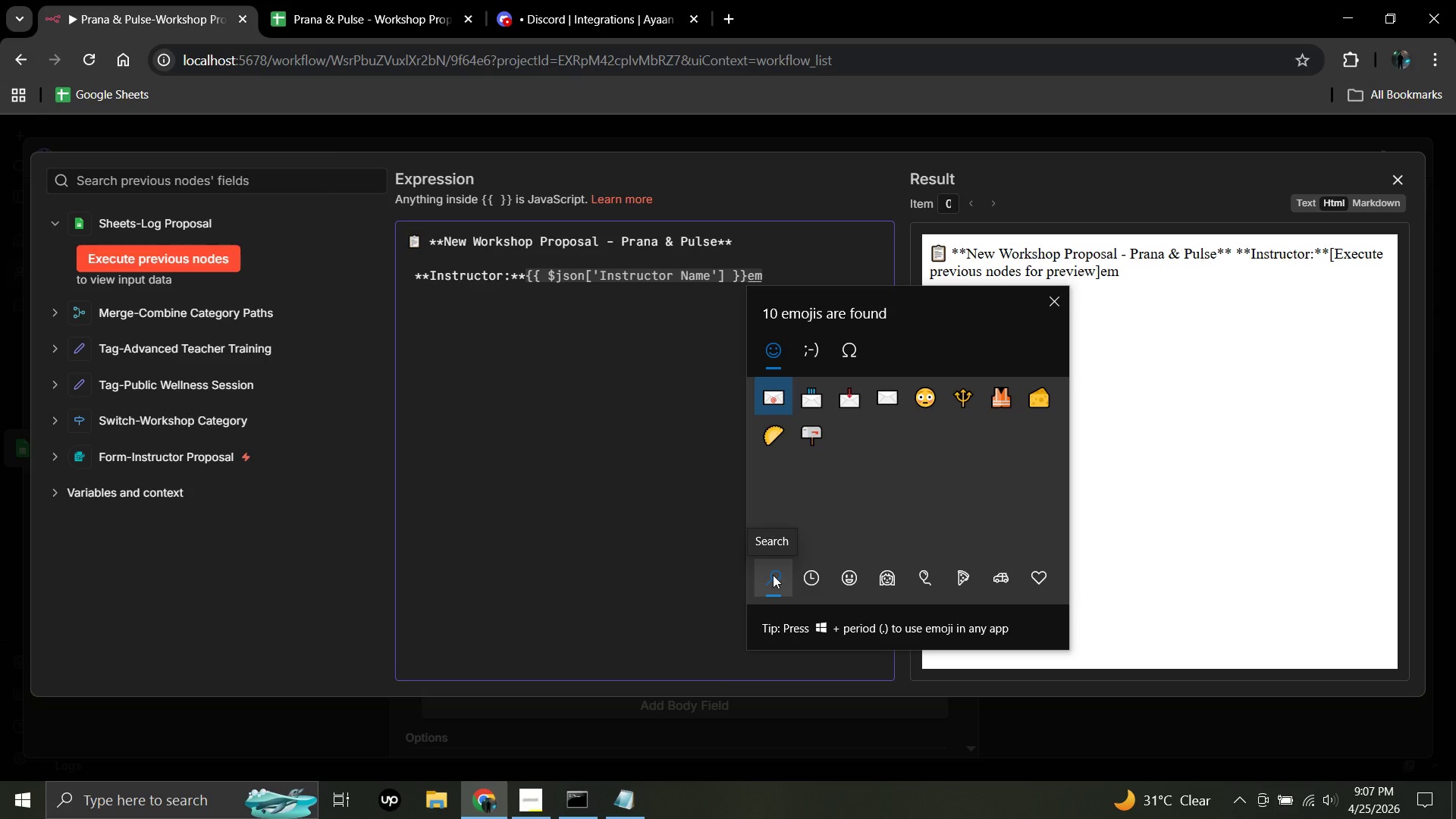 
type(mail)
key(Backspace)
key(Backspace)
key(Backspace)
key(Backspace)
 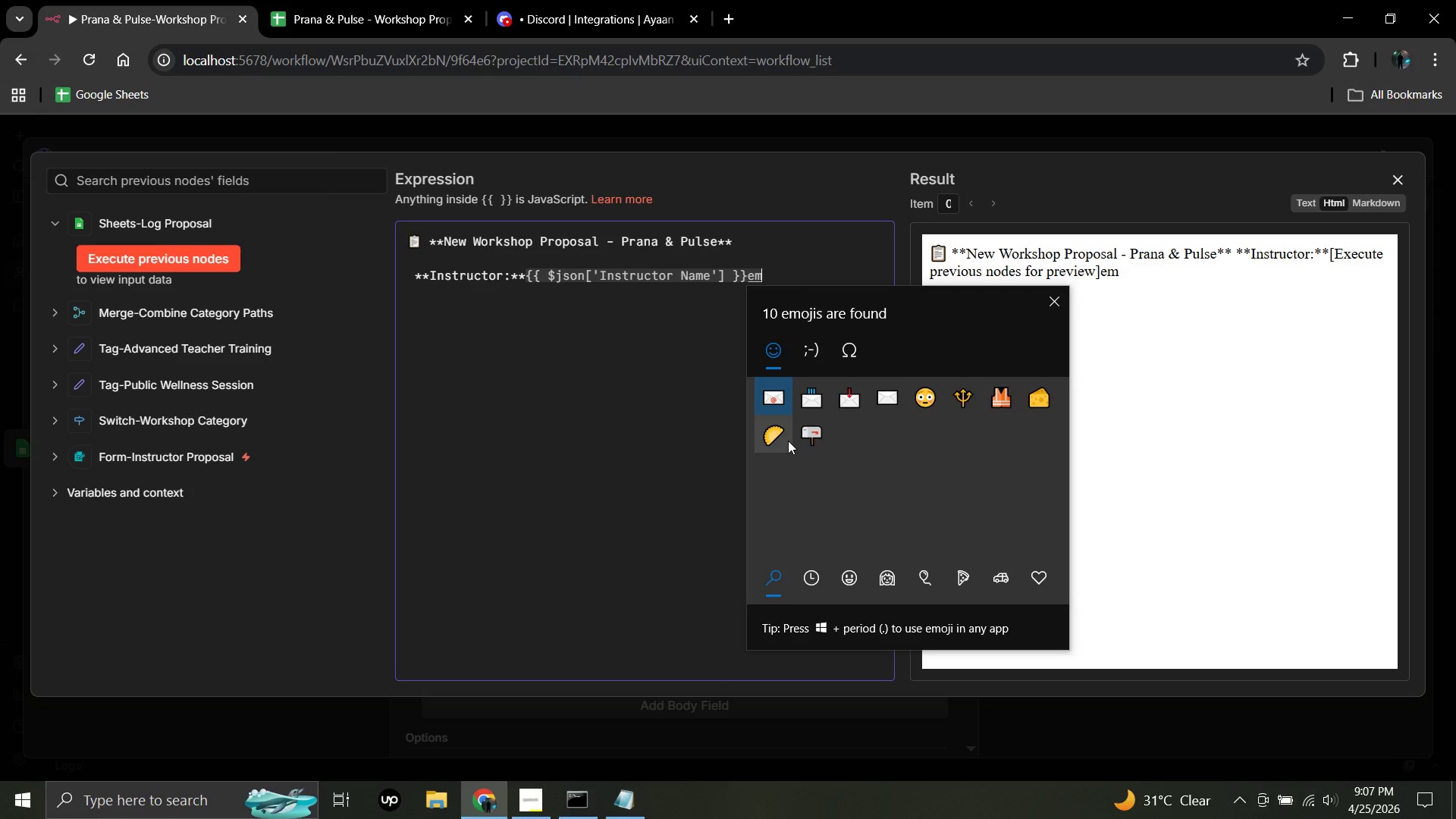 
wait(7.02)
 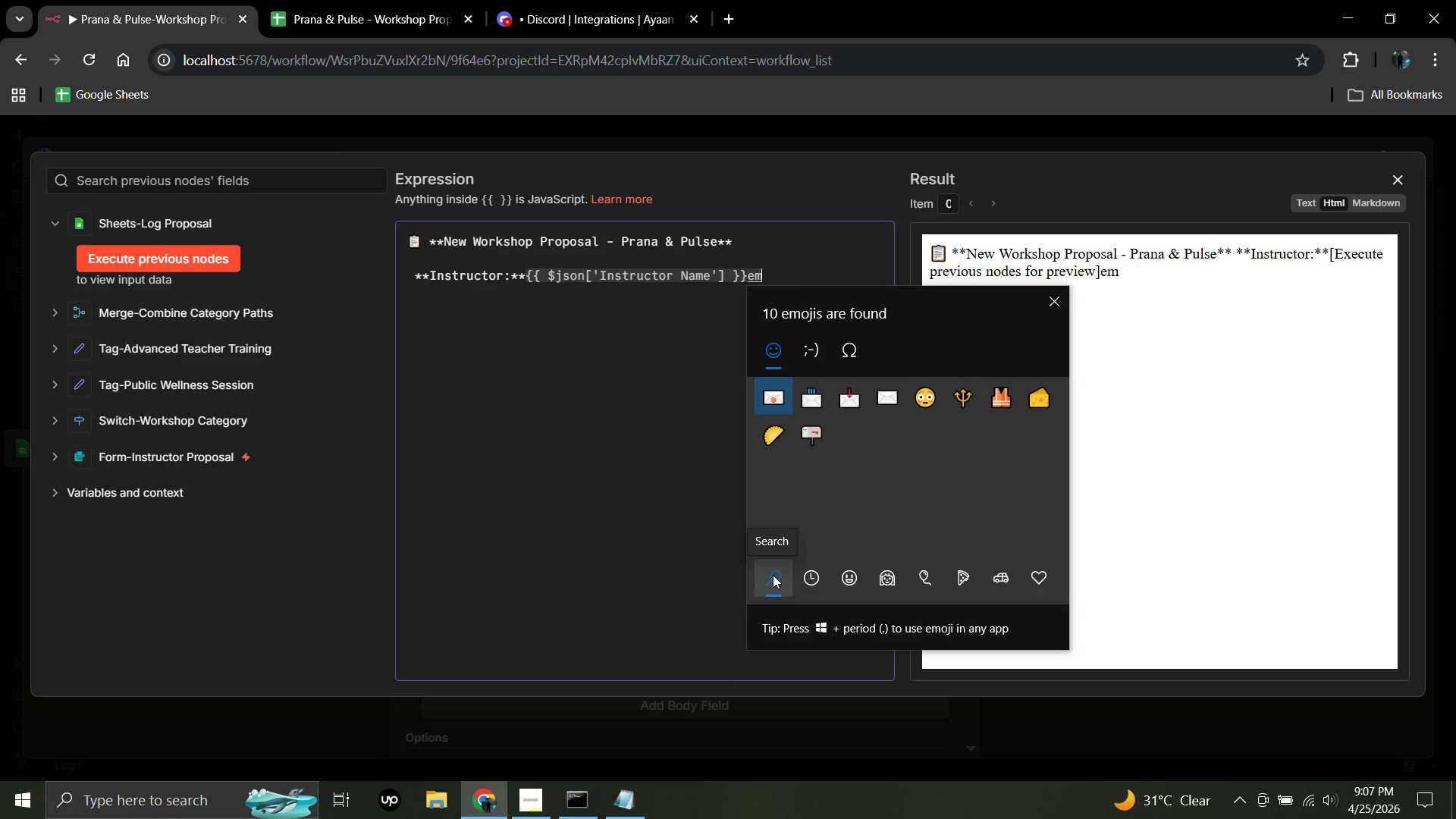 
left_click([774, 394])
 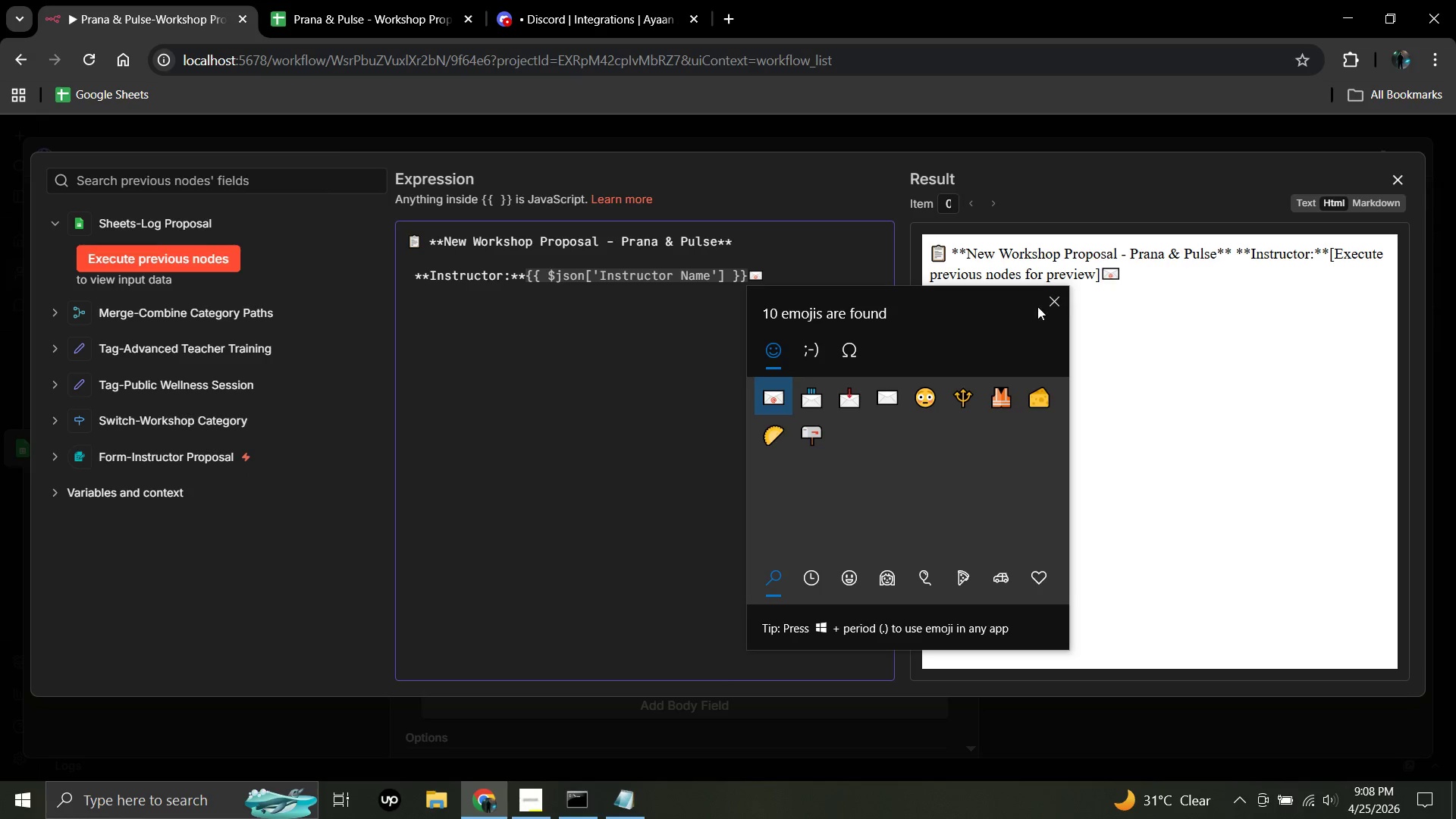 
left_click([1062, 294])
 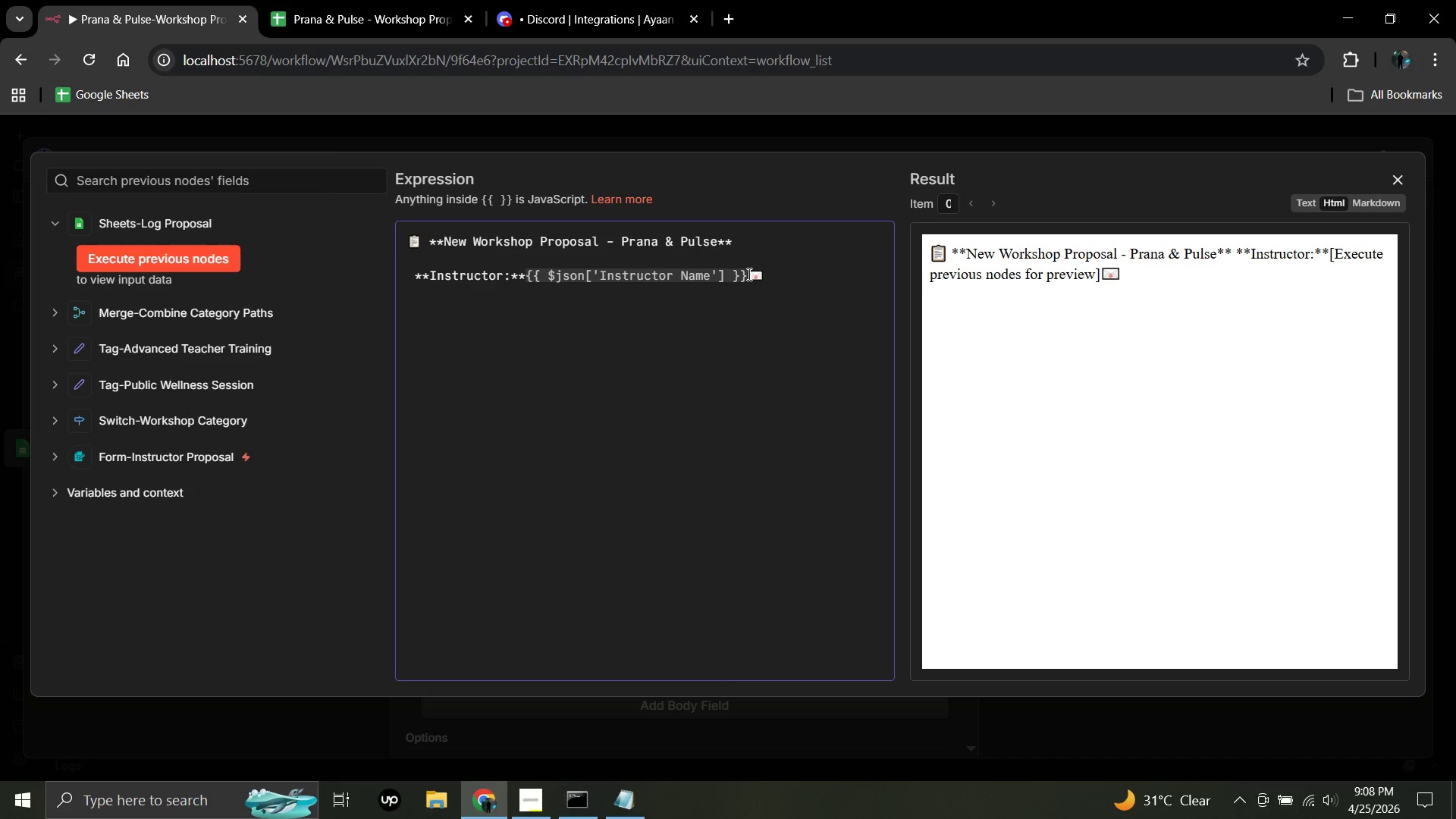 
left_click([748, 273])
 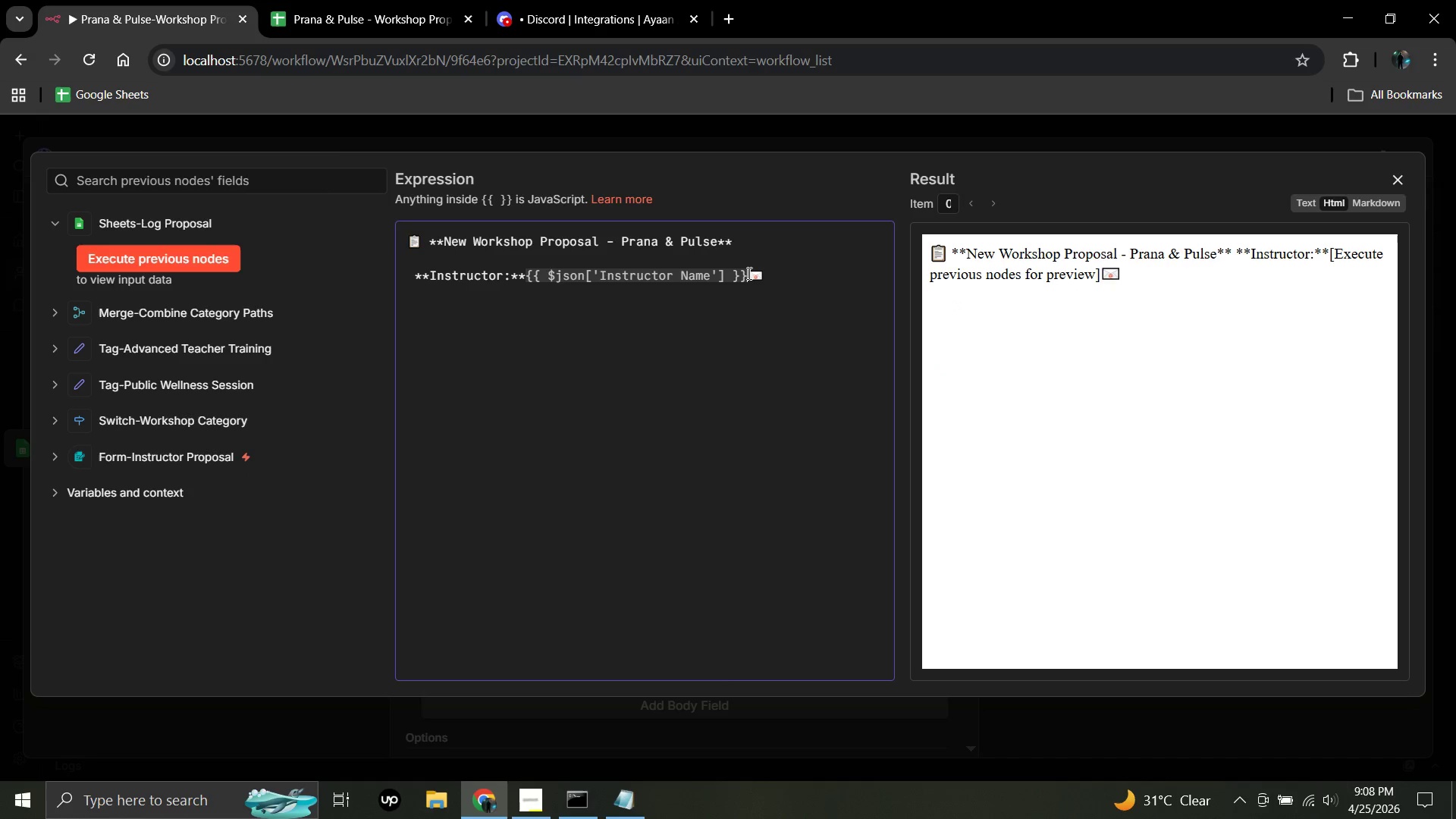 
key(Enter)
 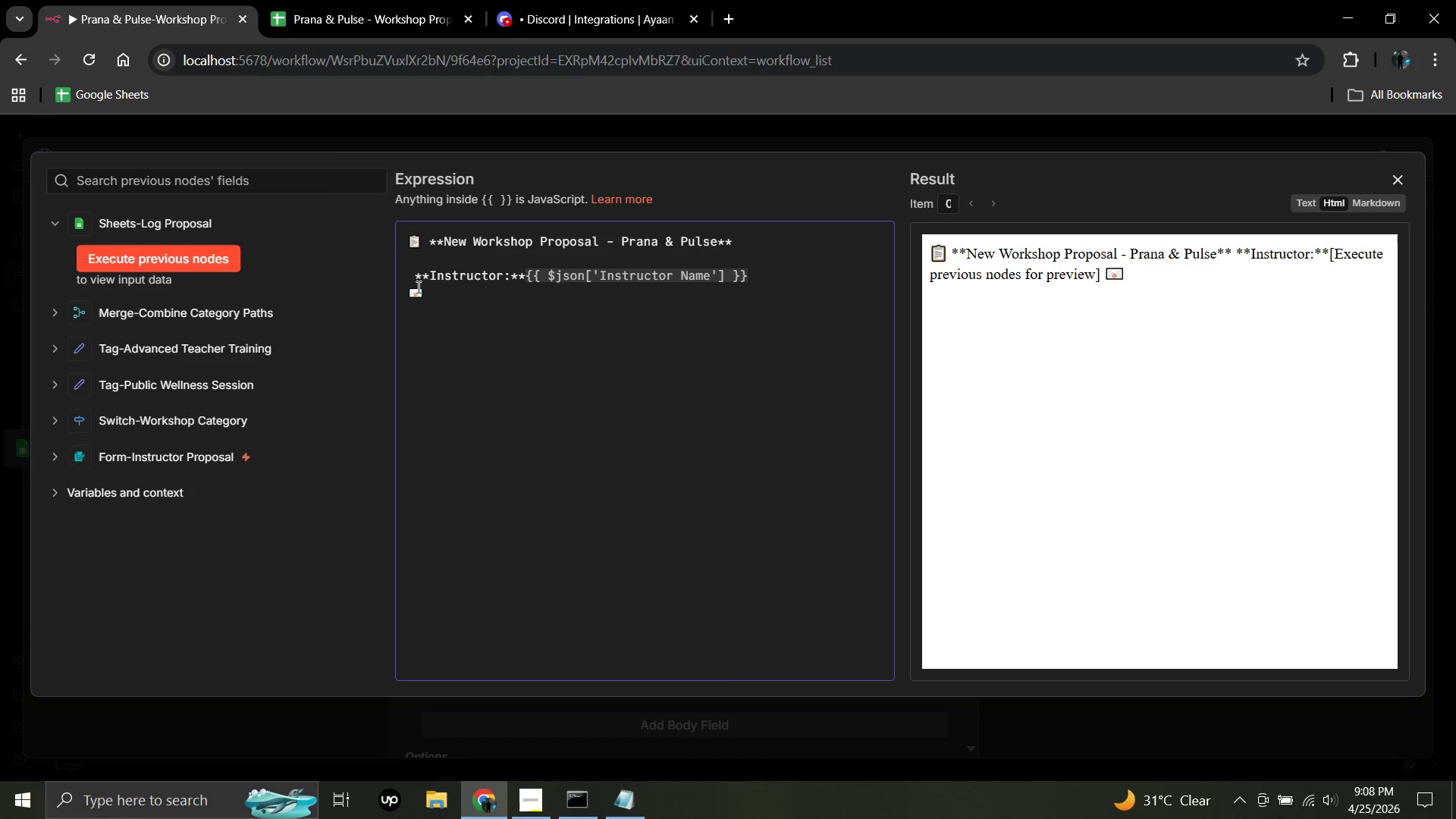 
left_click([425, 290])
 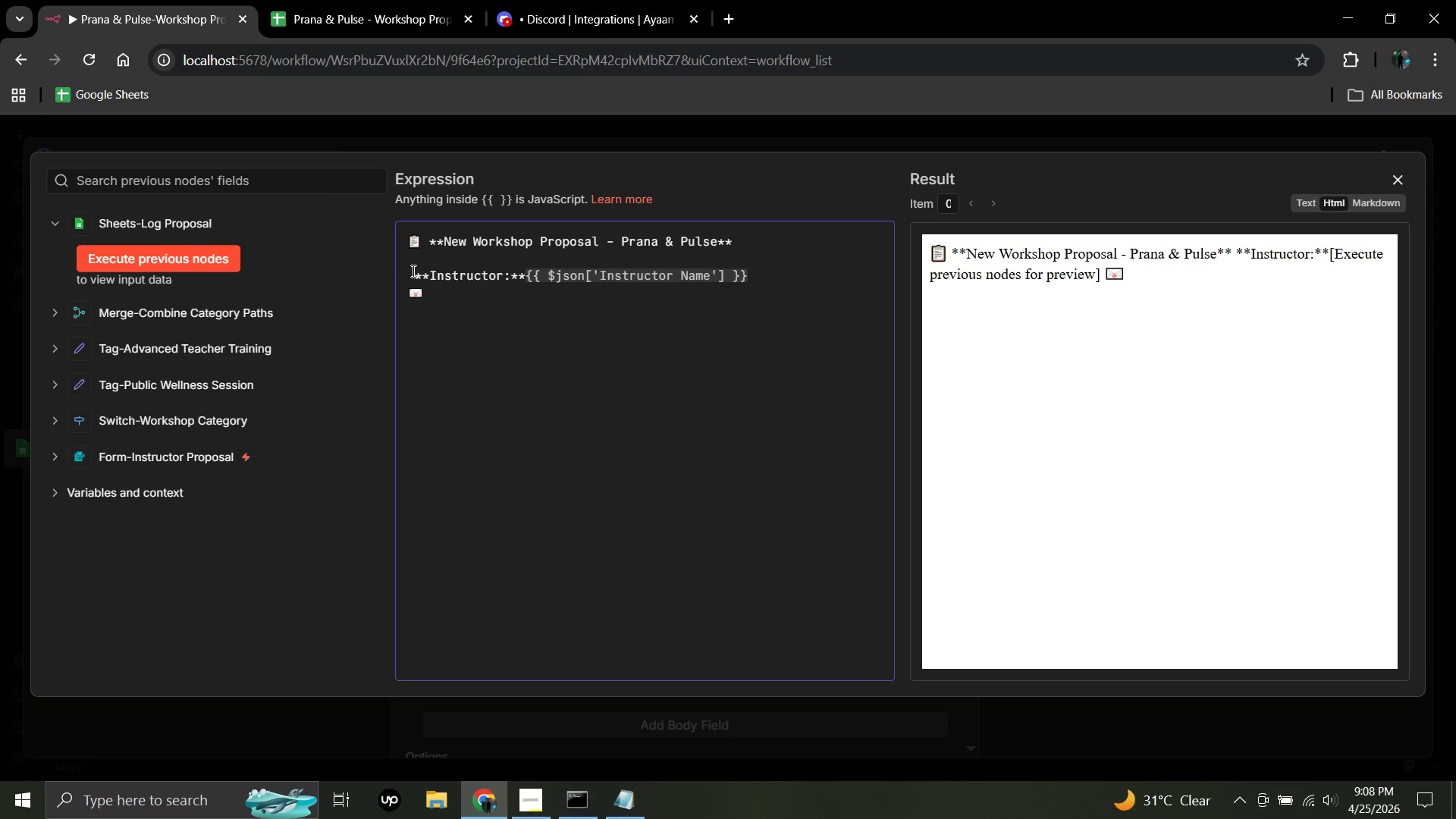 
left_click([412, 271])
 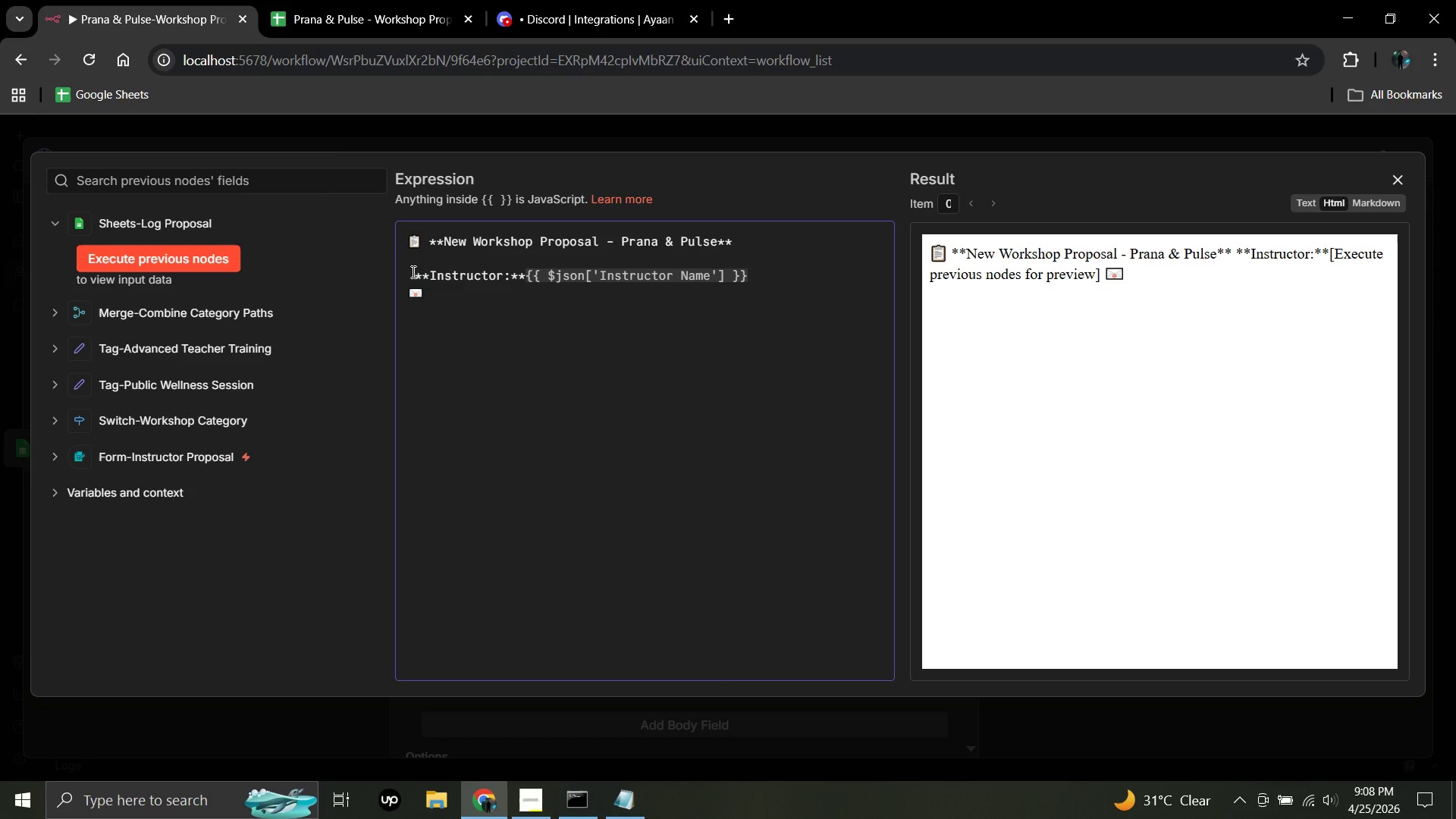 
left_click([412, 271])
 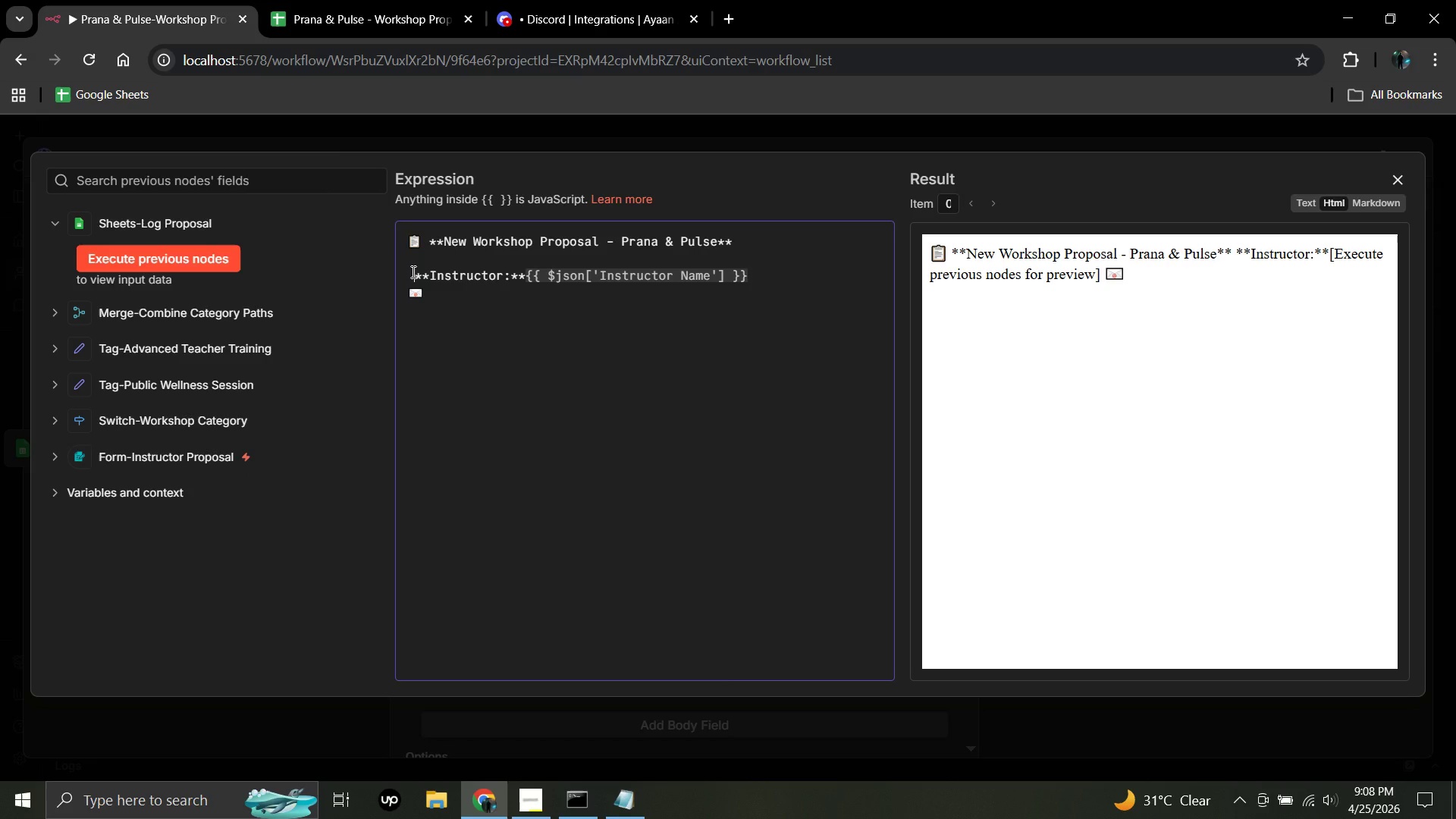 
key(Space)
 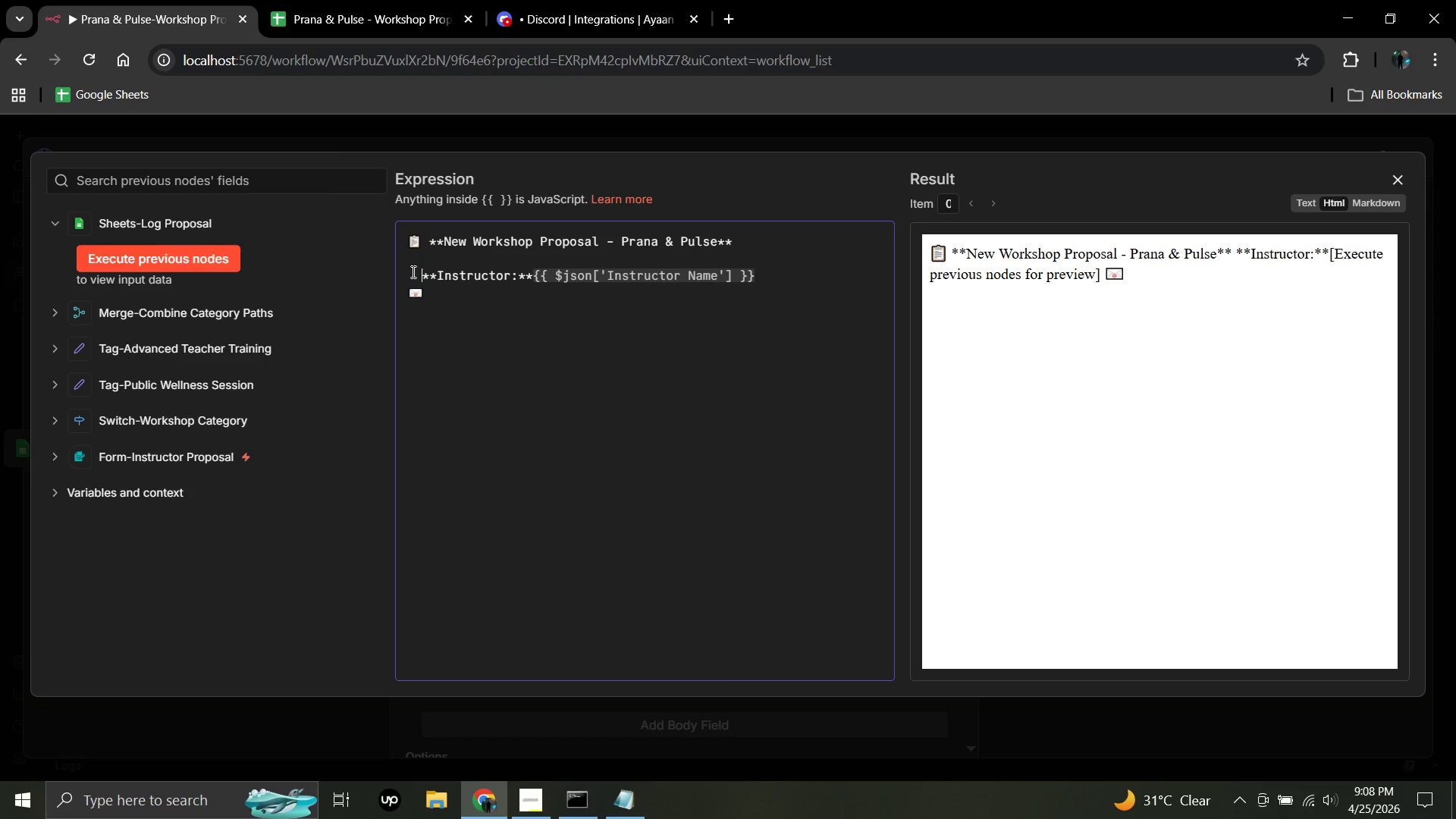 
key(Space)
 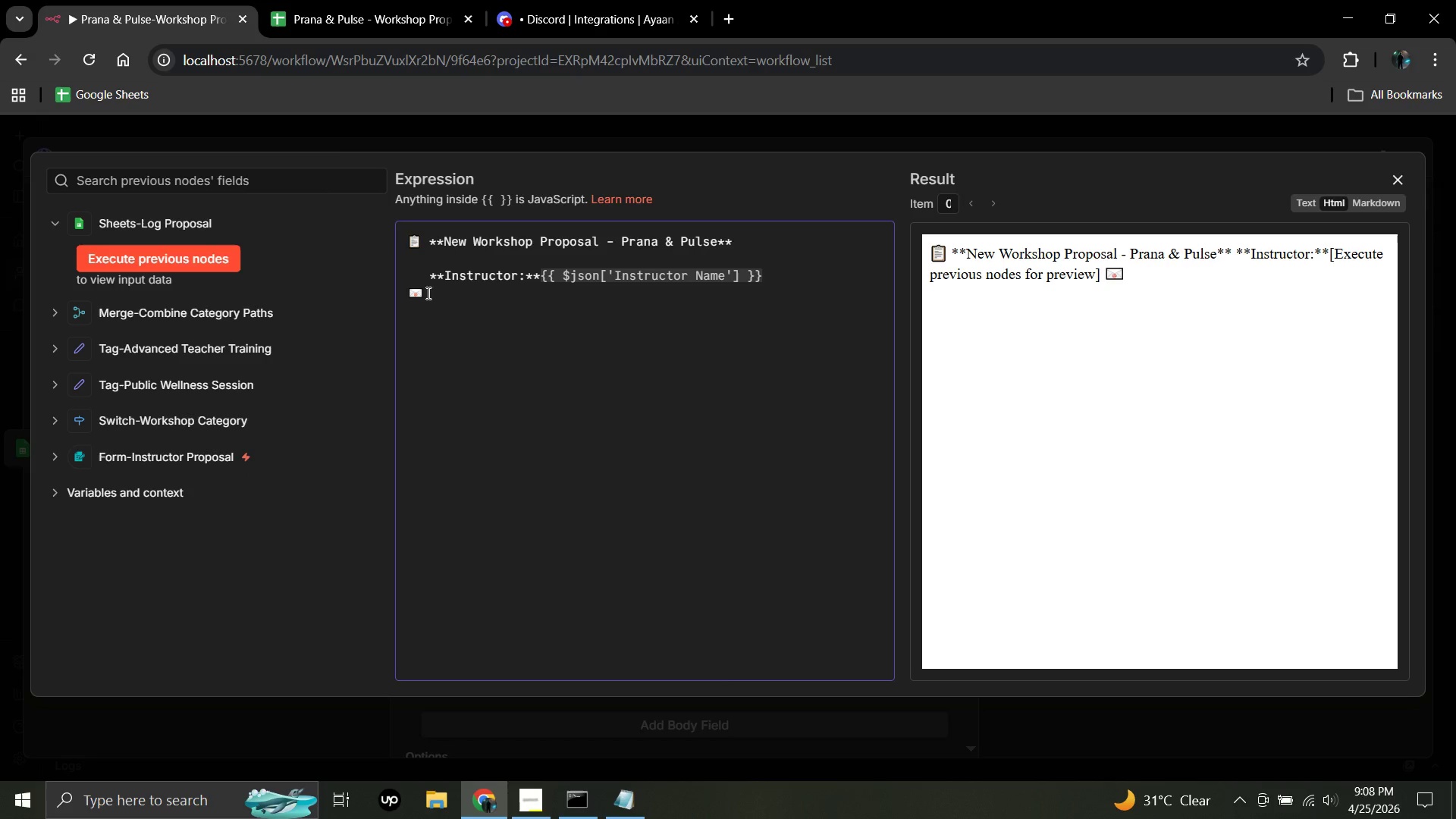 
left_click([425, 293])
 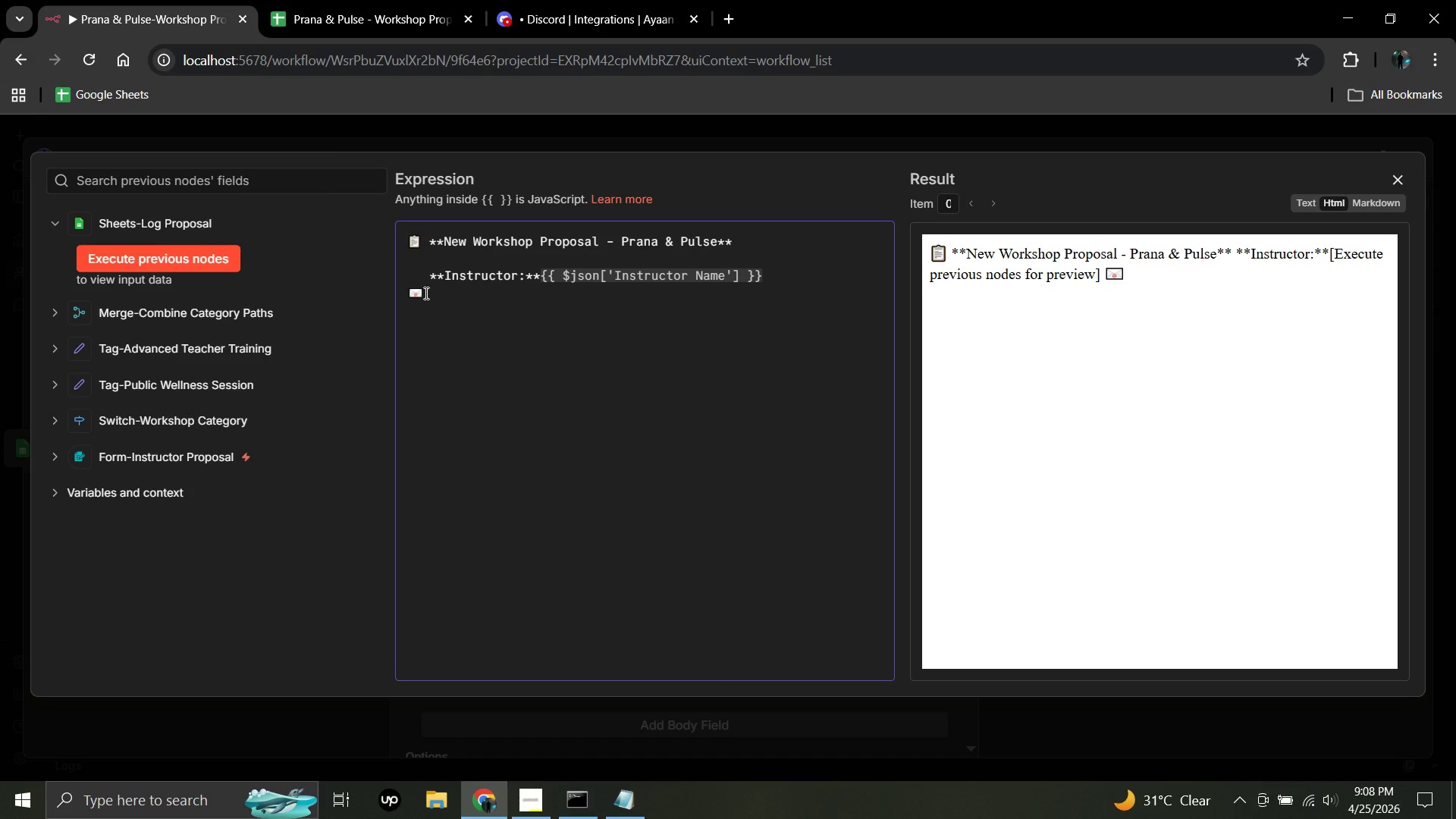 
type(&)
key(Backspace)
type(**)
 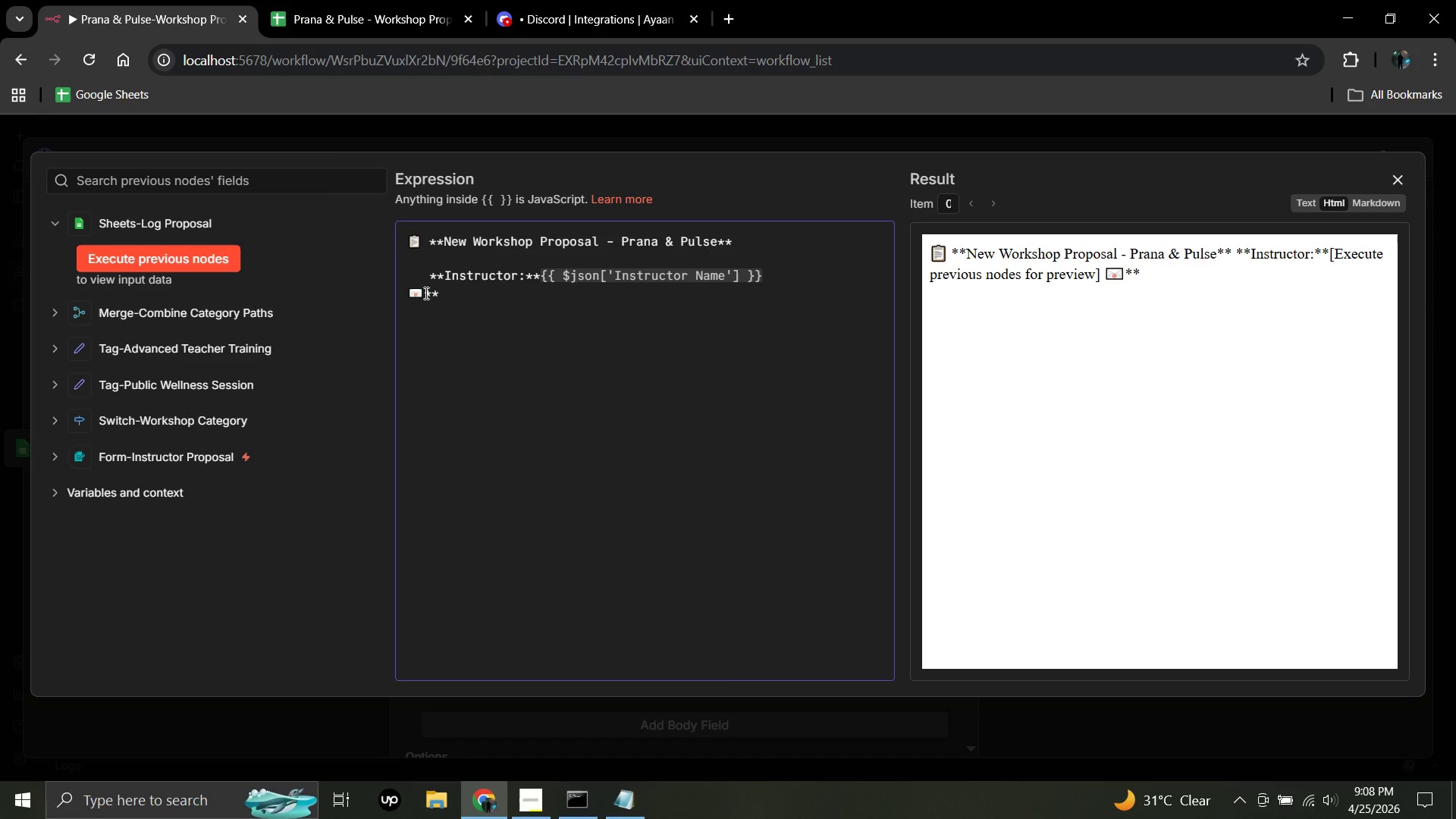 
type(Email:)
 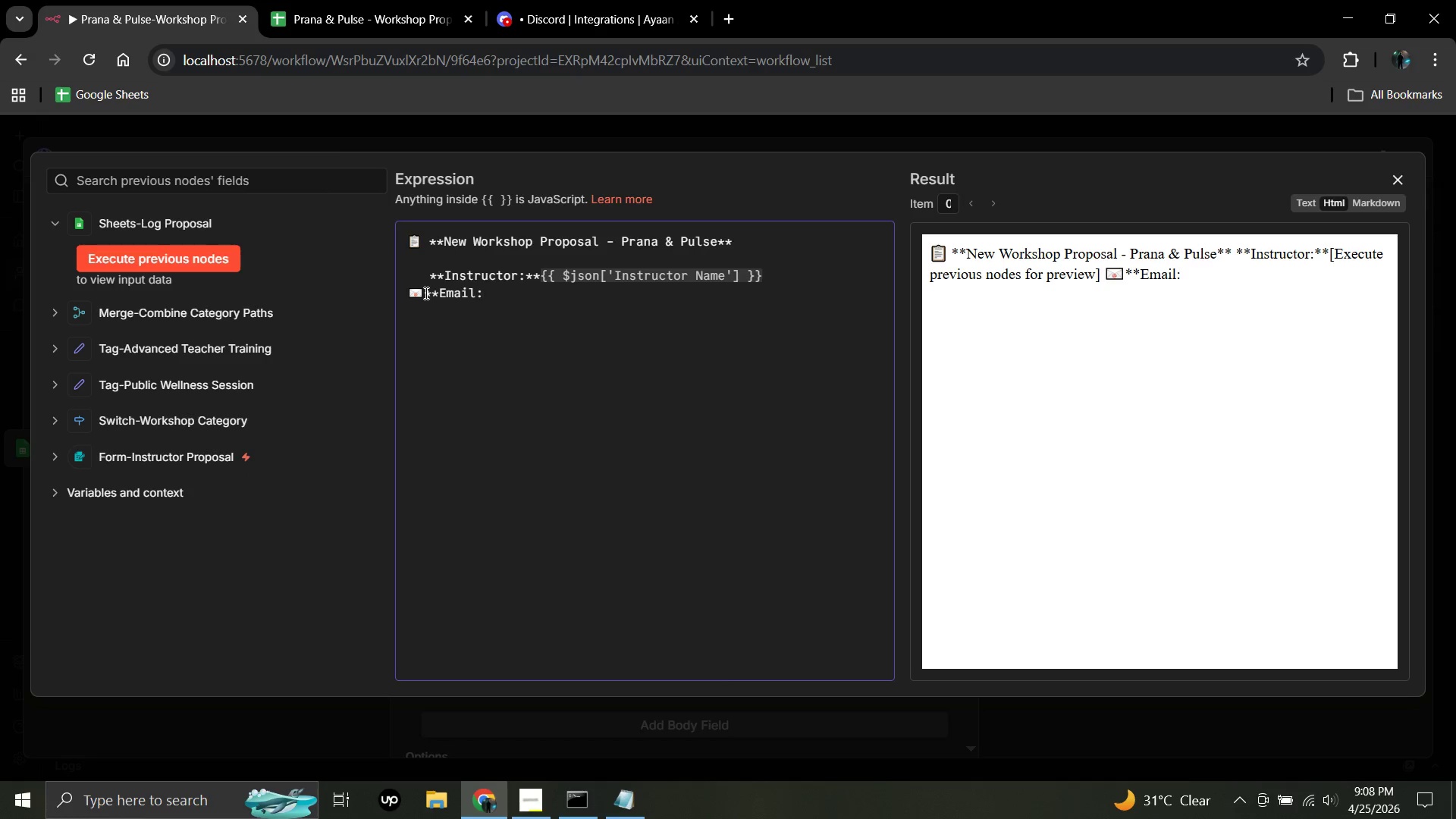 
wait(7.03)
 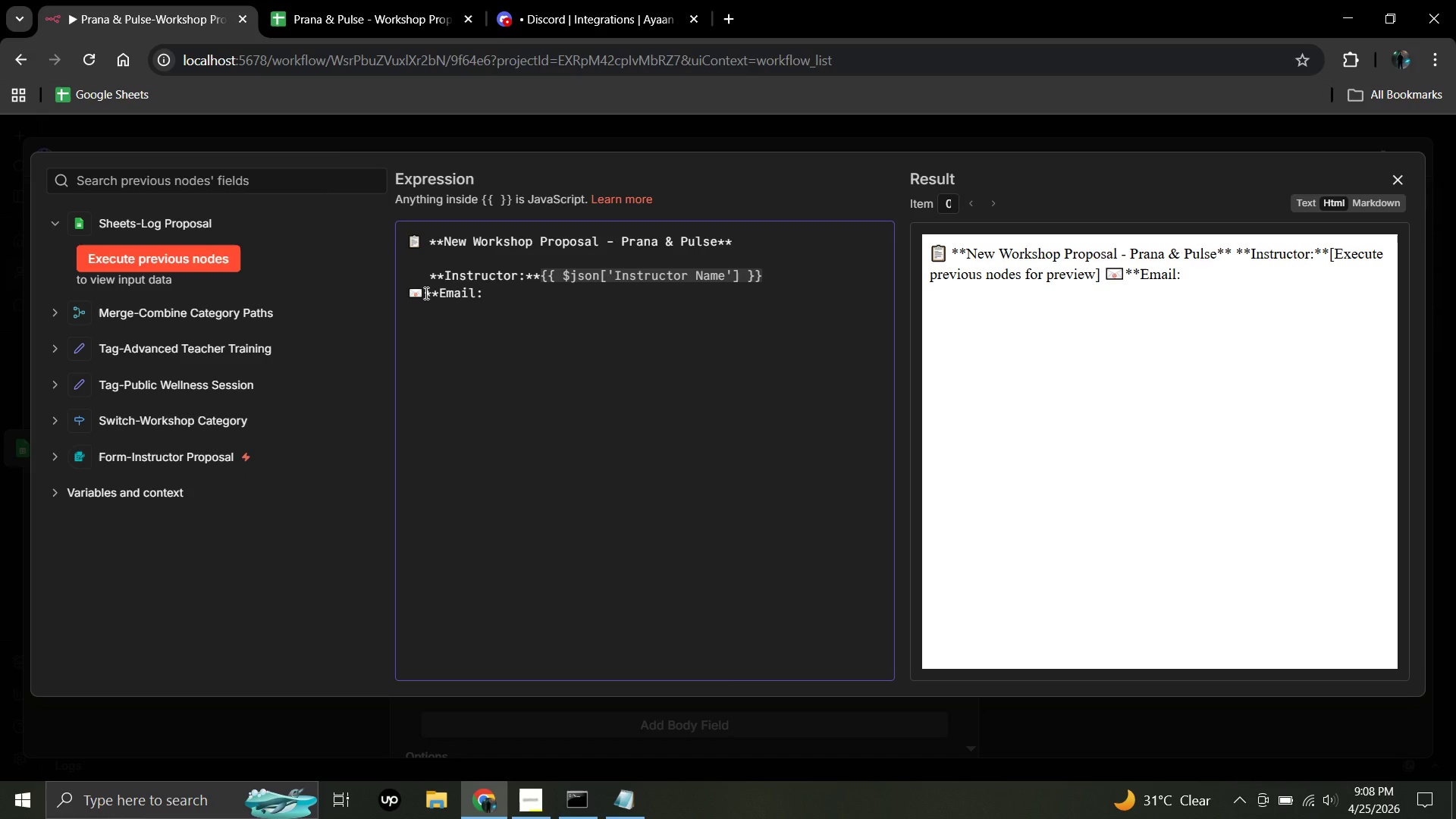 
hold_key(key=ShiftRight, duration=1.52)
 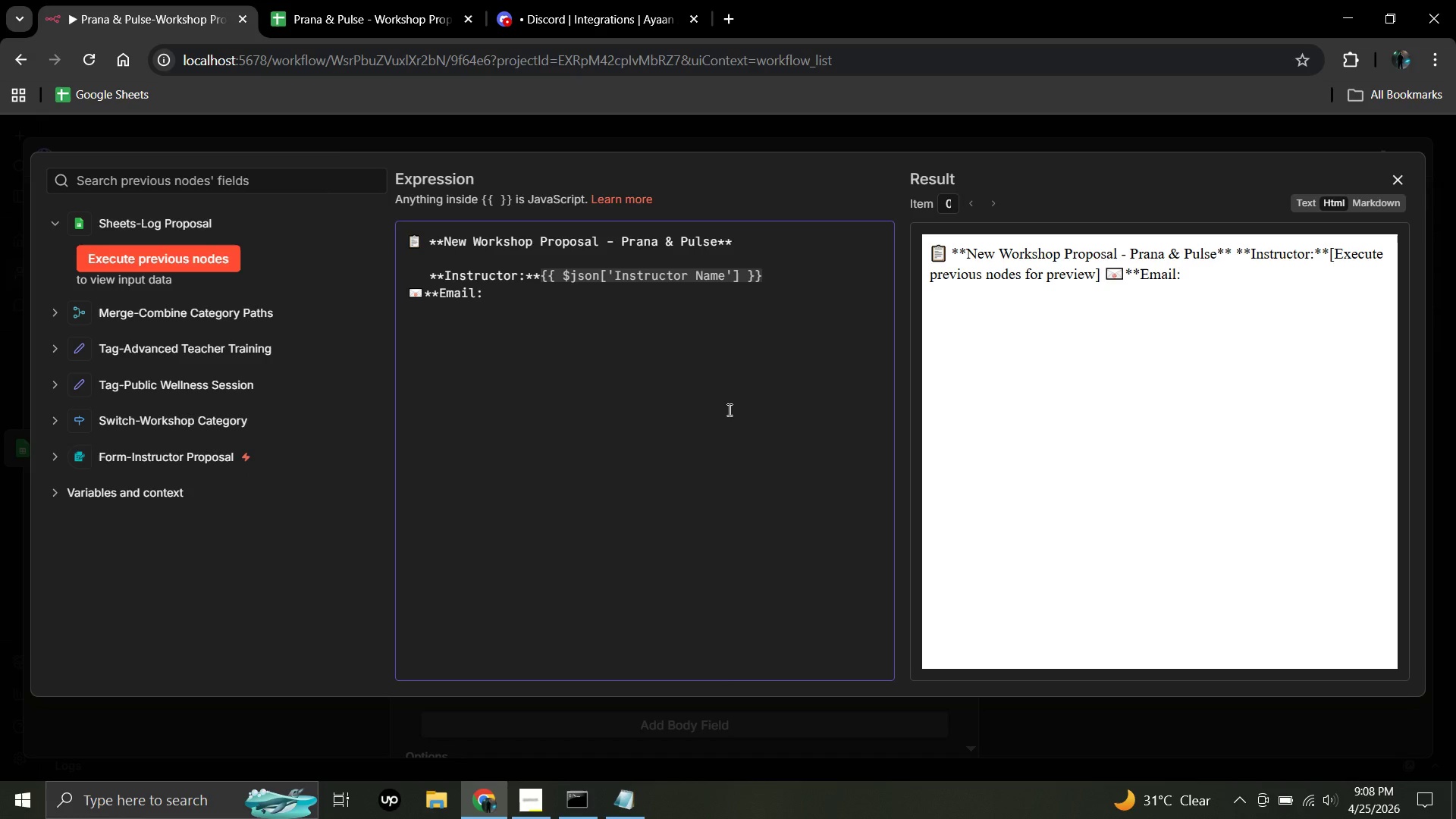 
type(**{{$)
 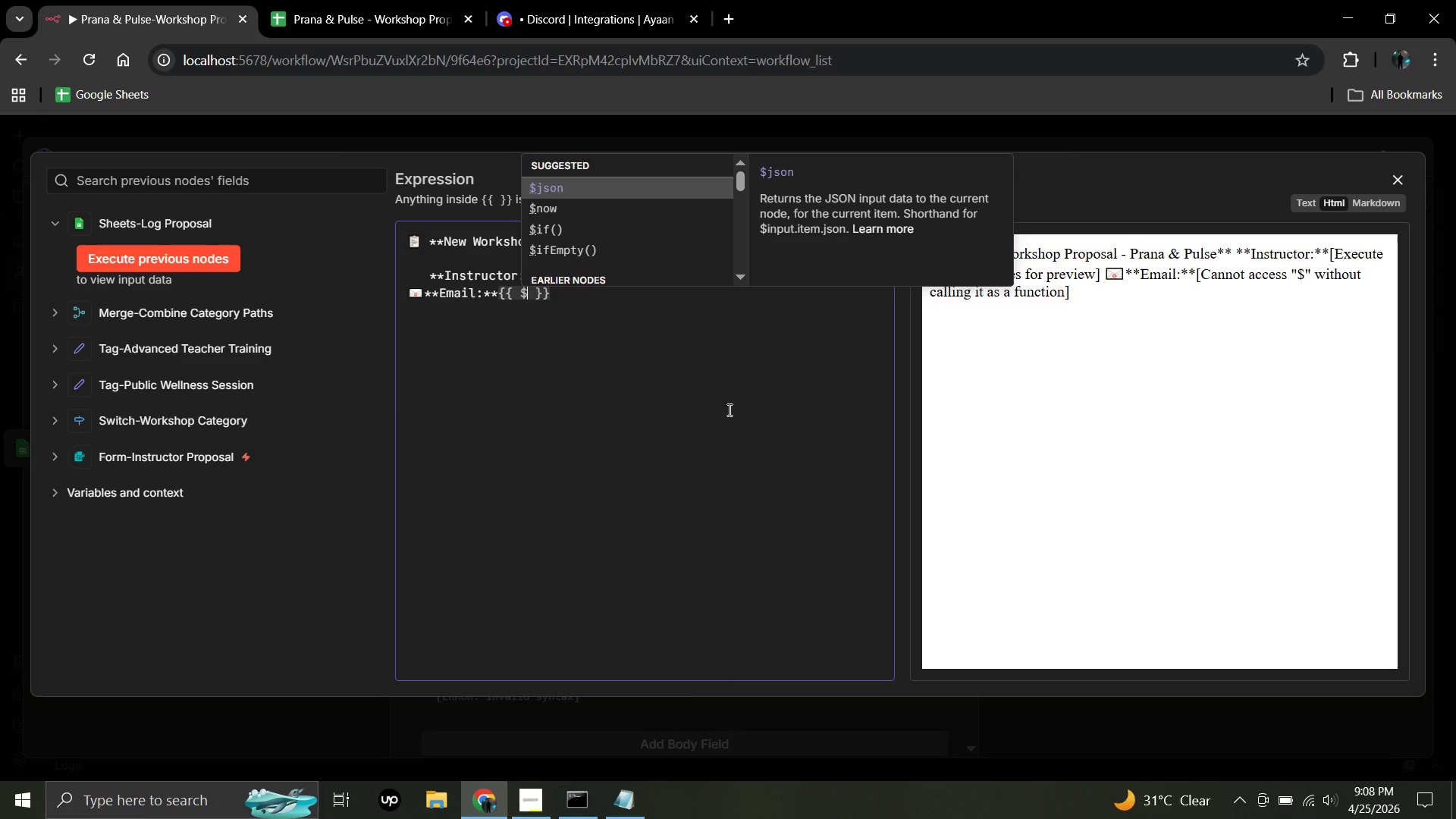 
wait(9.94)
 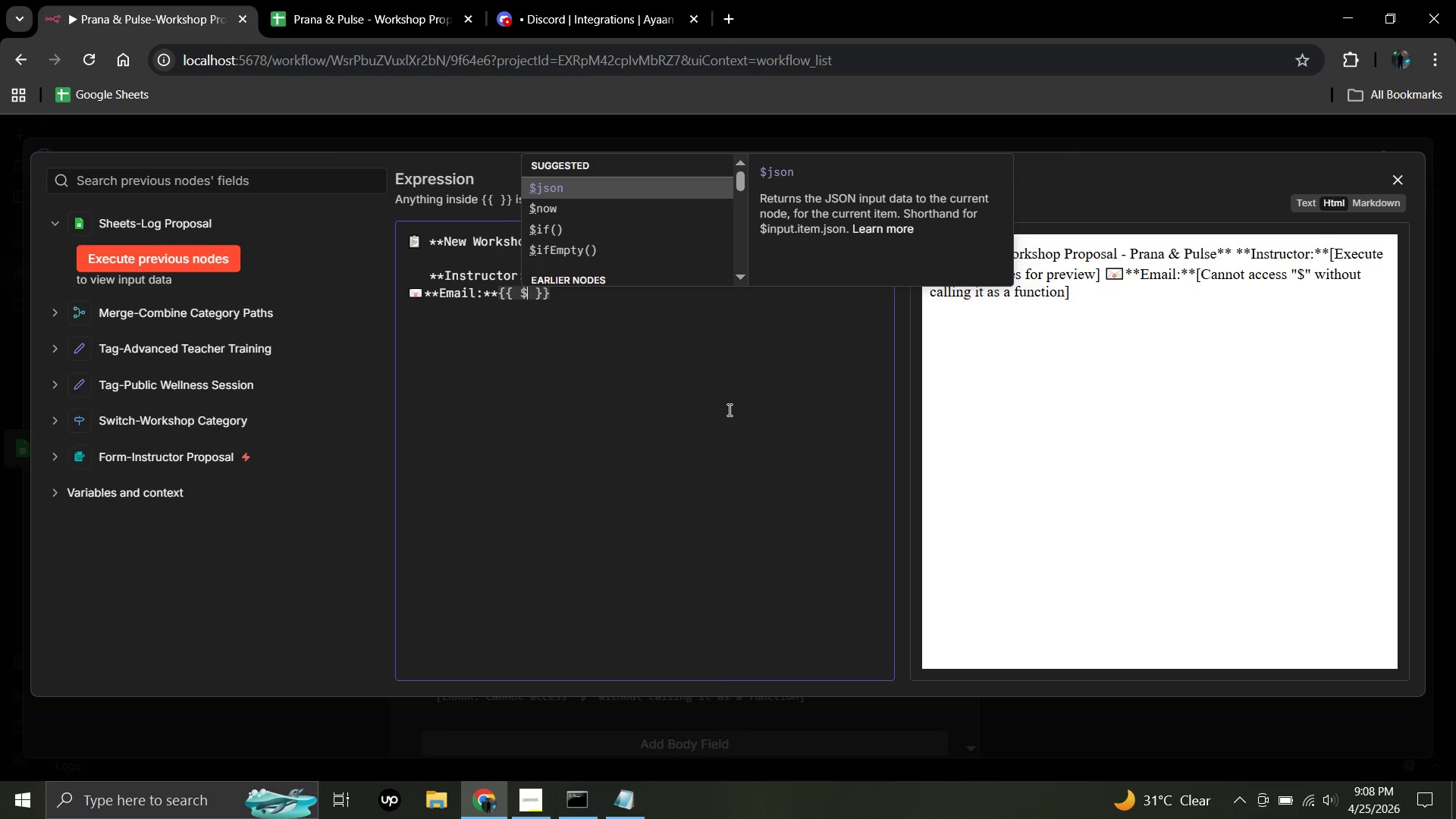 
type(json[')
 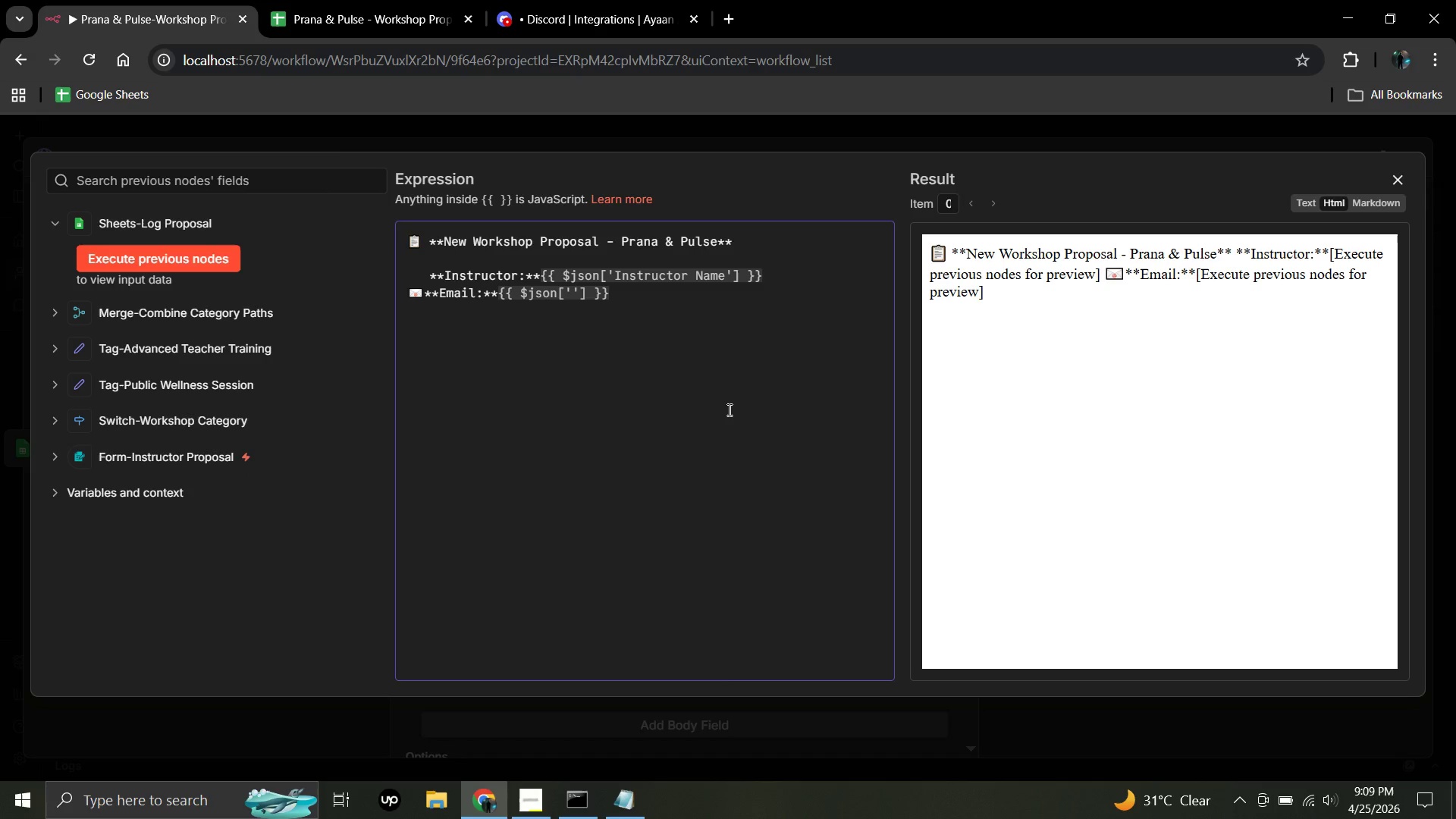 
type(Email A)
 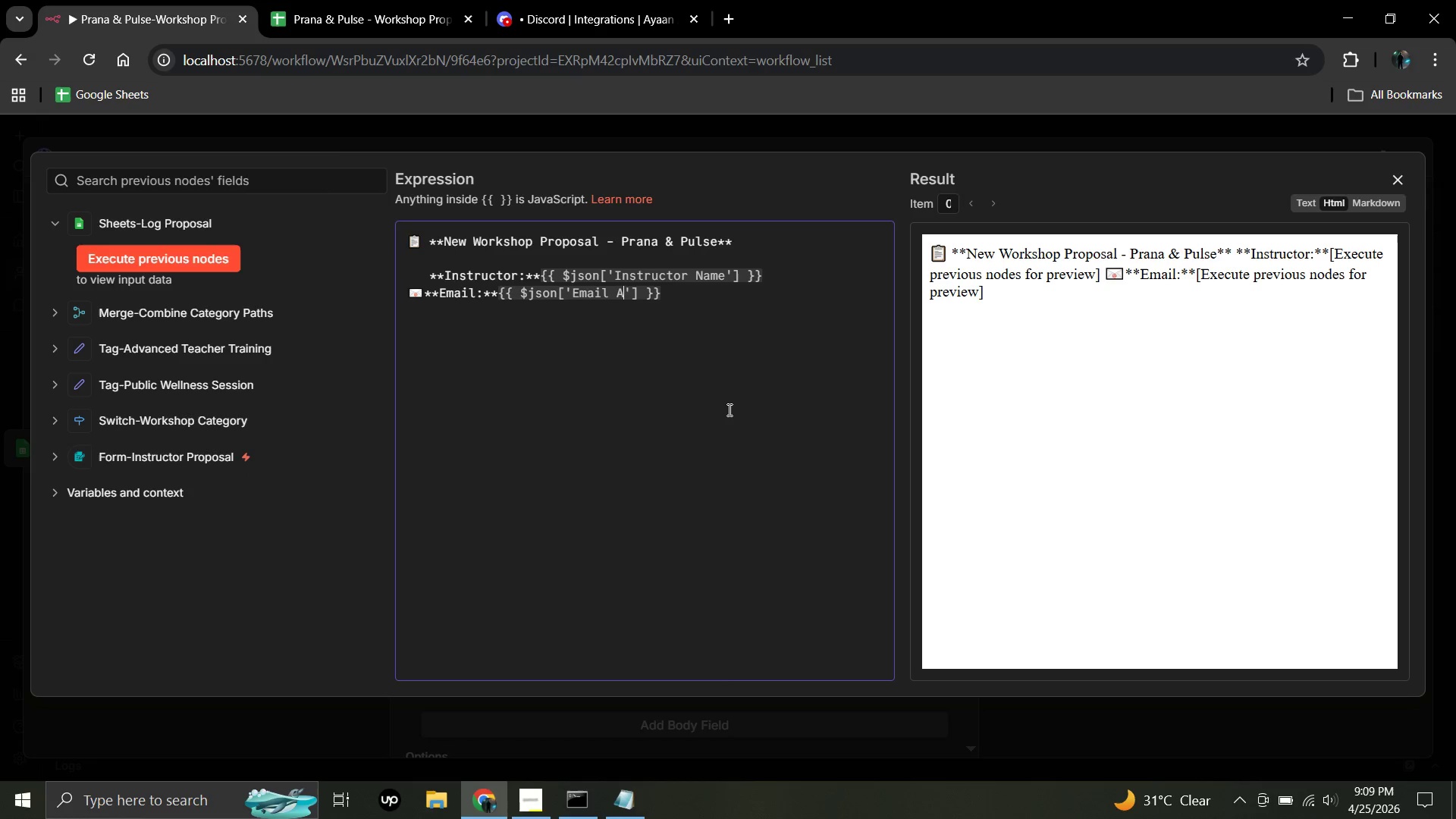 
type(ddress)
 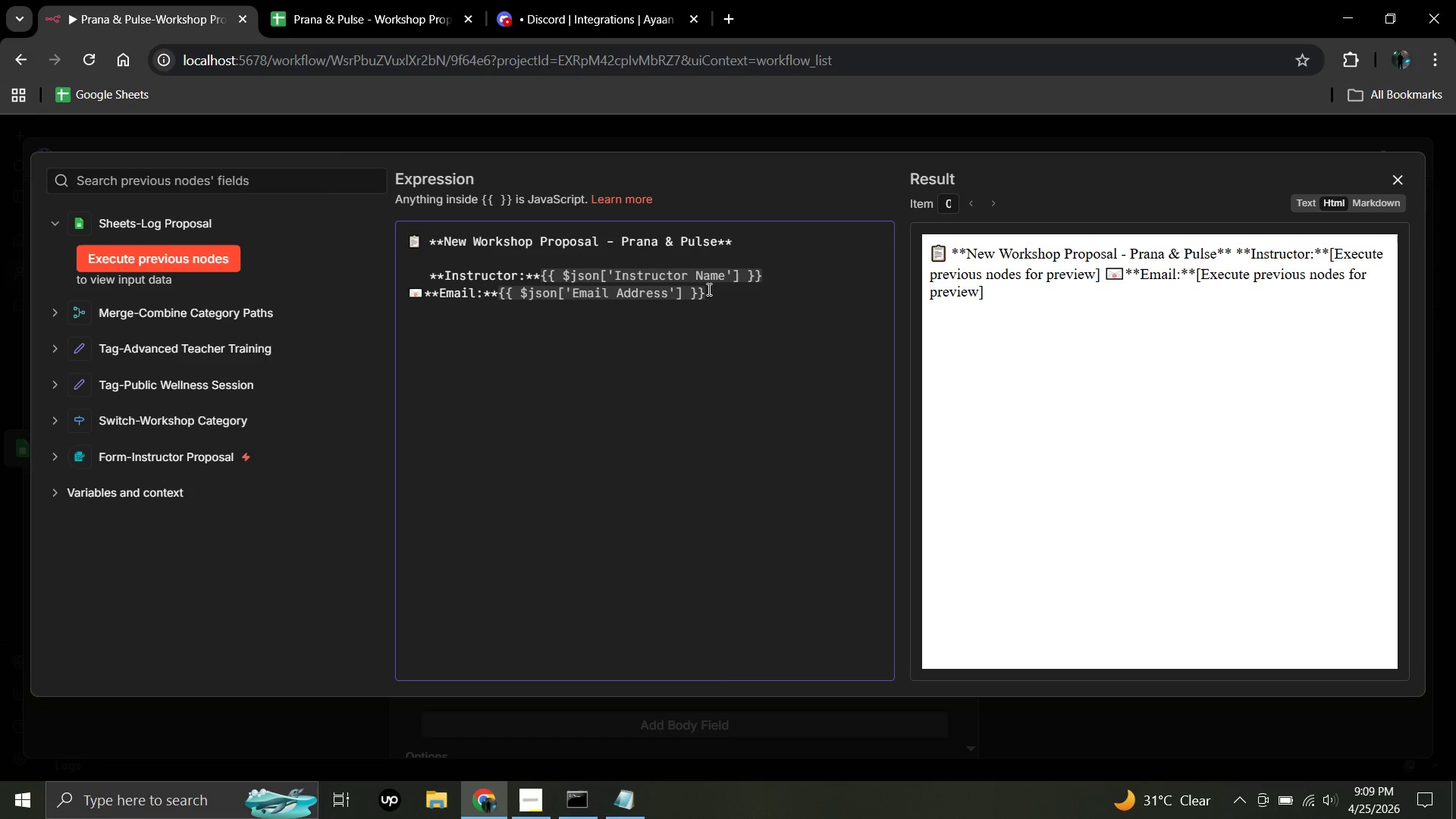 
wait(7.59)
 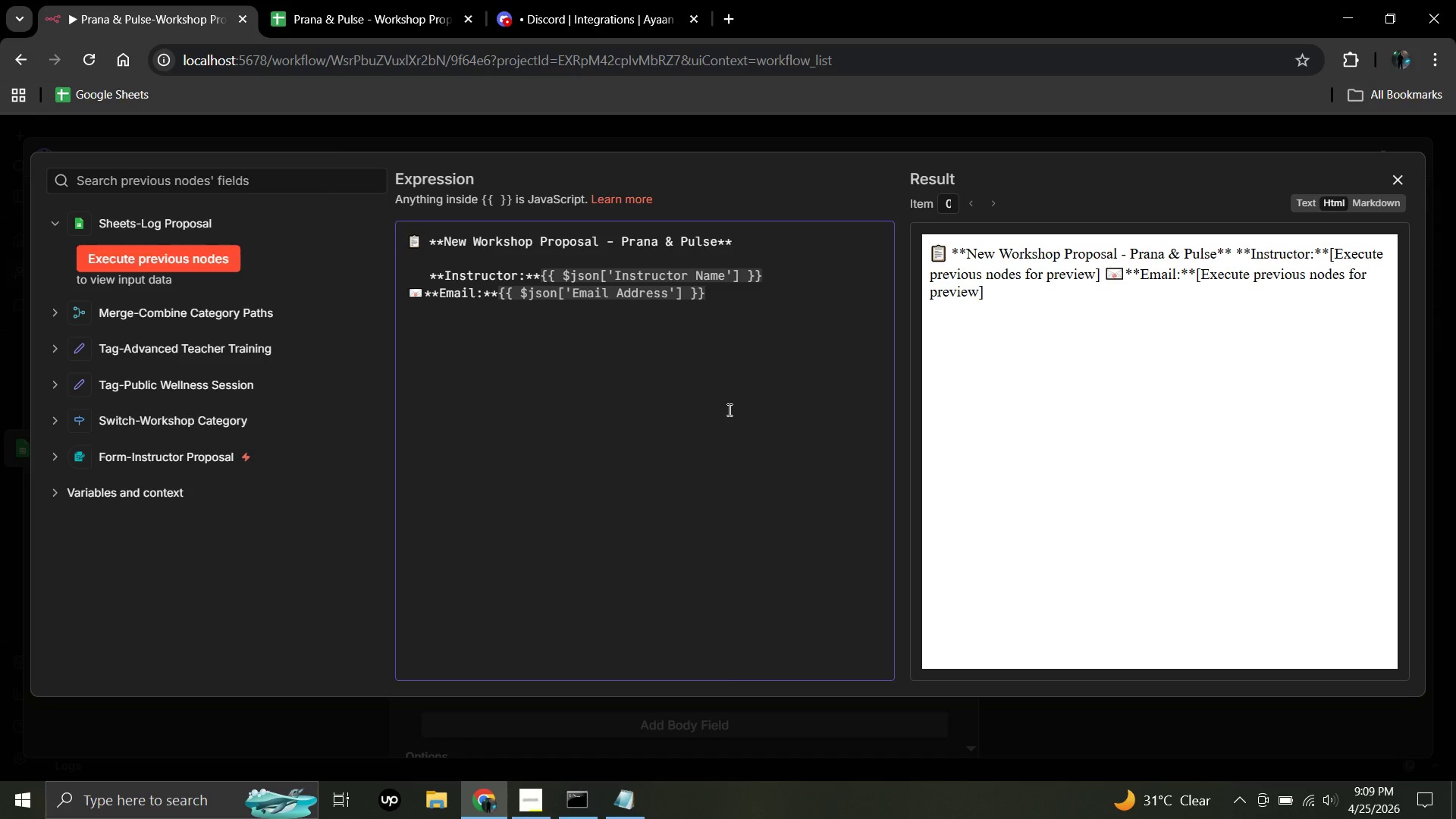 
left_click([708, 291])
 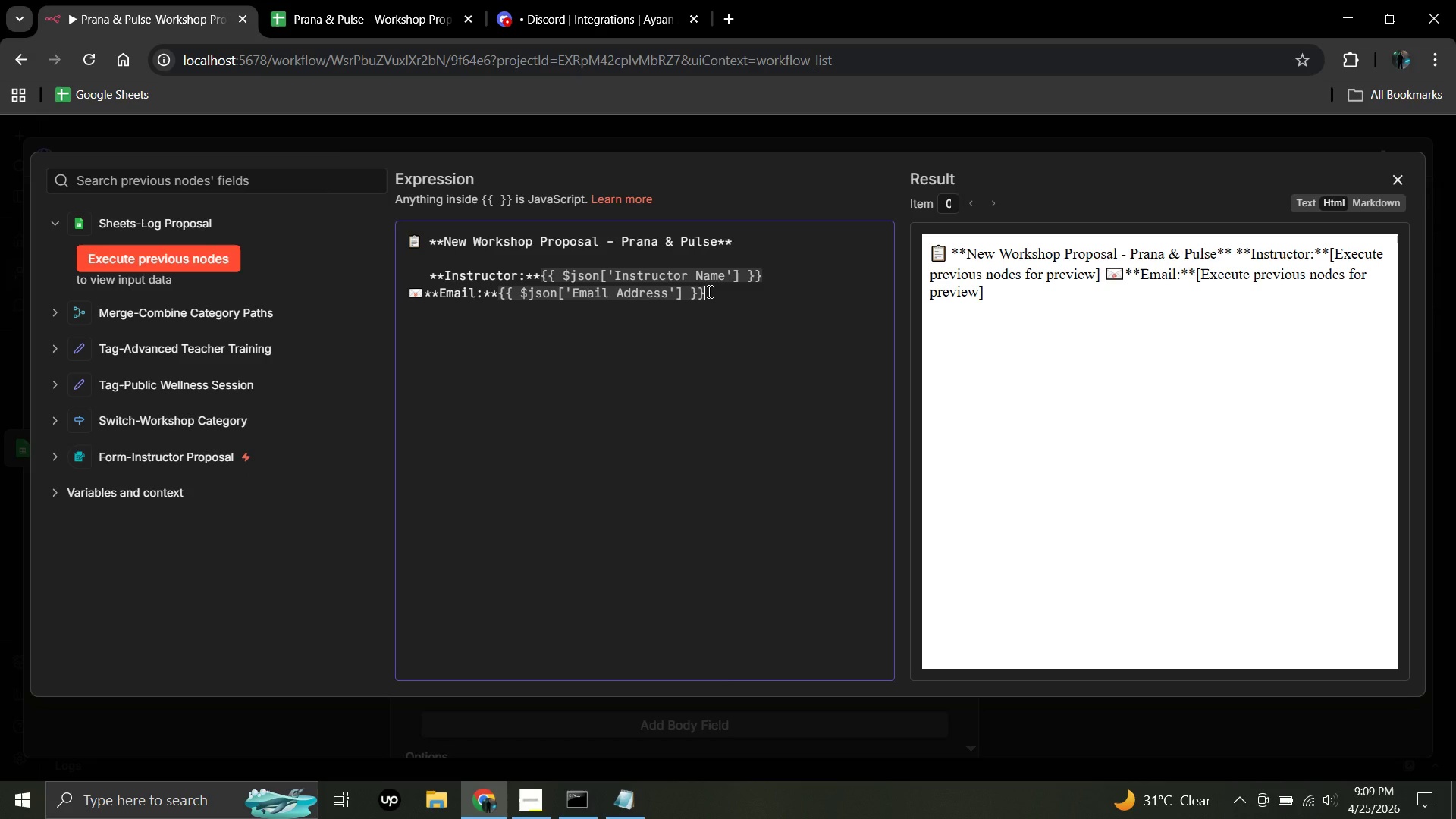 
key(Enter)
 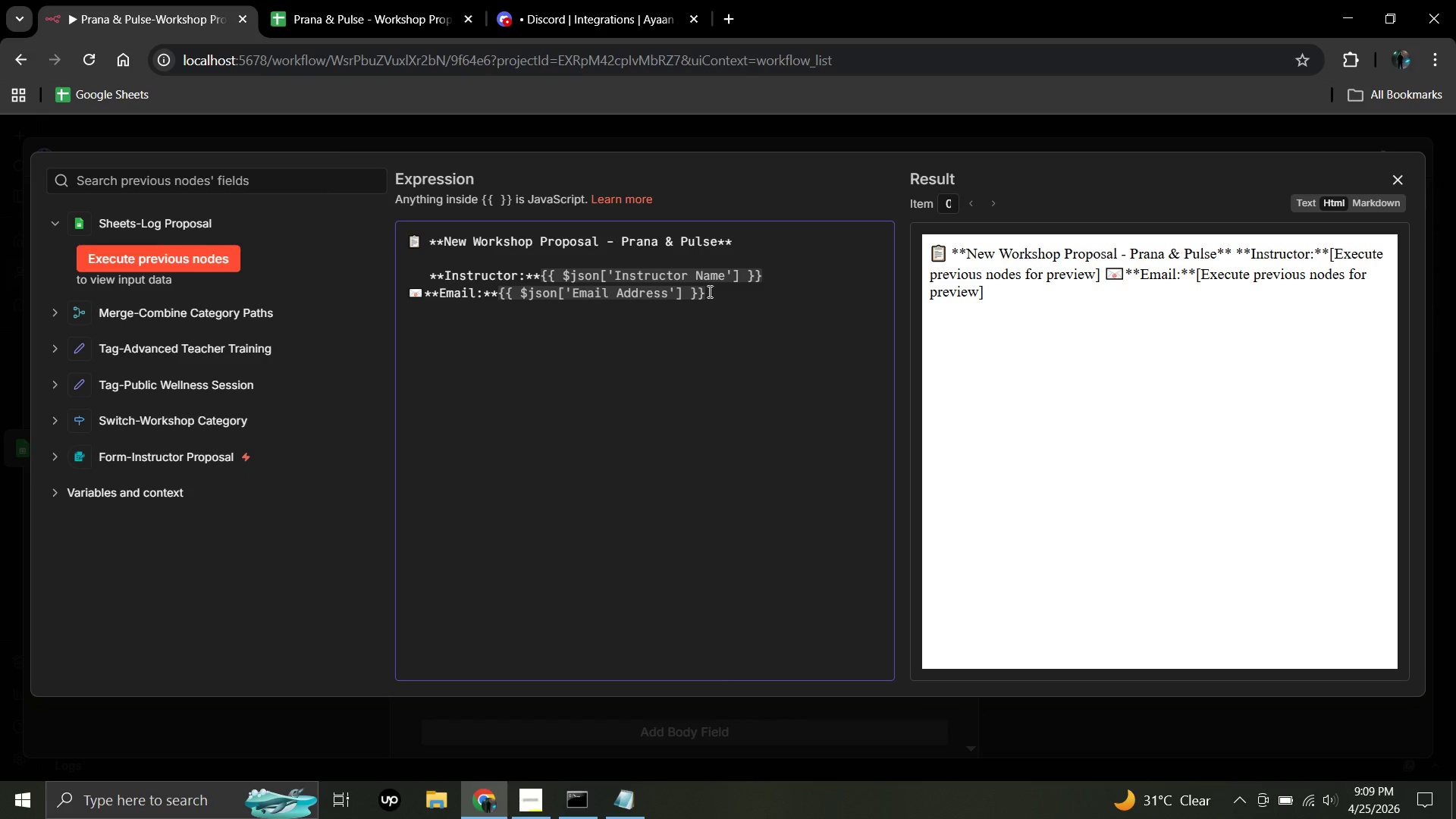 
right_click([708, 291])
 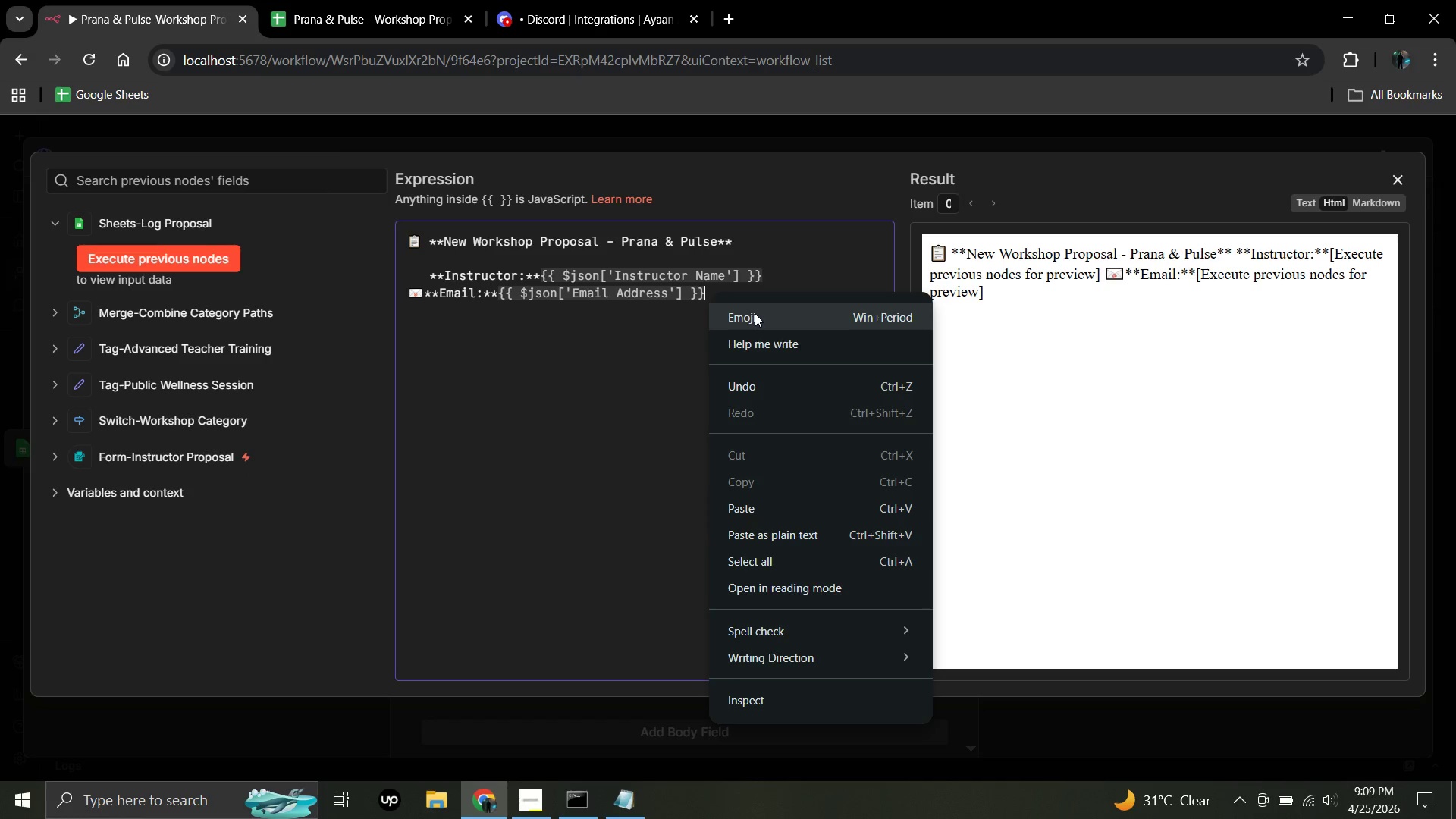 
left_click([755, 313])
 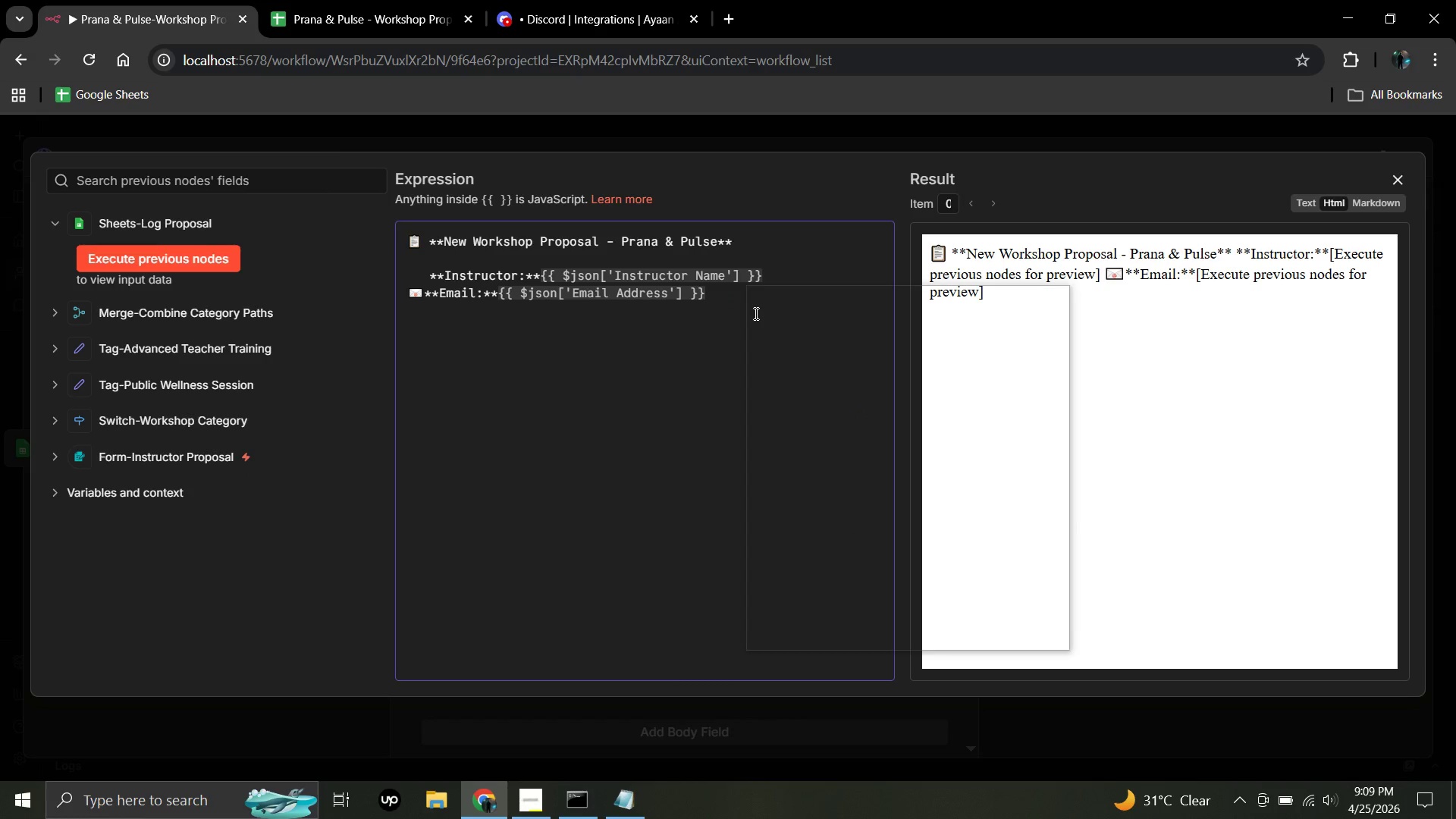 
key(Meta+Period)
 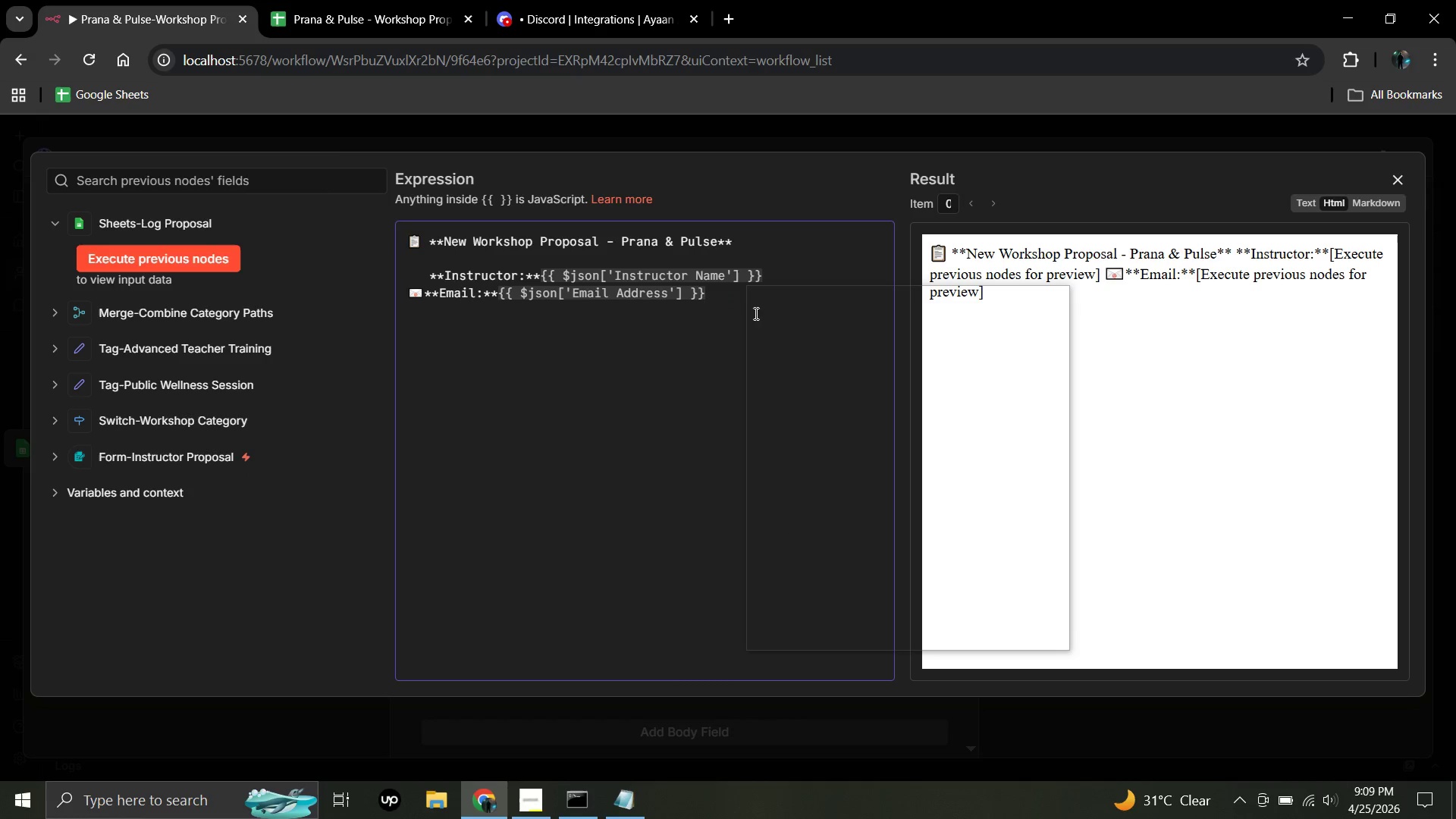 
wait(6.72)
 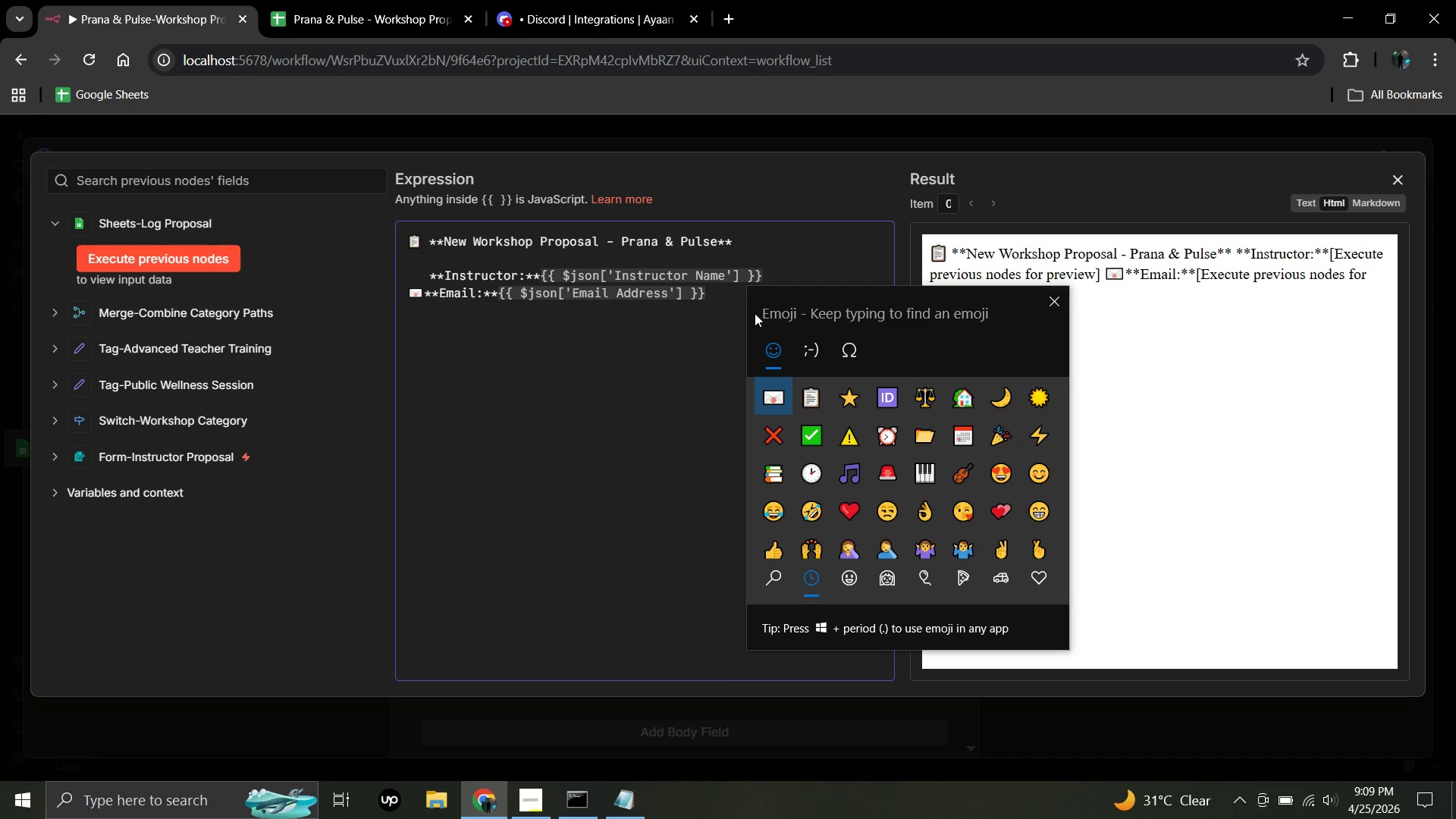 
left_click([775, 575])
 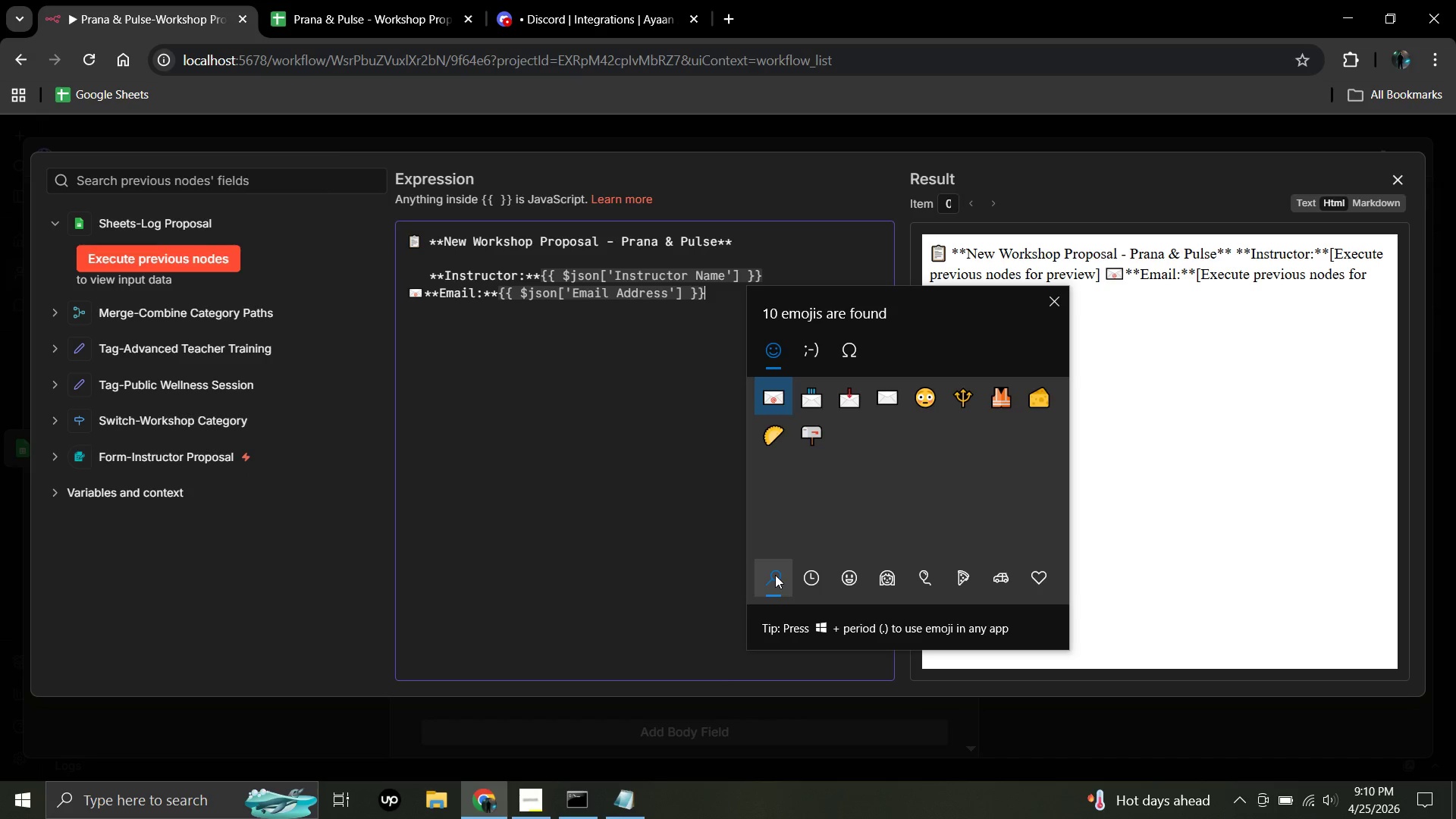 
wait(26.01)
 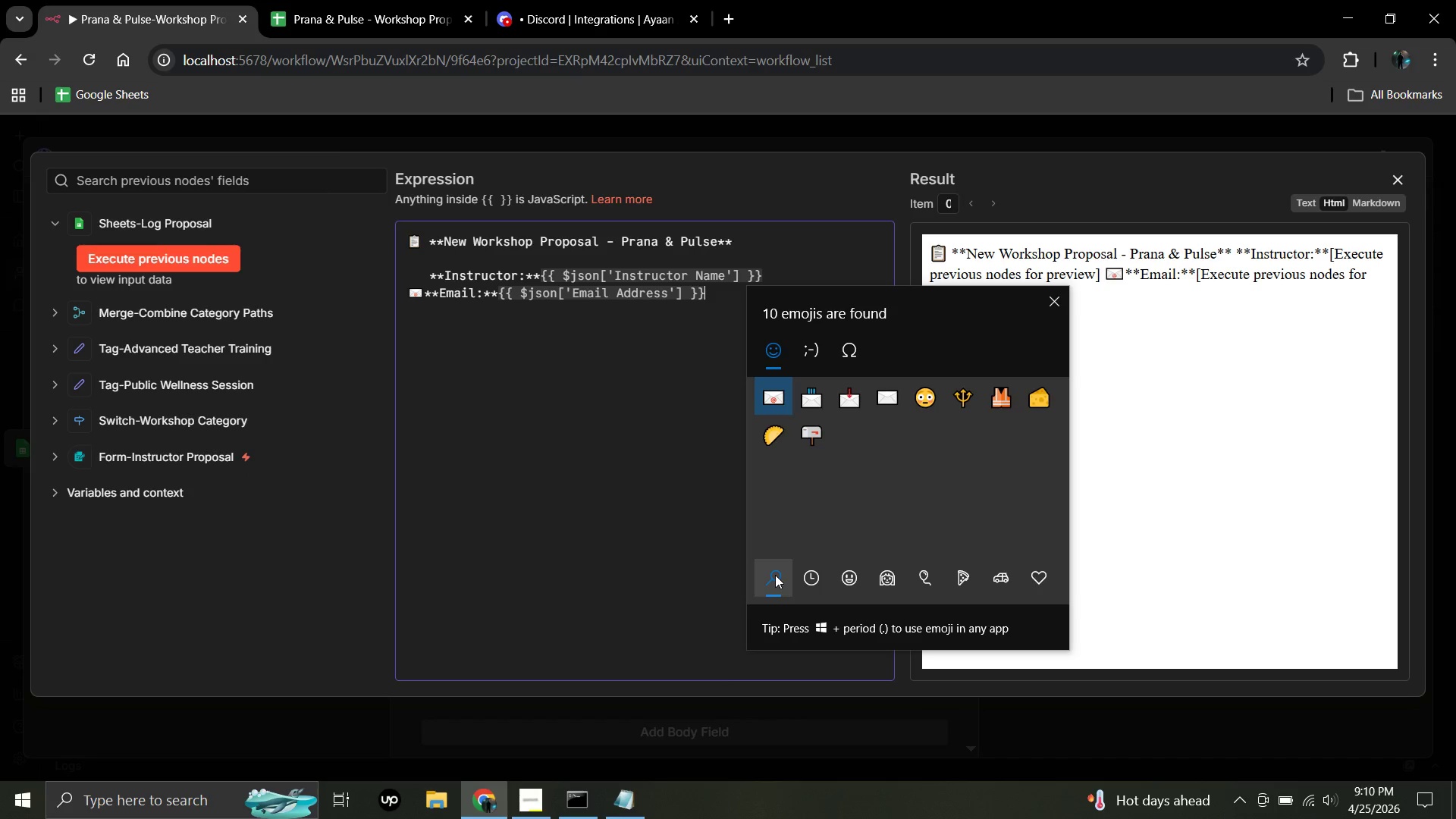 
type(bu)
 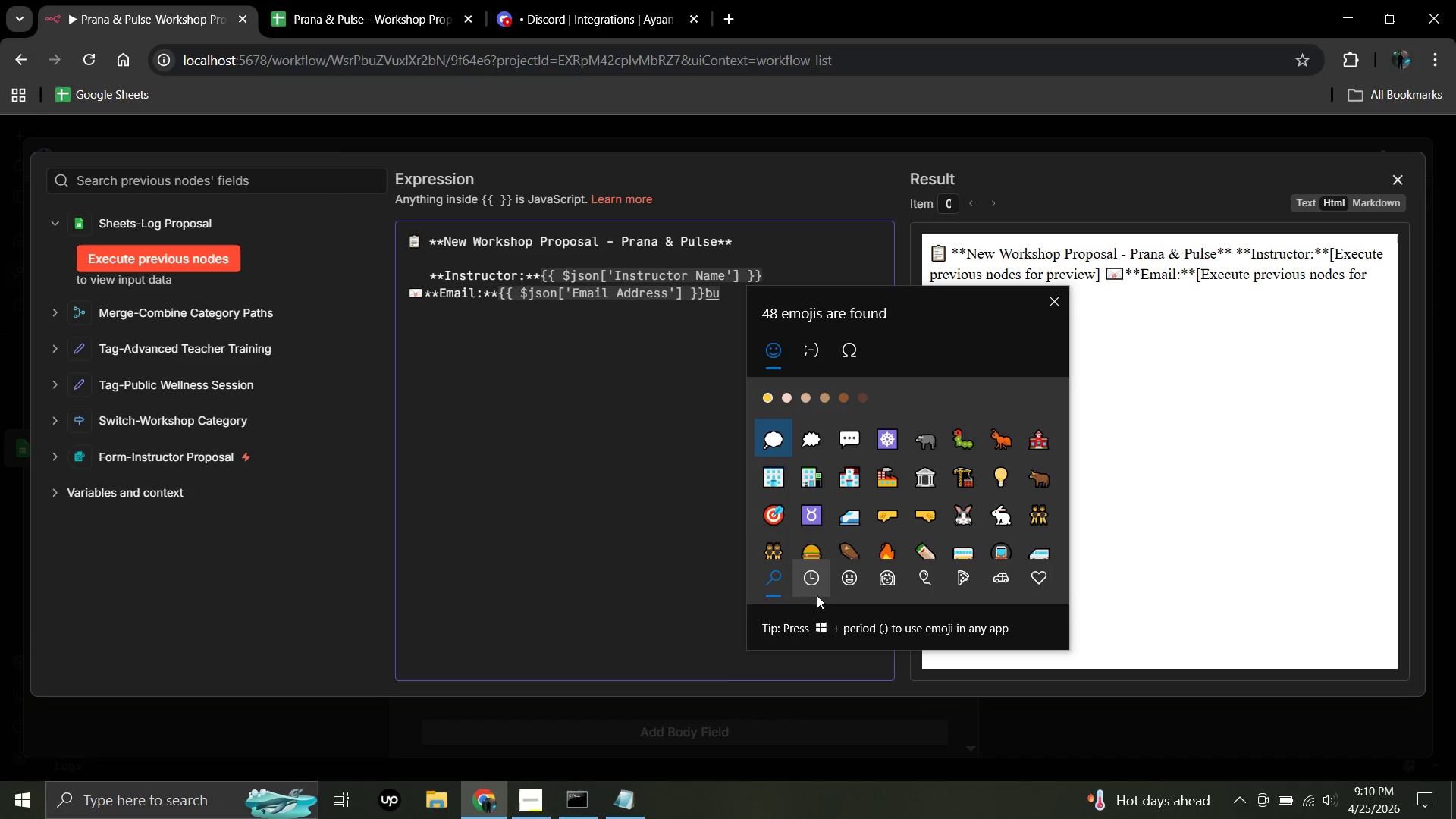 
wait(5.47)
 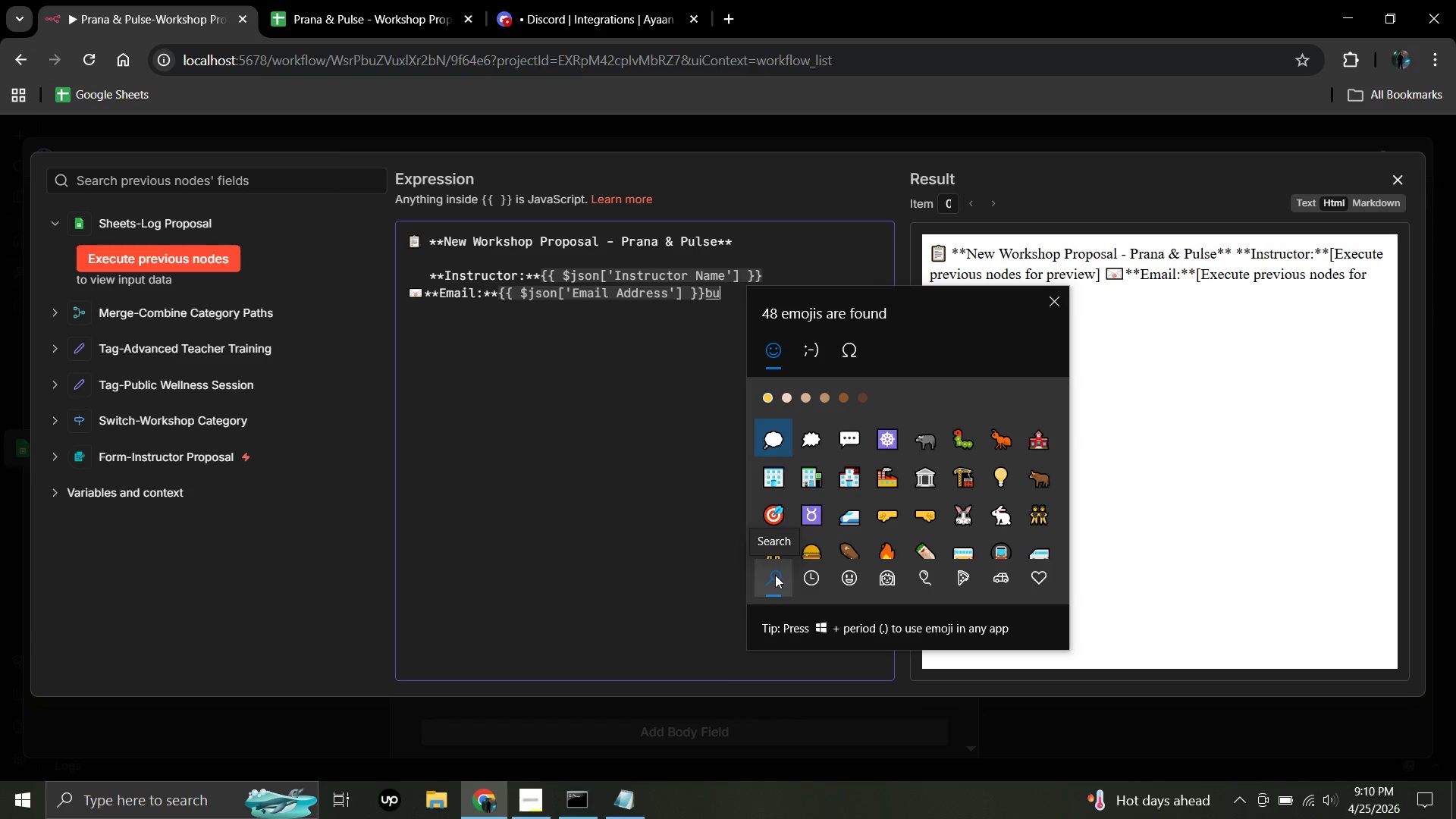 
left_click([774, 516])
 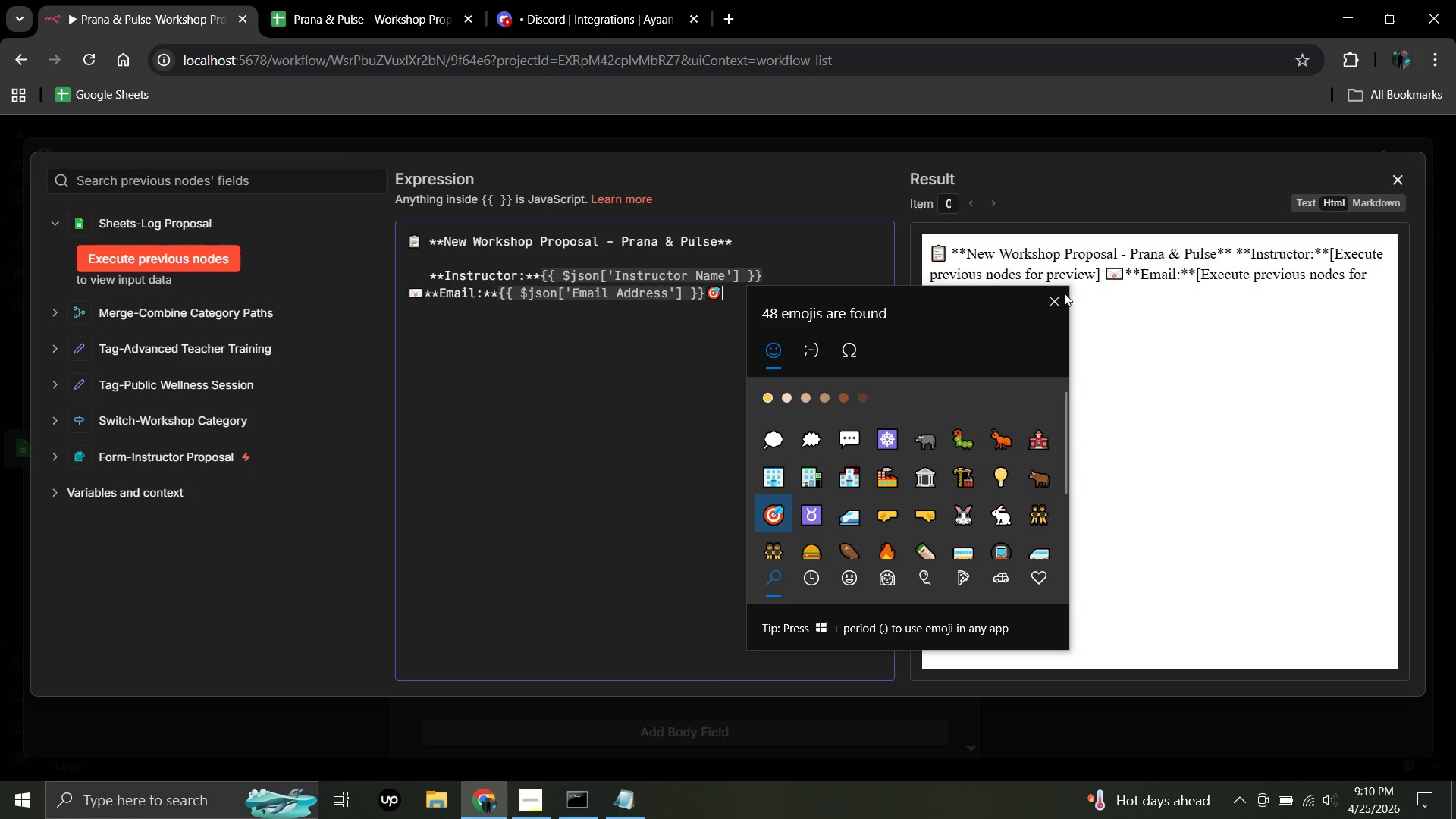 
left_click([1061, 297])
 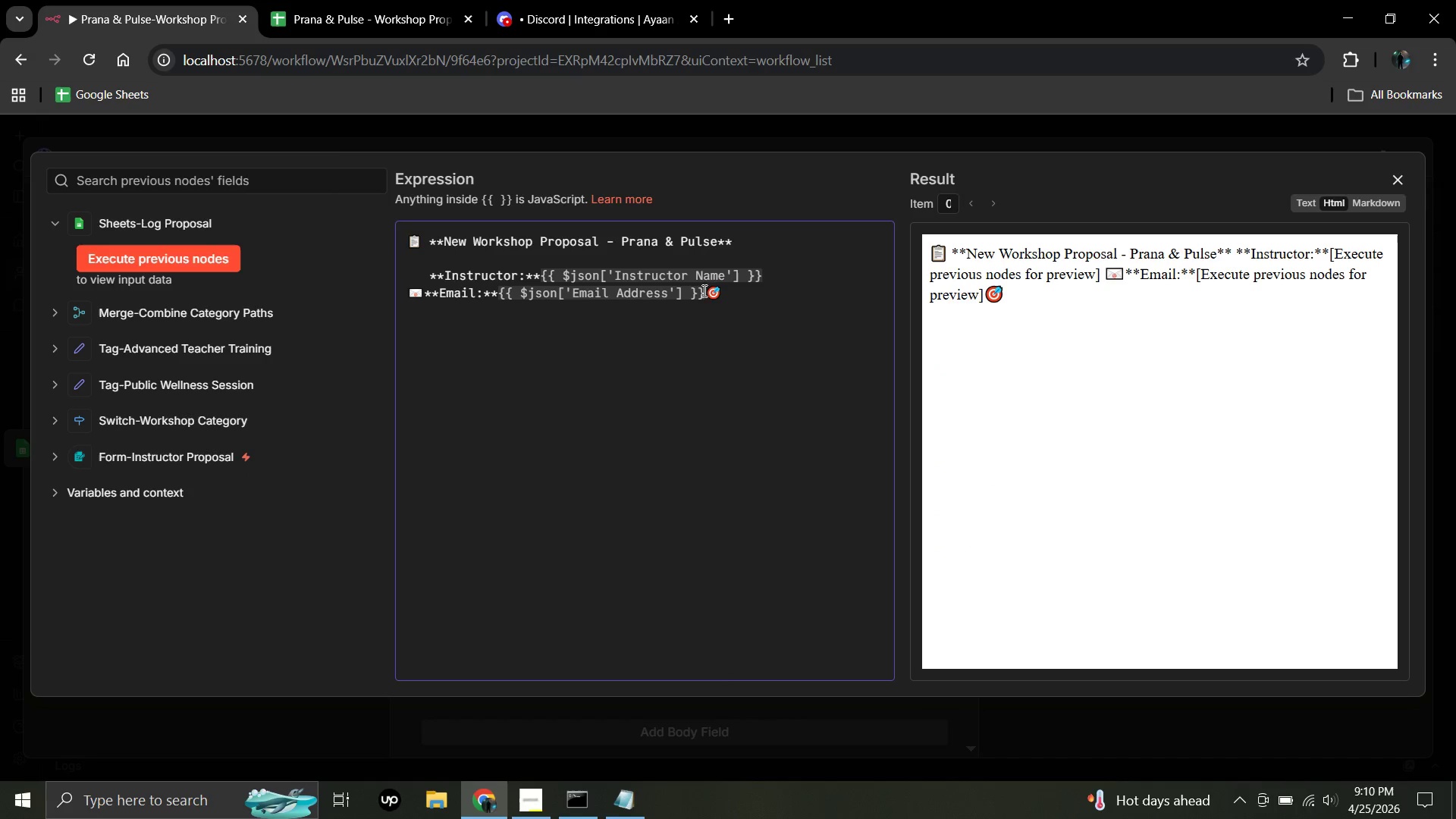 
left_click([704, 289])
 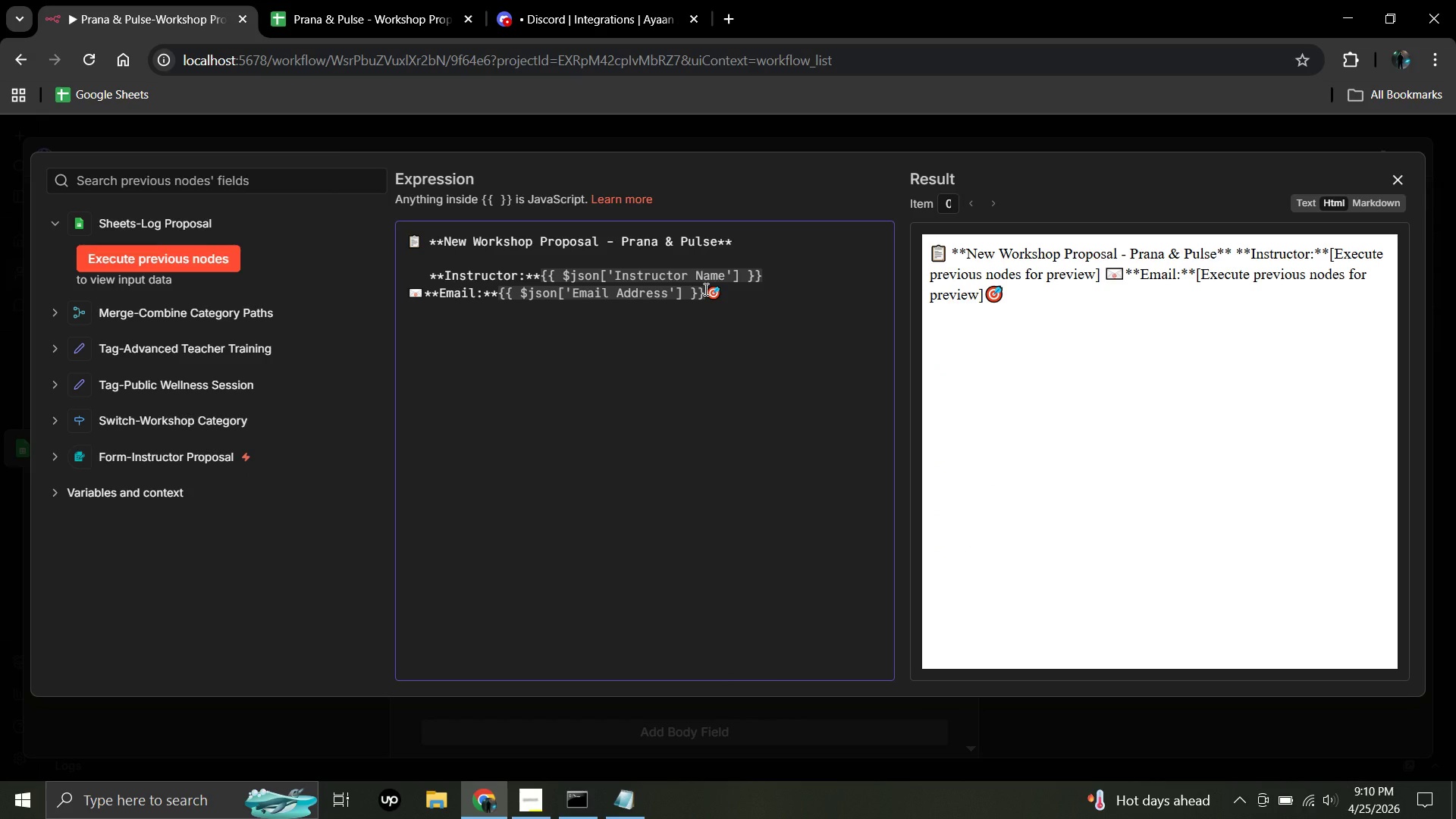 
key(Enter)
 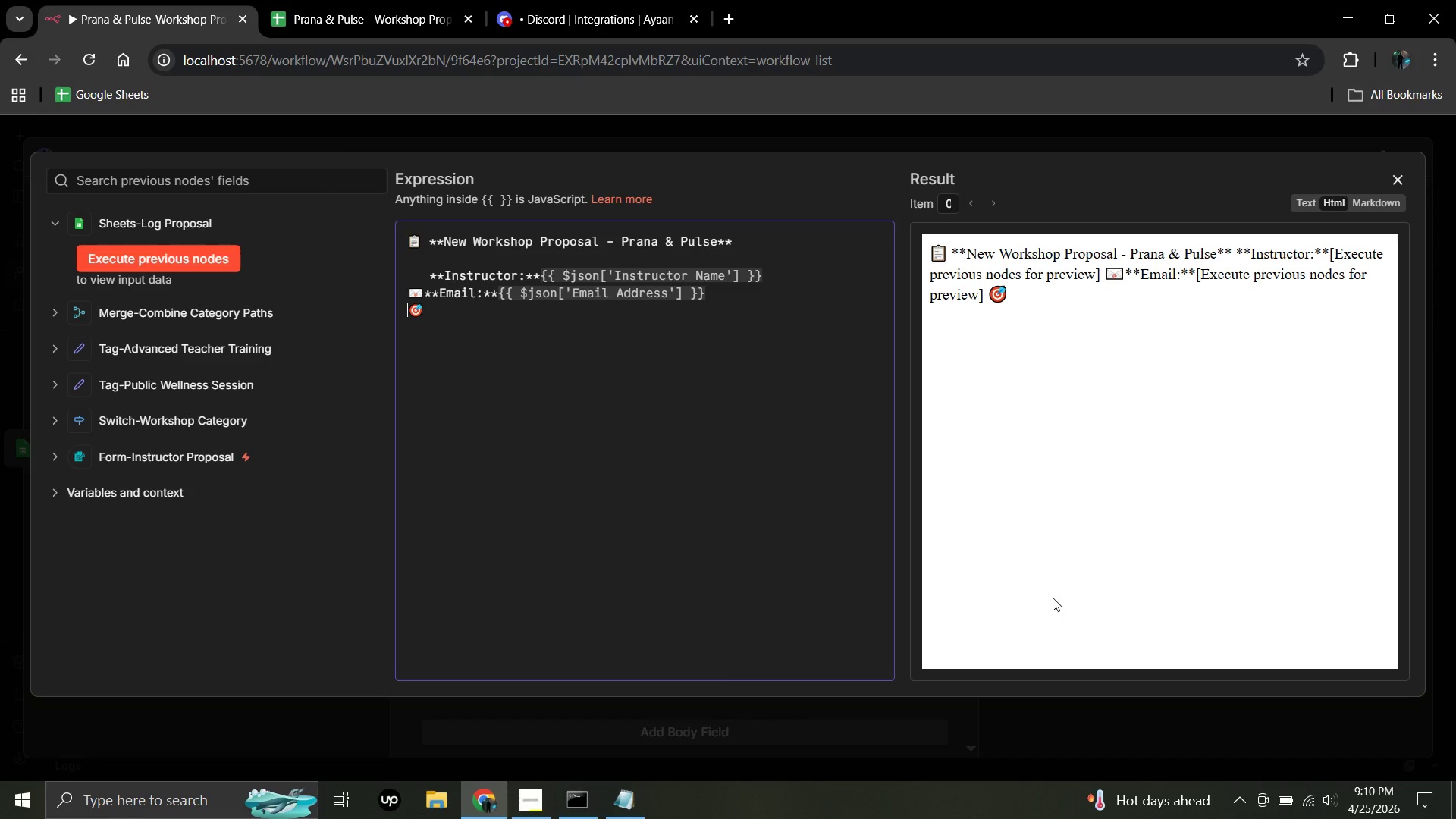 
wait(10.25)
 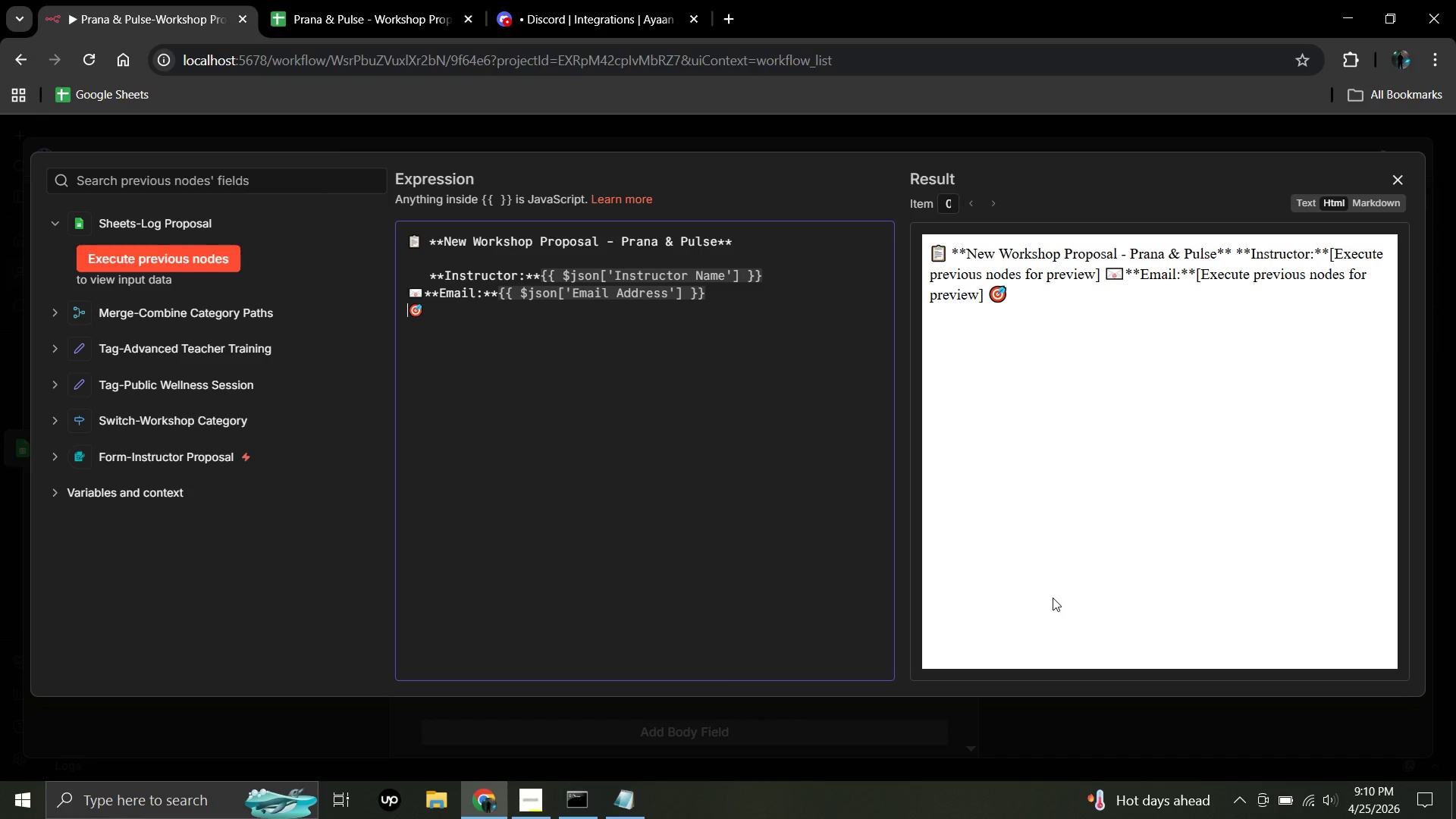 
left_click([422, 306])
 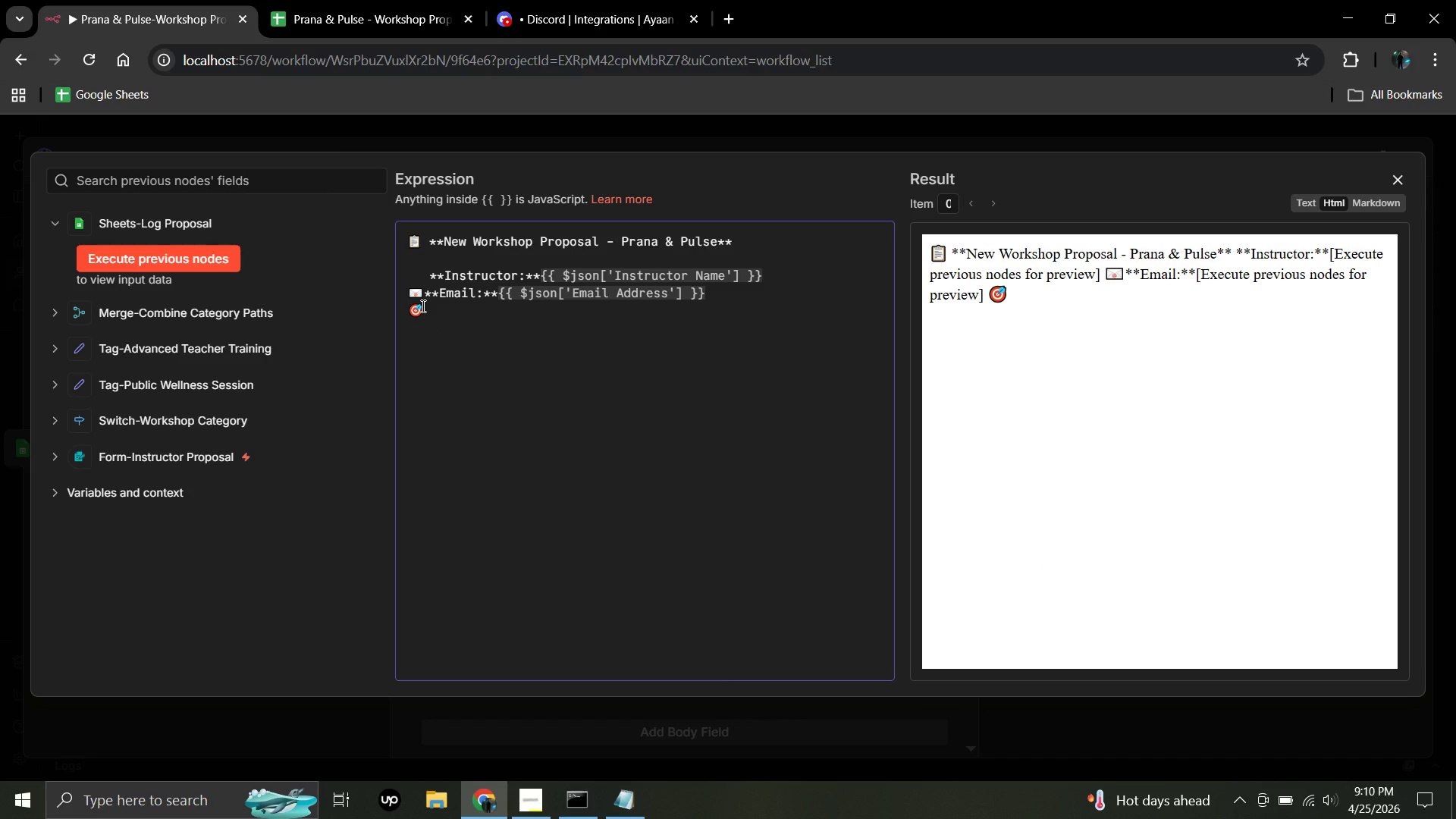 
type(**Category:**)
 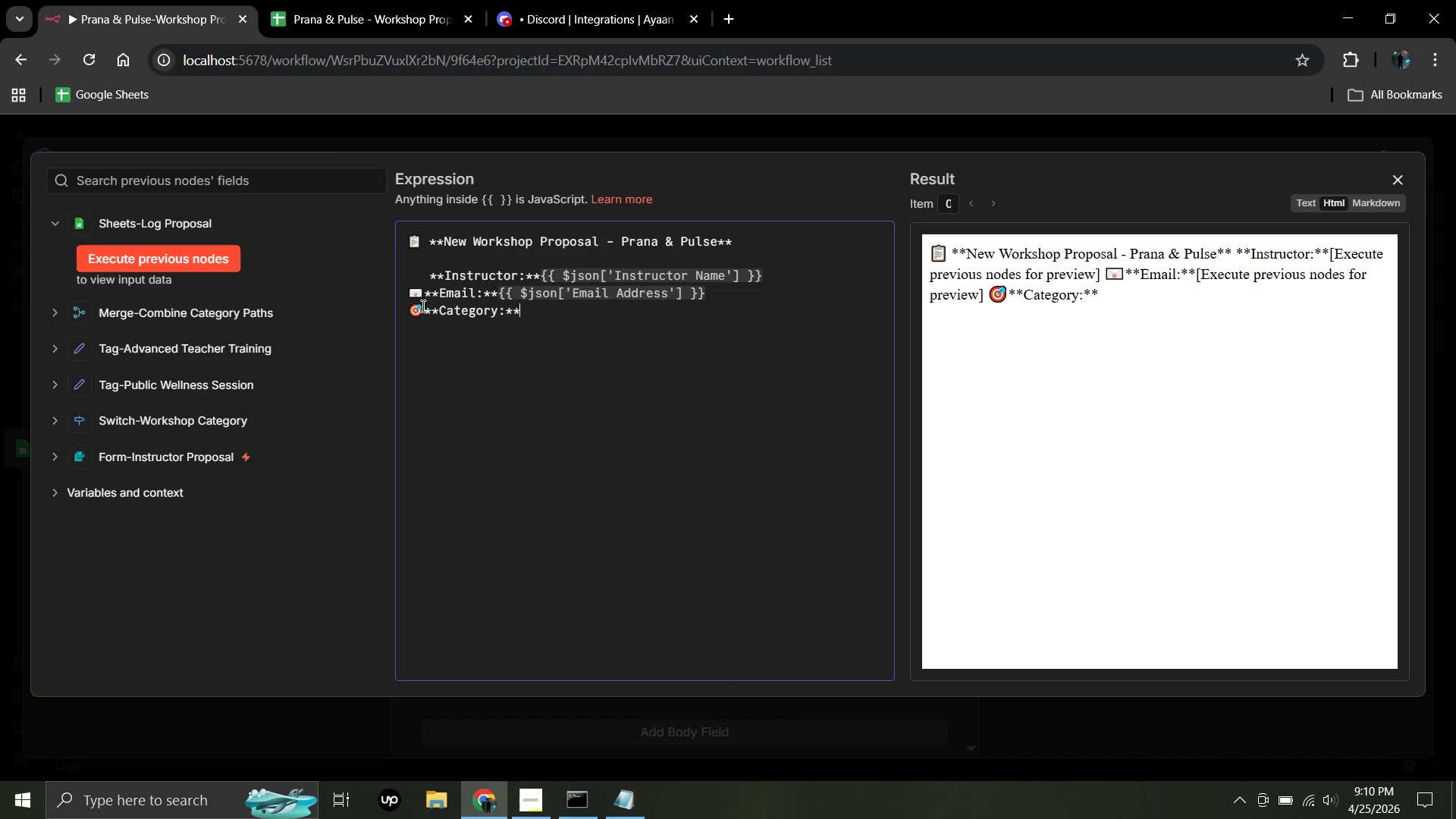 
key(Shift+BracketLeft)
 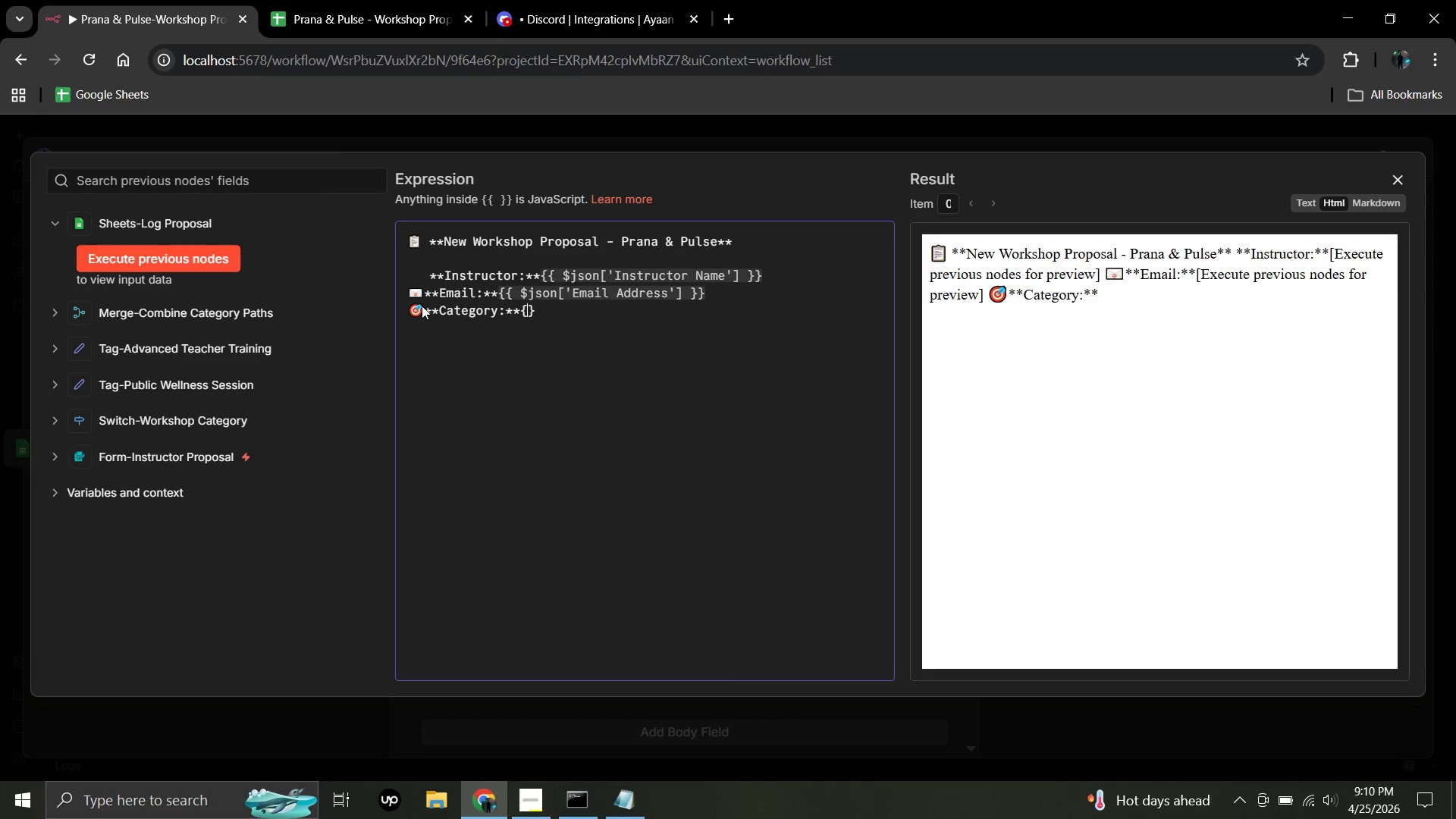 
key(Shift+ShiftRight)
 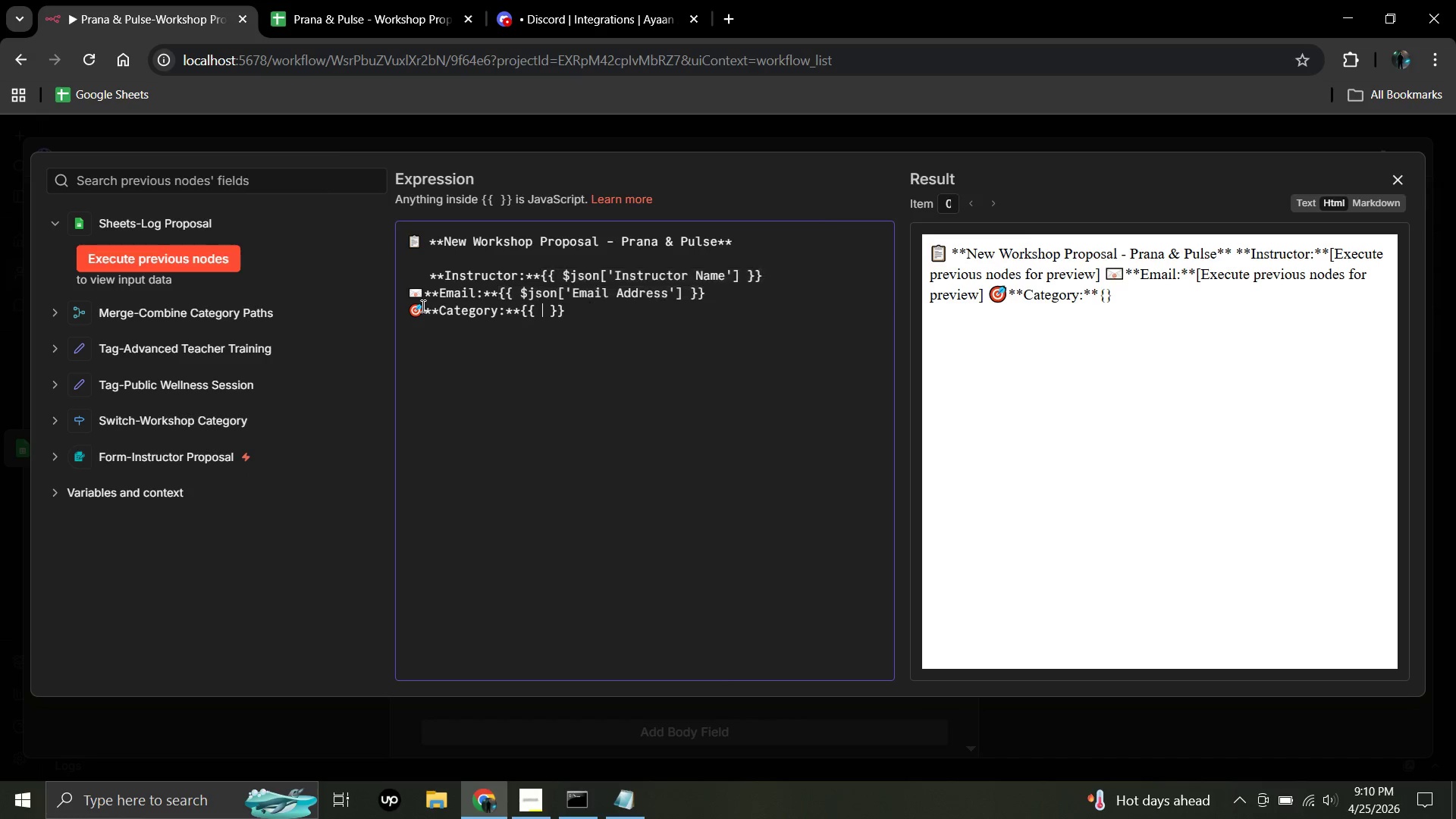 
key(Shift+BracketLeft)
 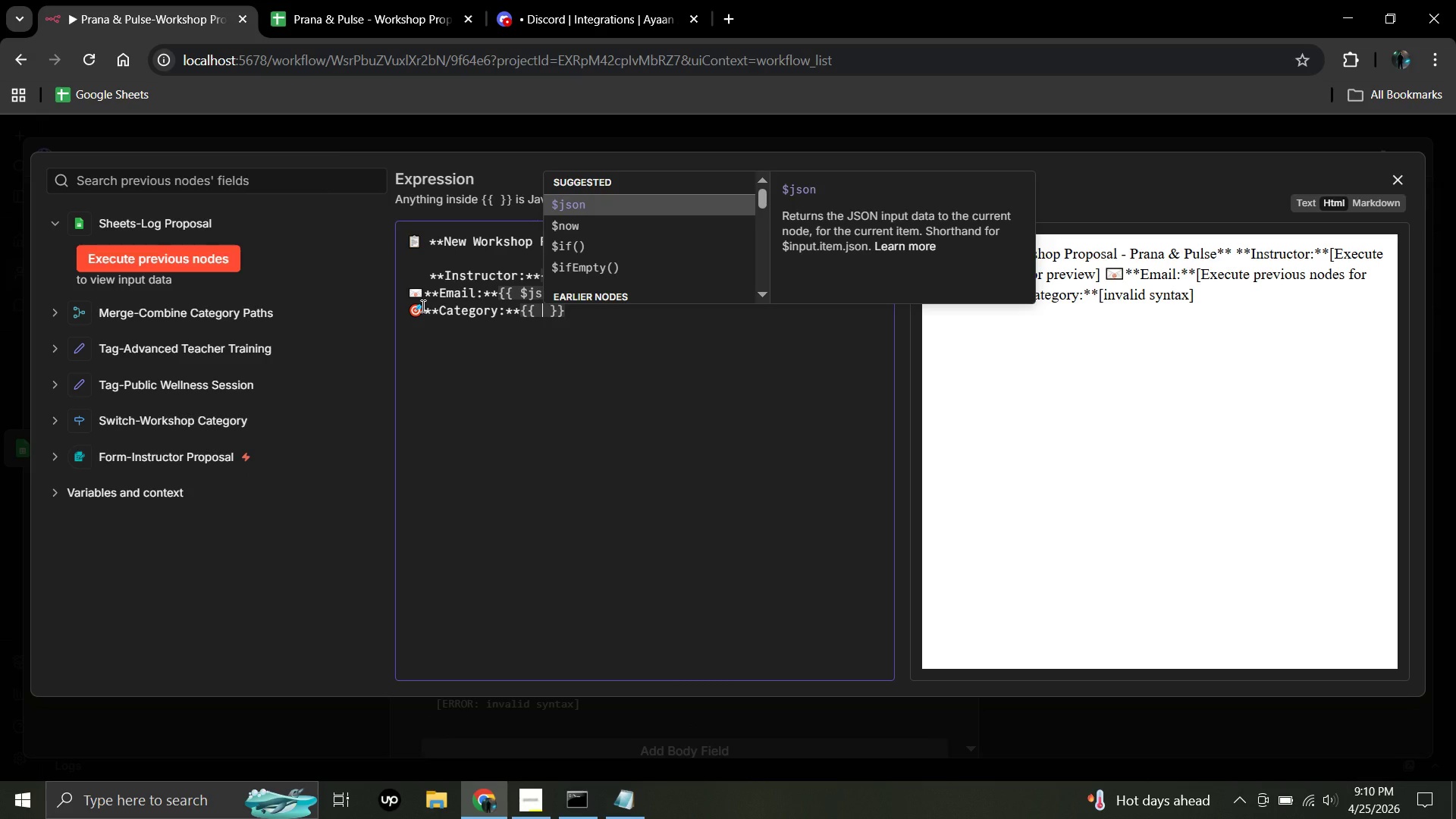 
type($json.[')
 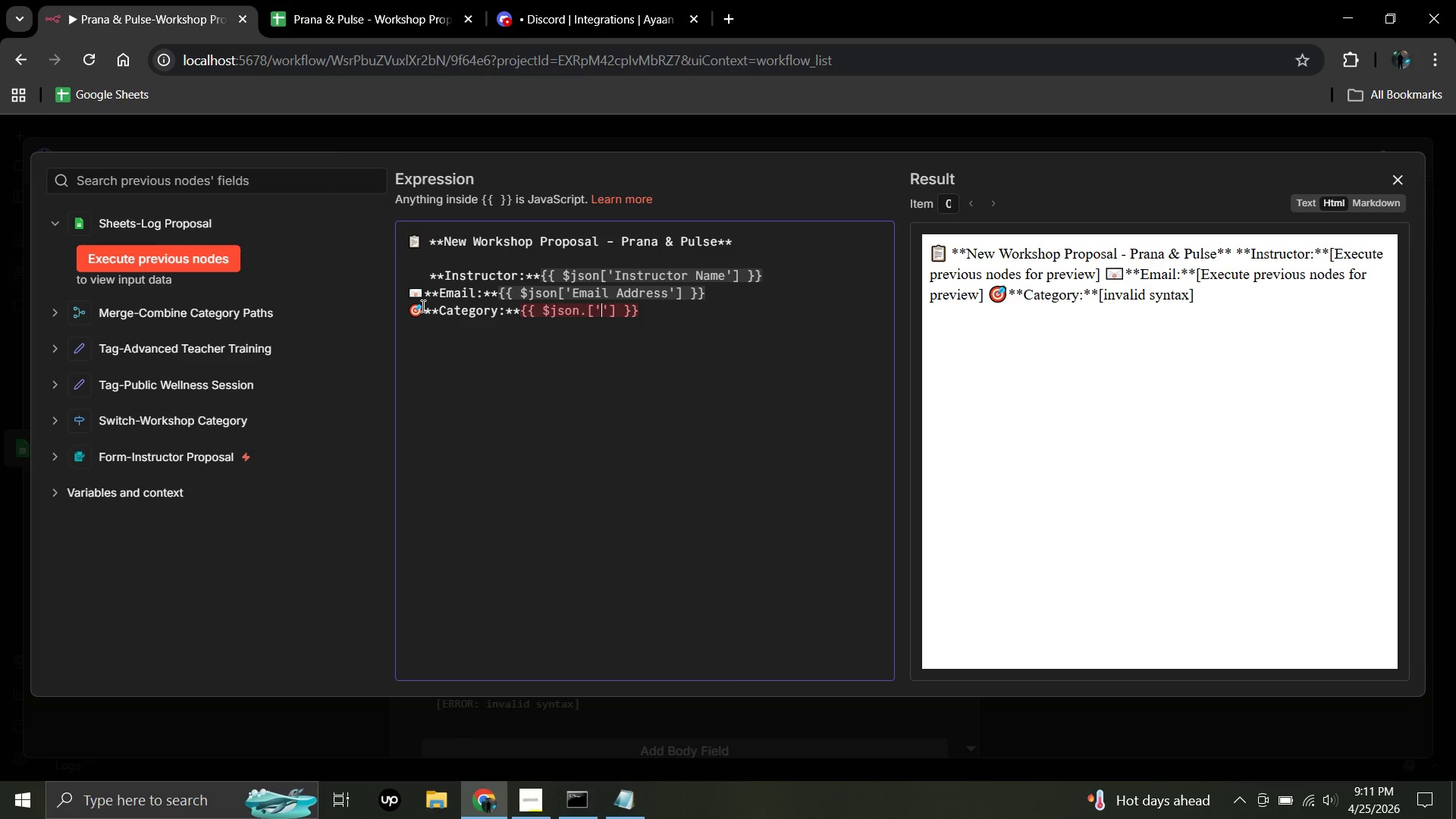 
wait(10.78)
 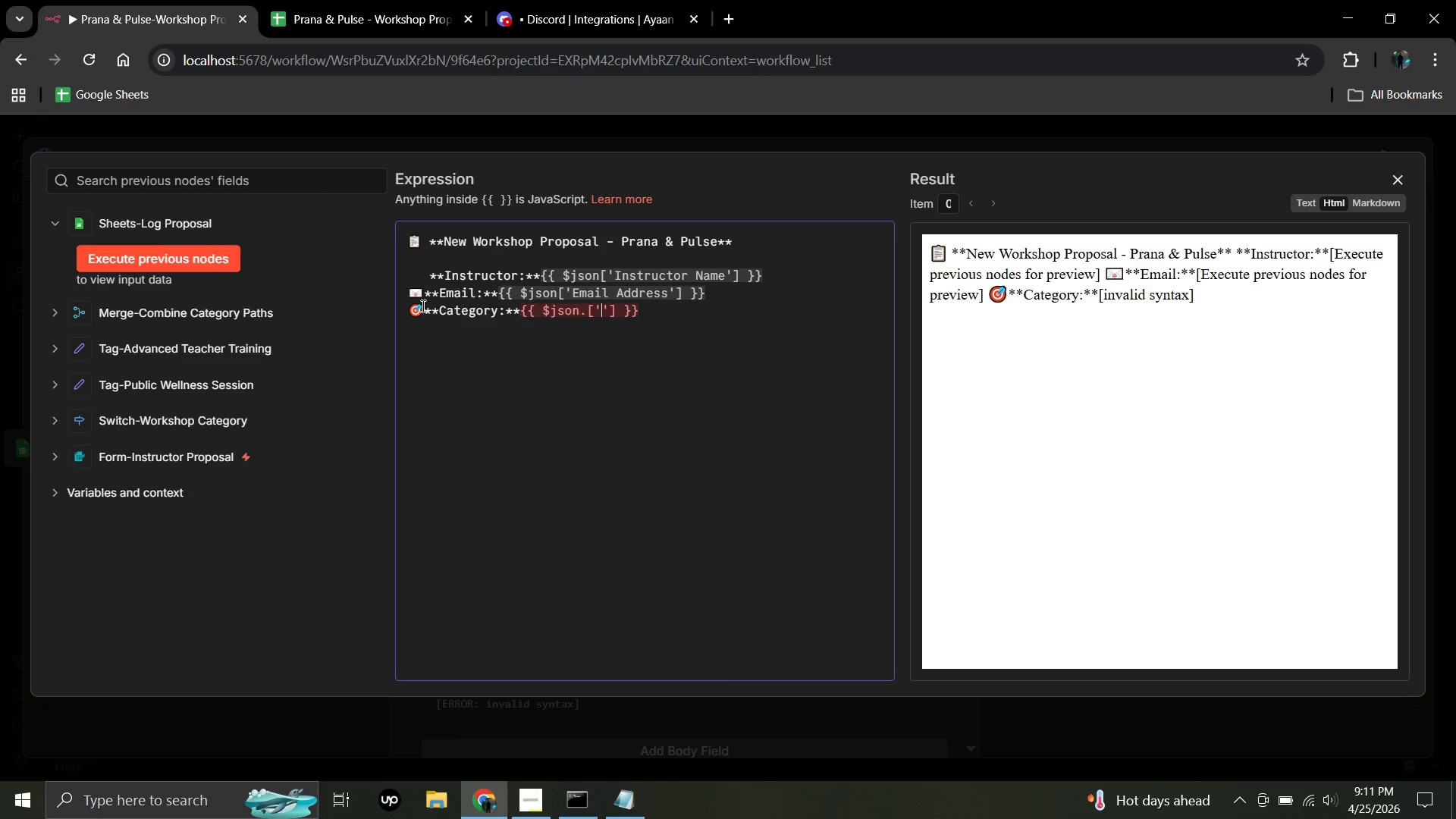 
key(Backspace)
 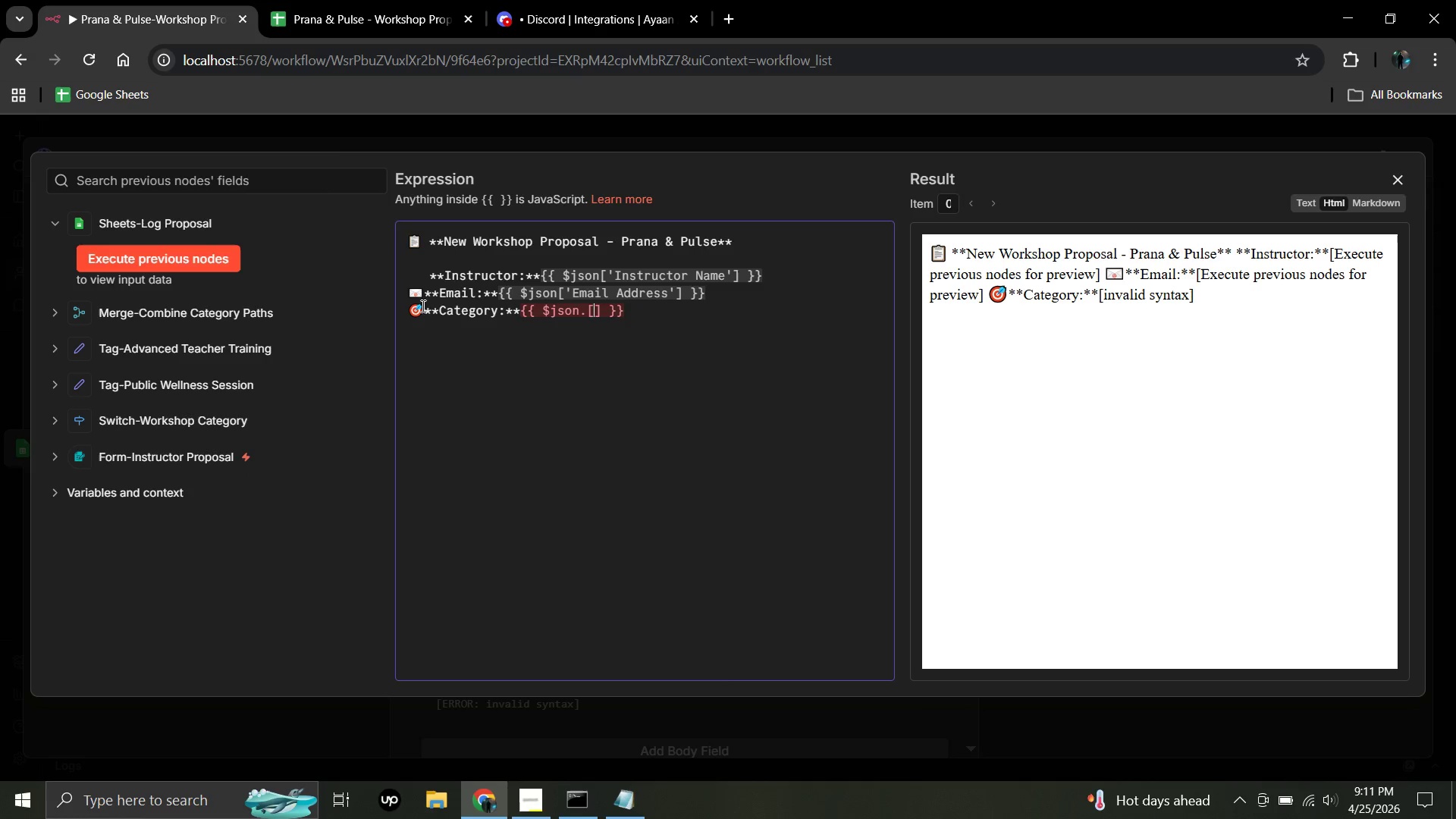 
key(Backspace)
 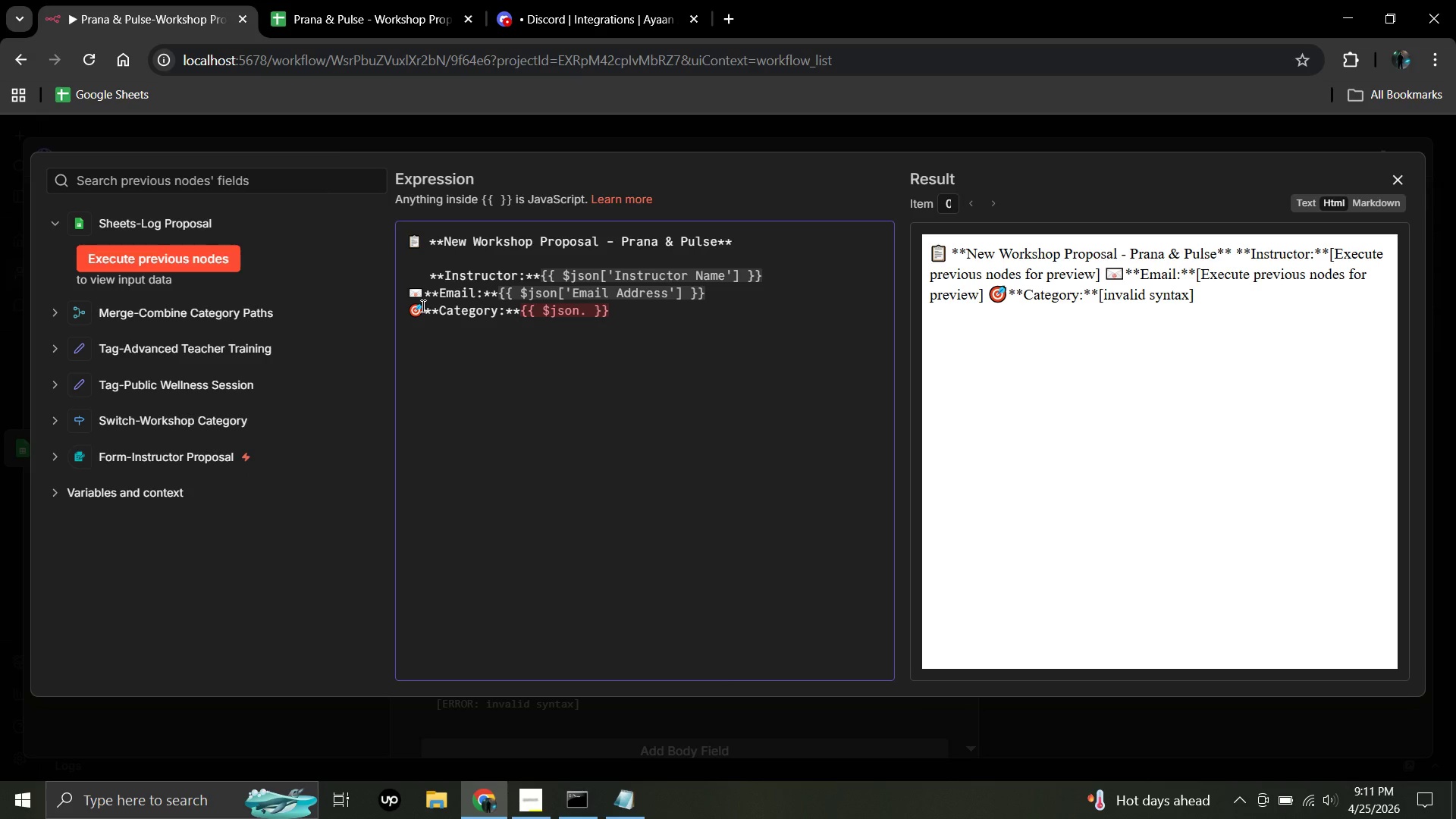 
wait(7.28)
 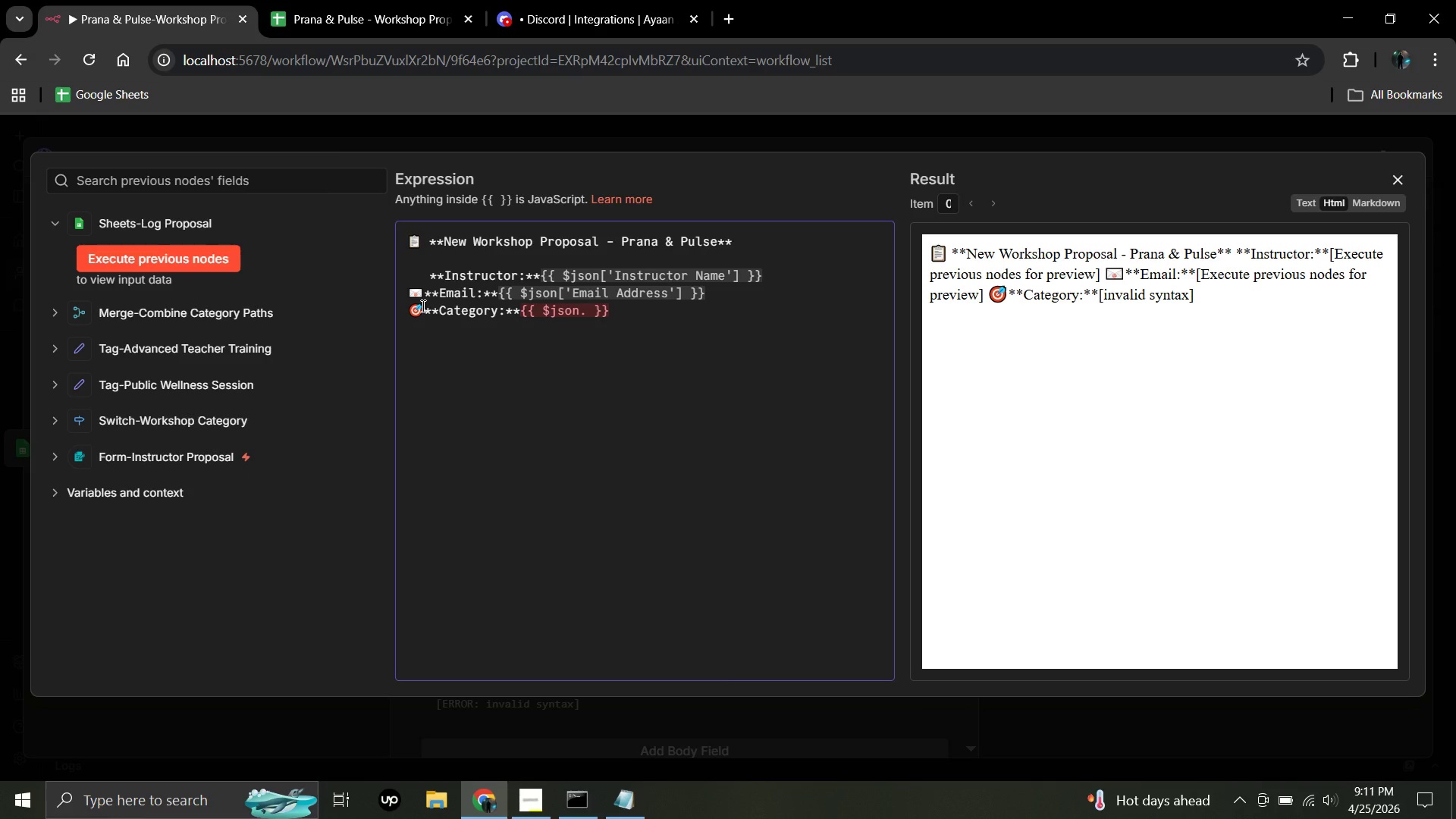 
type(category_tag)
 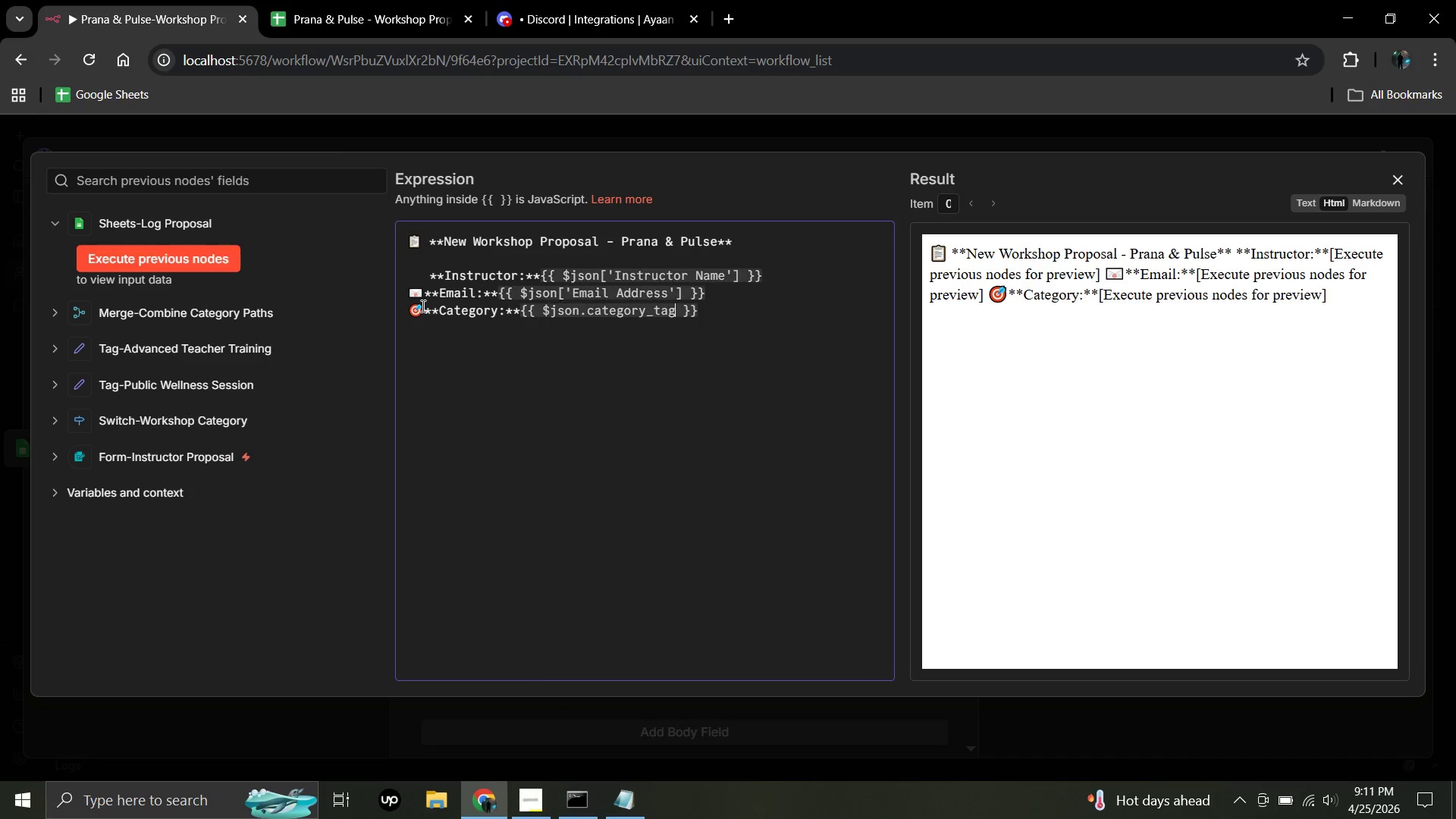 
left_click([703, 306])
 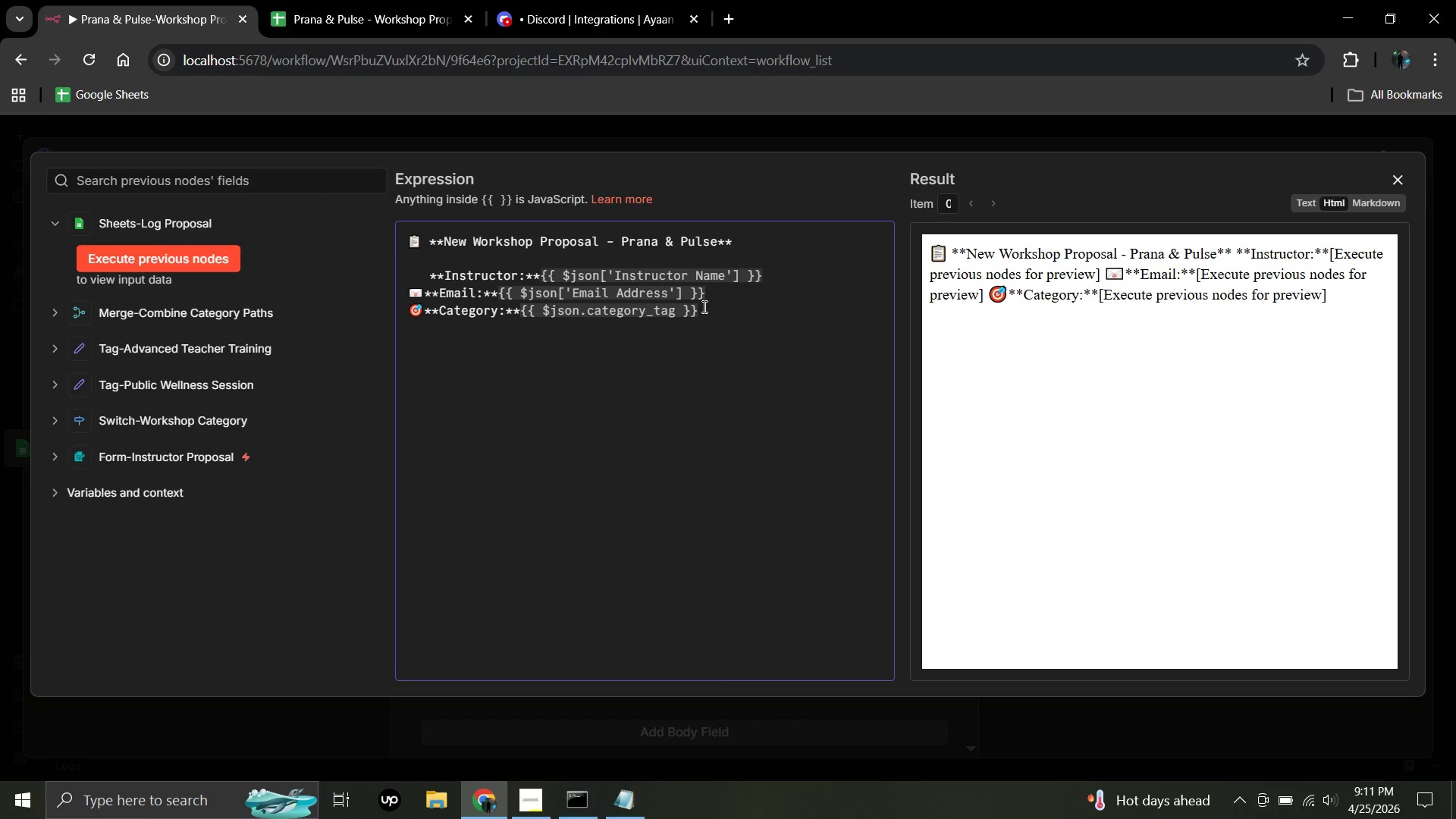 
key(Enter)
 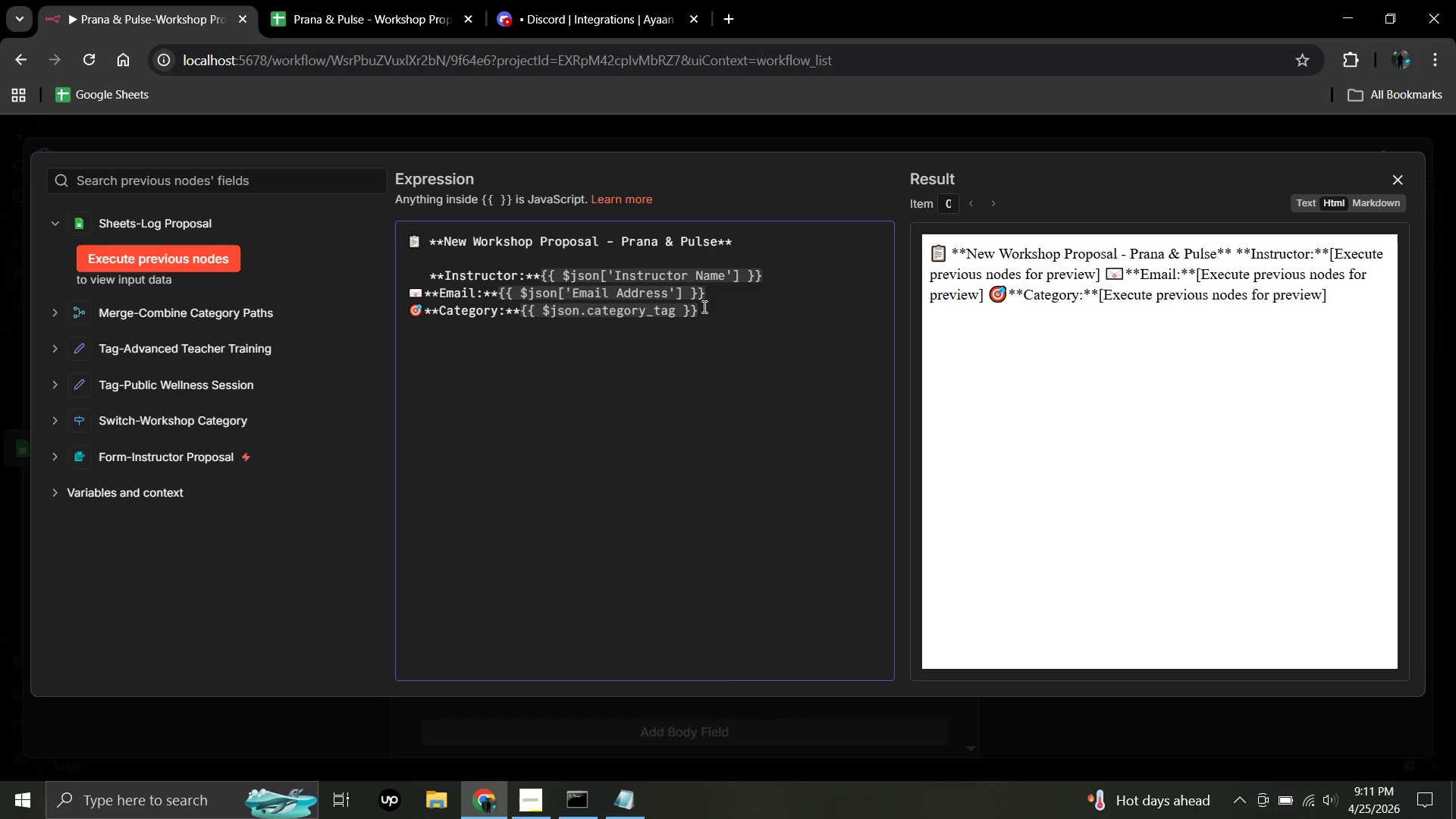 
right_click([703, 306])
 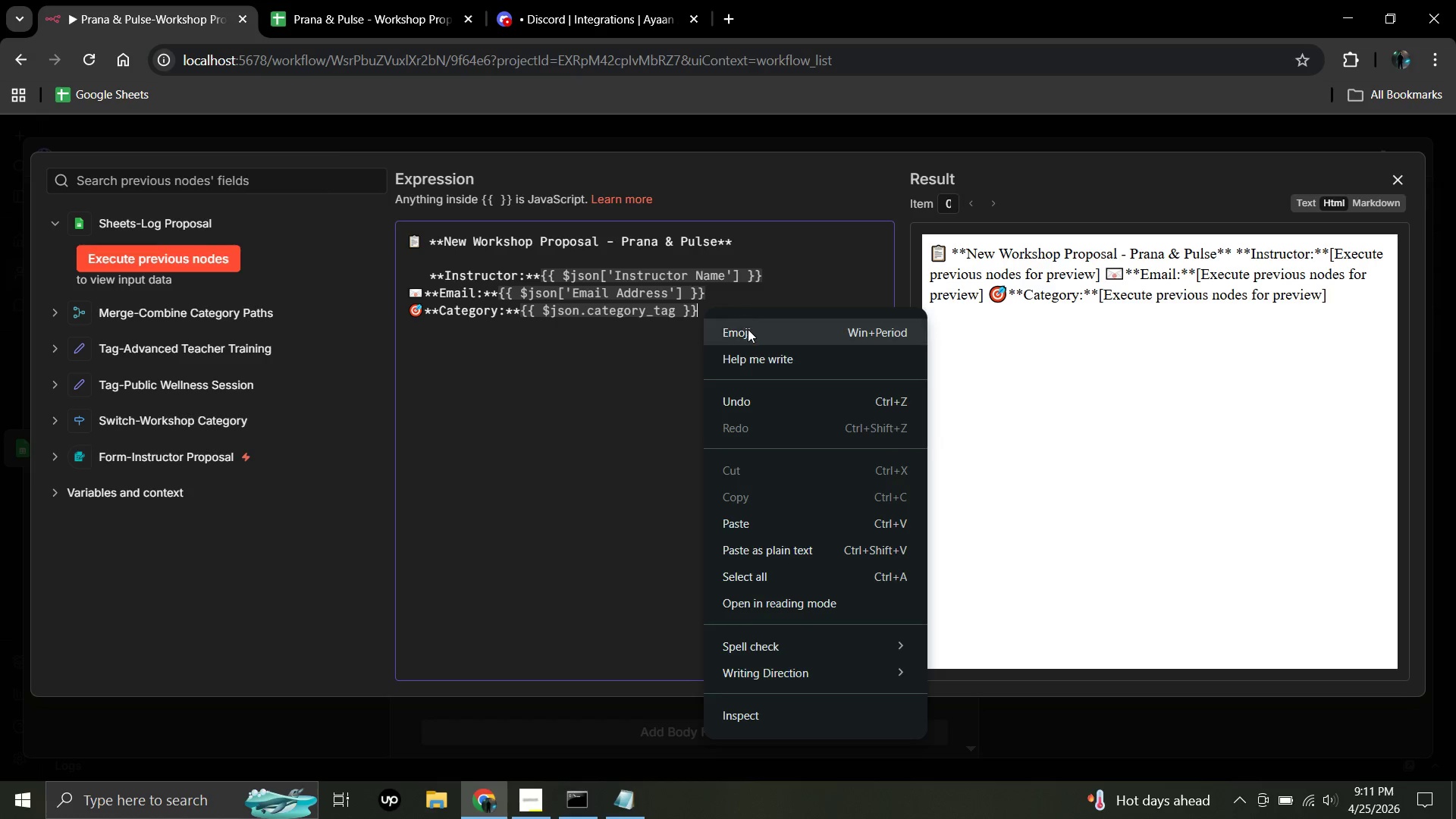 
left_click([748, 329])
 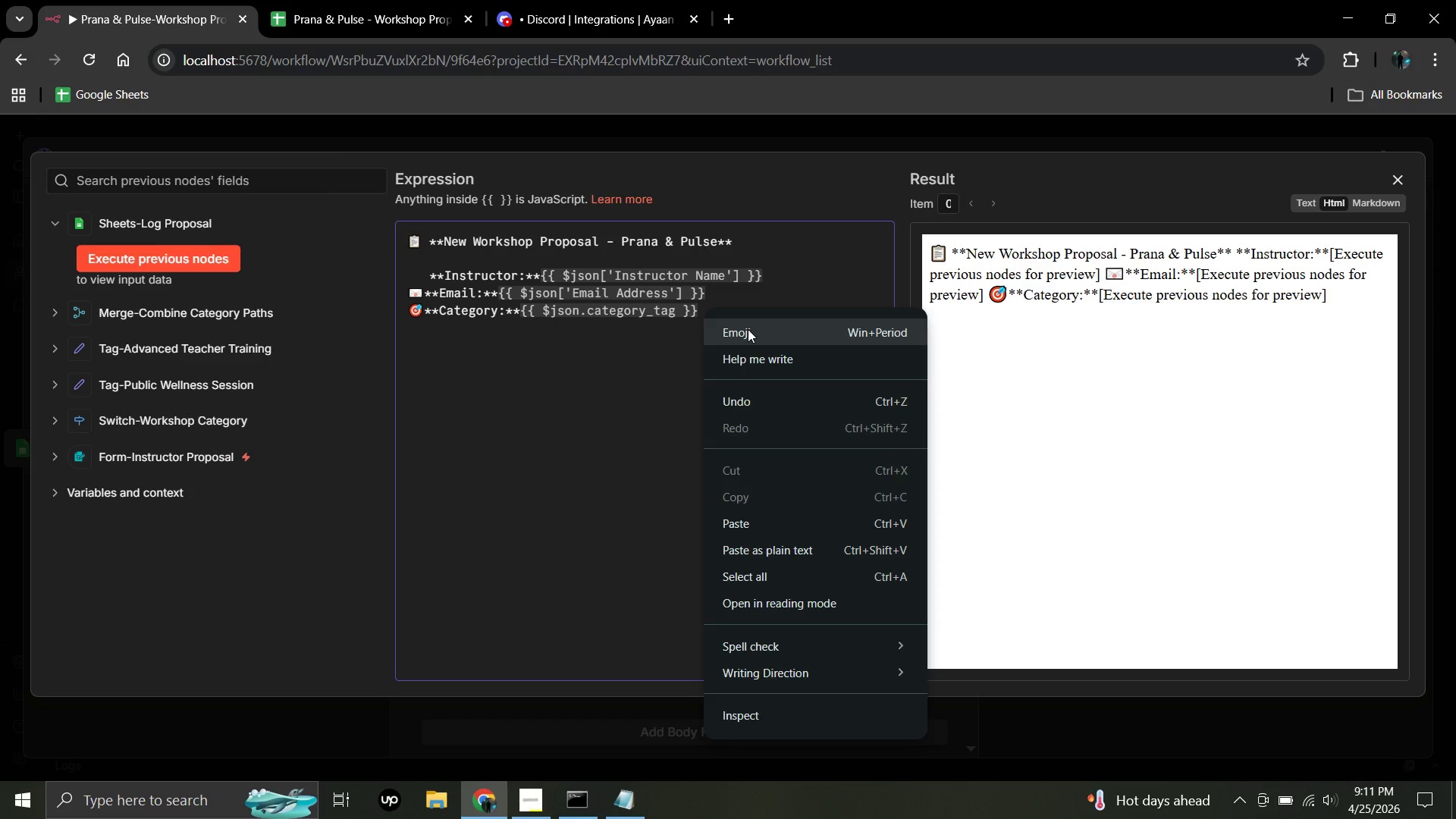 
key(Meta+Period)
 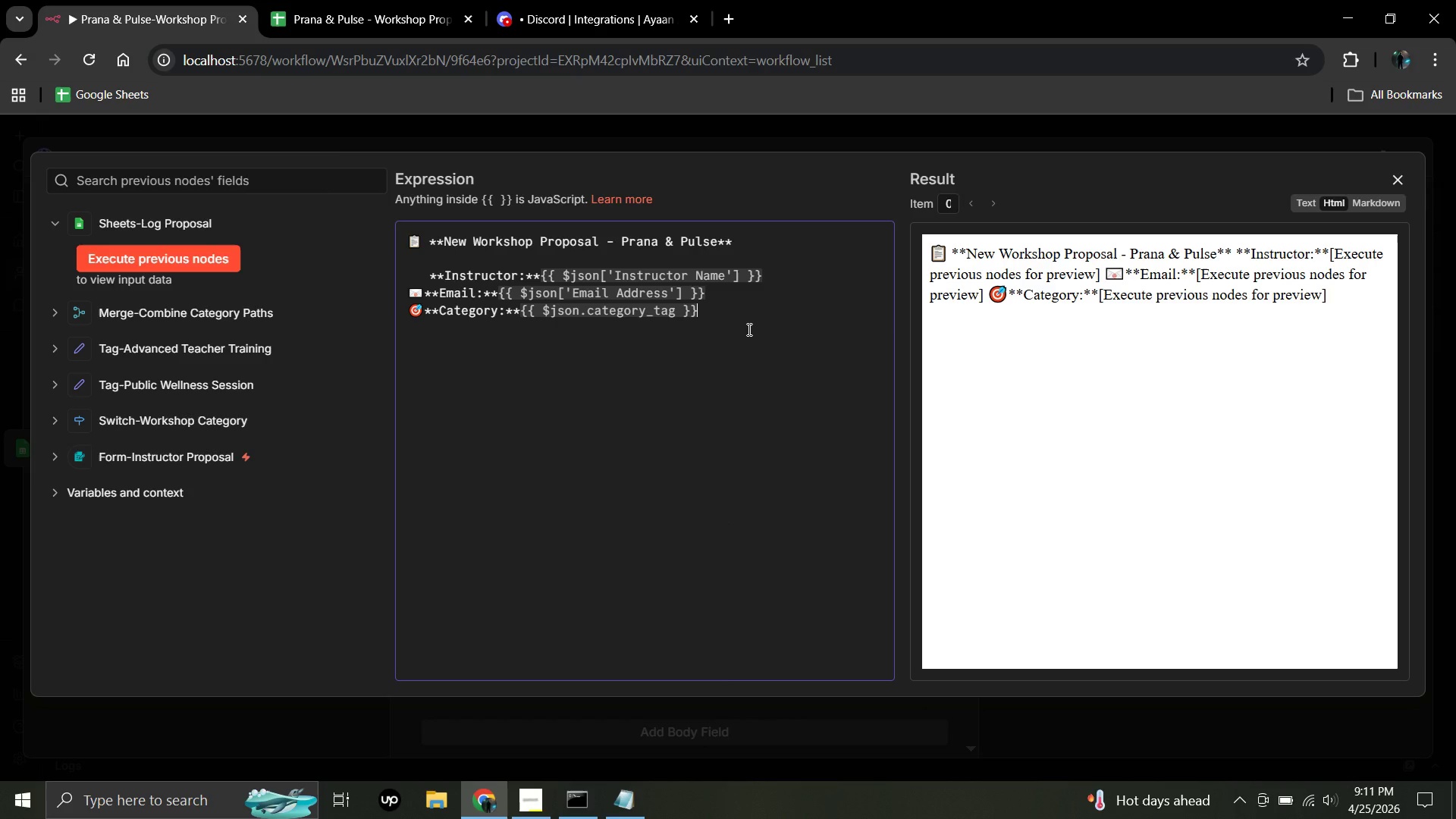 
wait(12.03)
 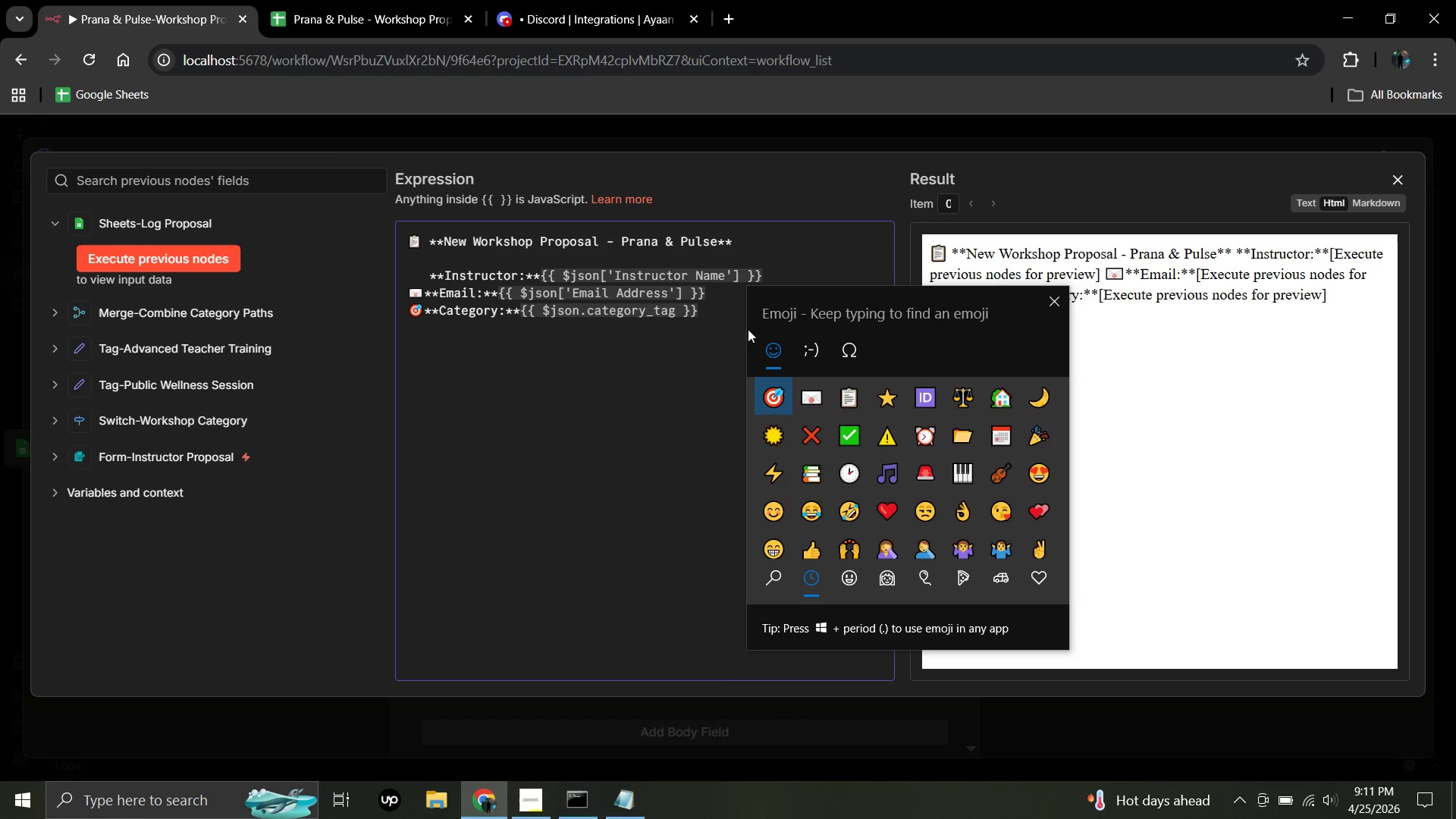 
left_click([780, 574])
 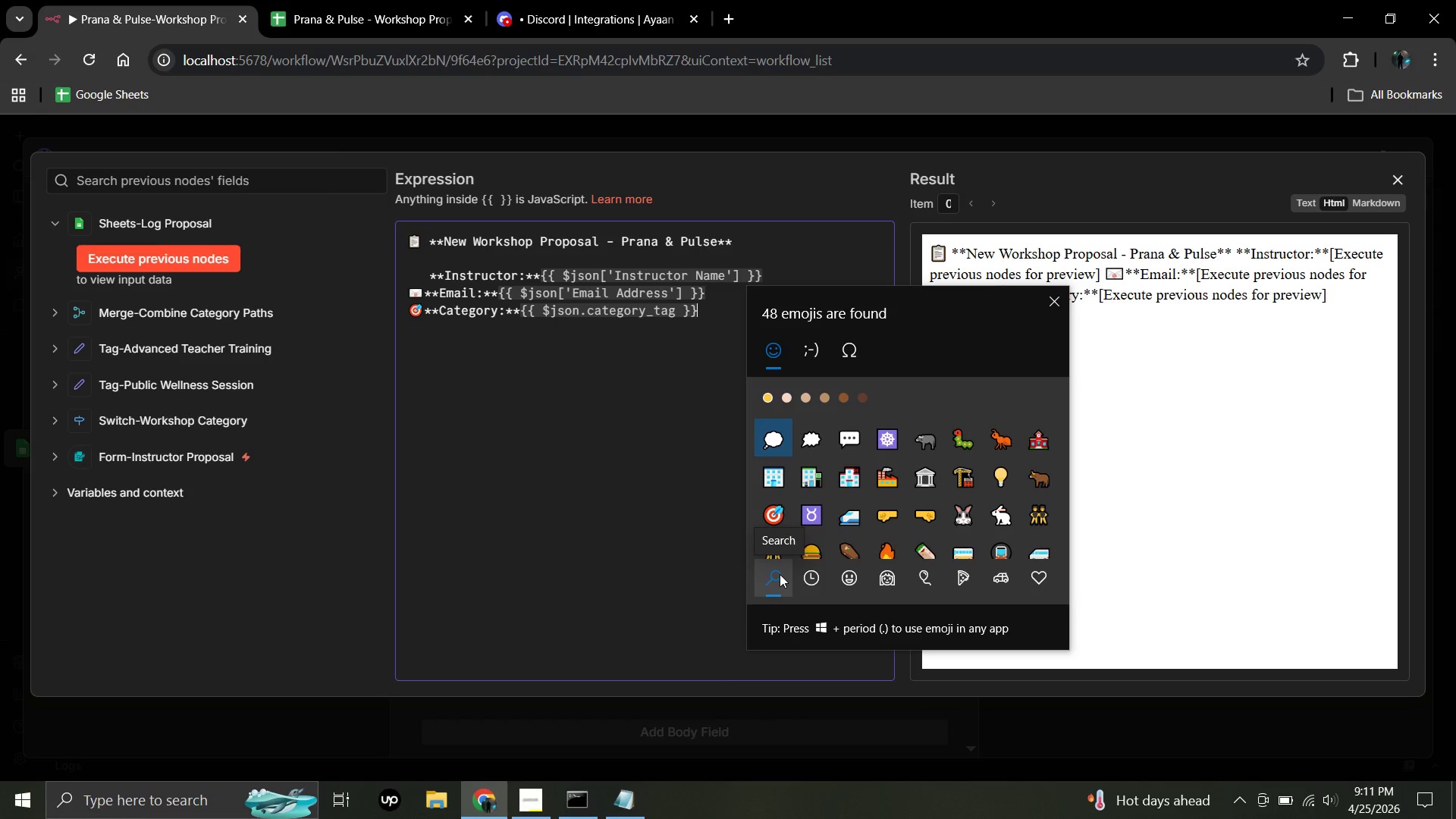 
type(writ)
 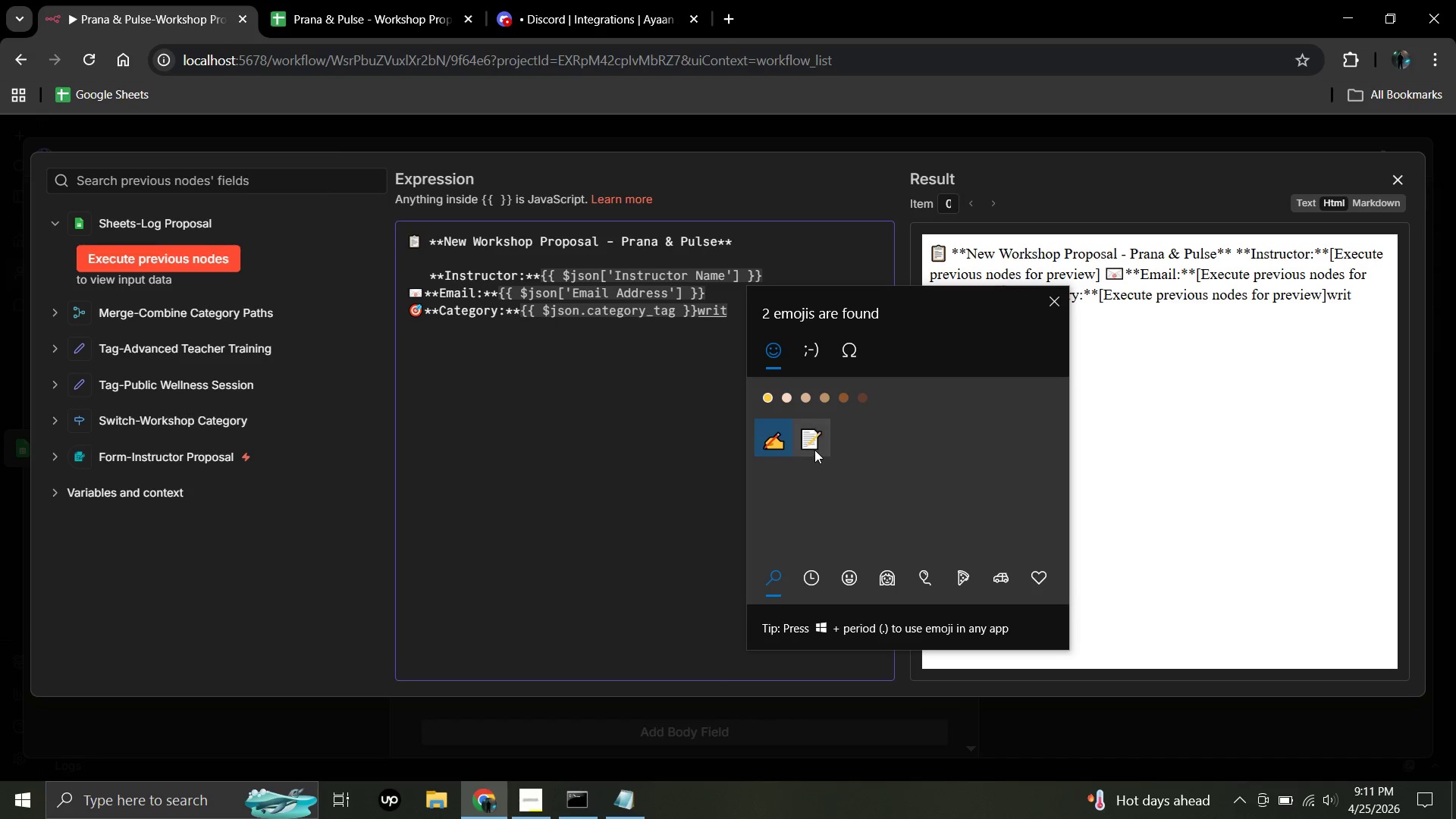 
left_click([812, 439])
 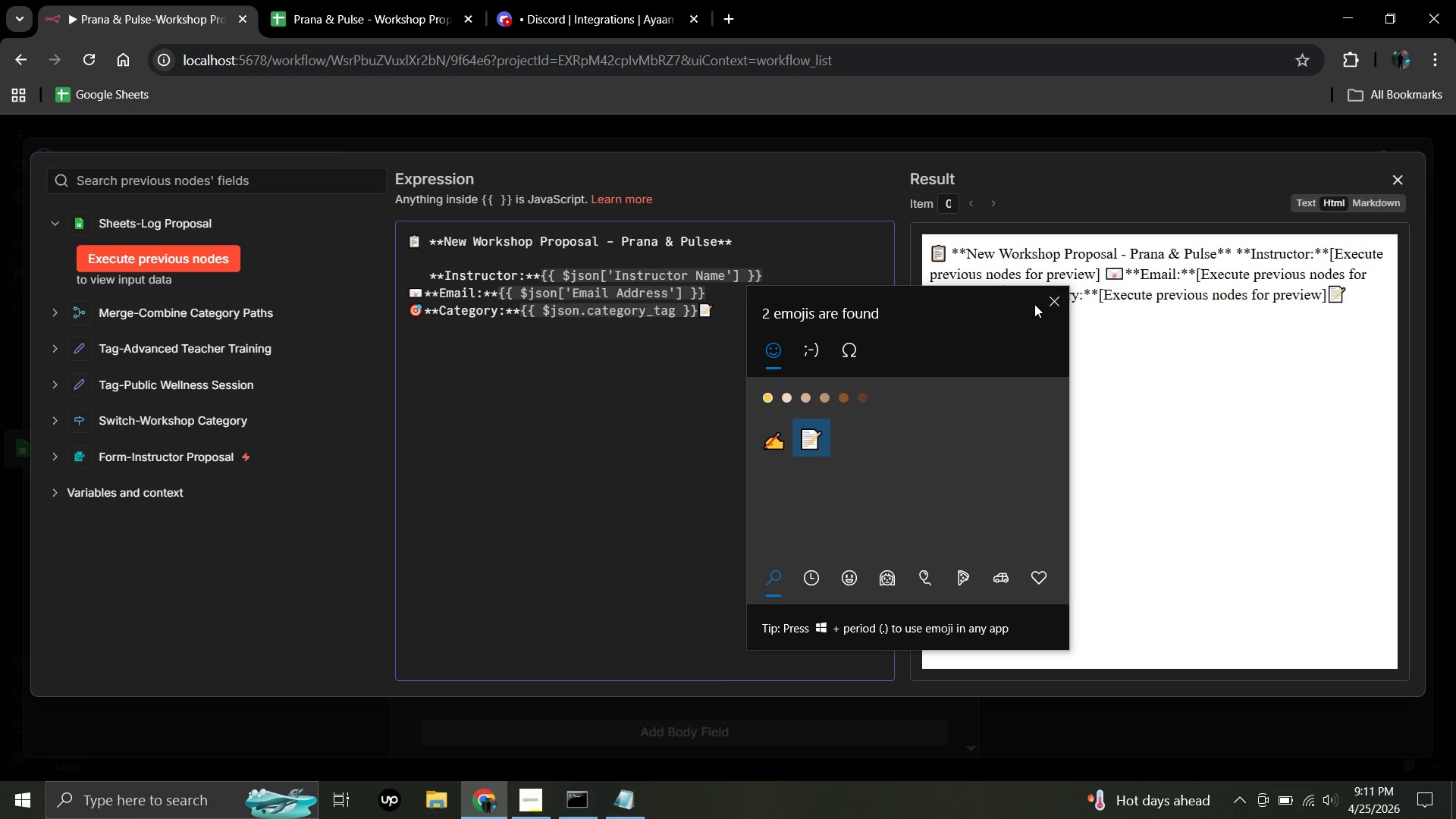 
left_click([1057, 293])
 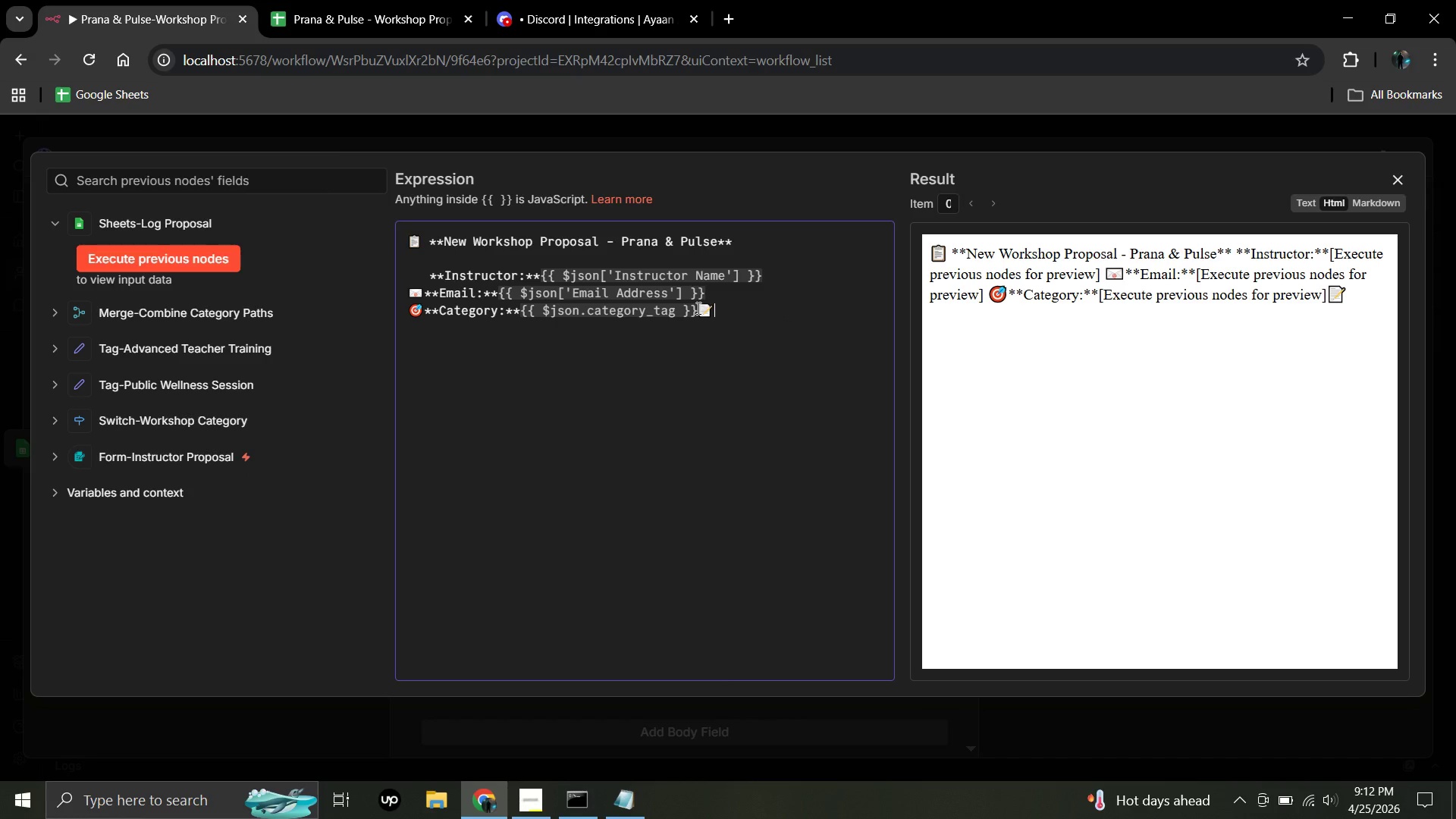 
left_click([697, 309])
 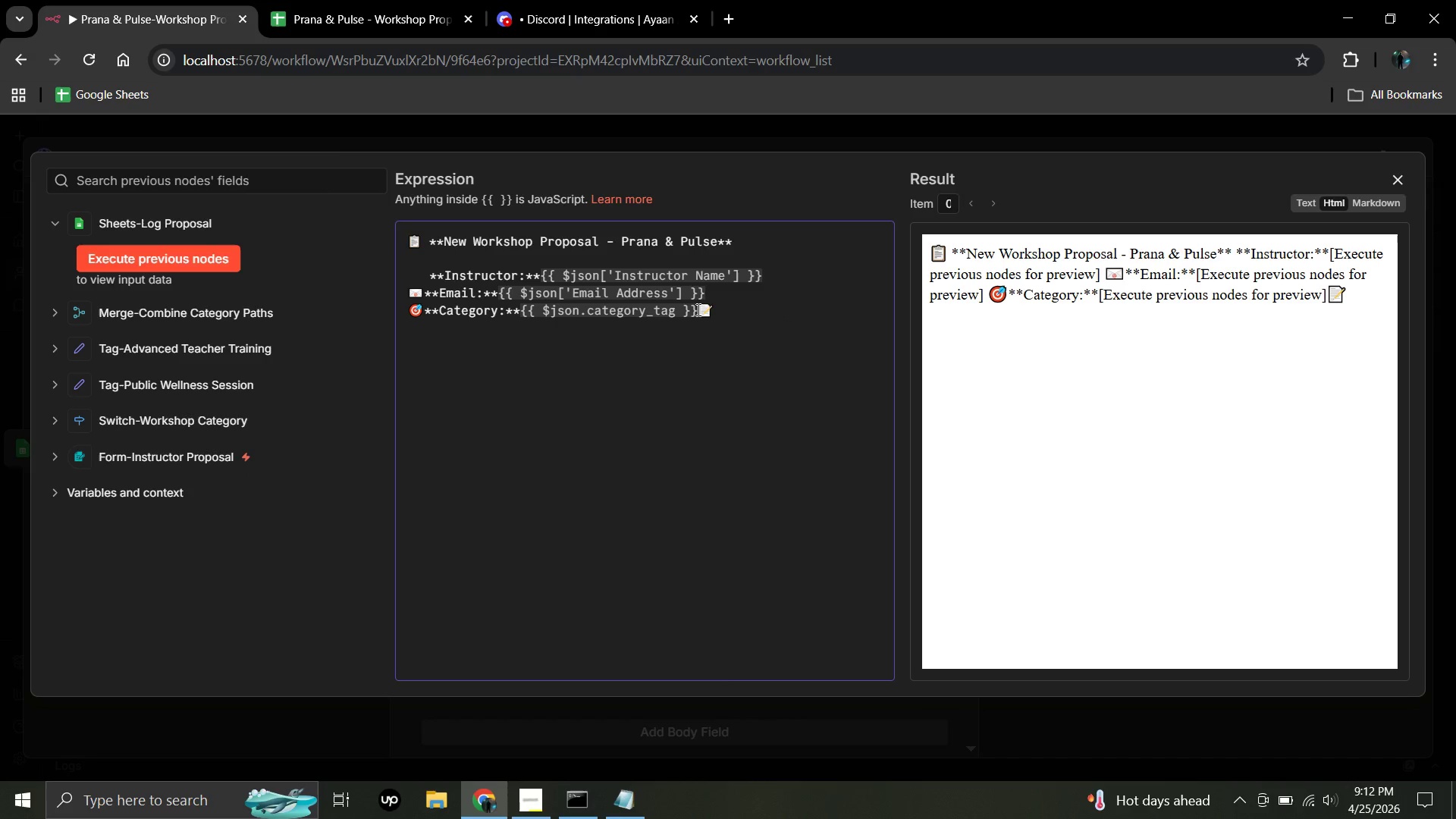 
key(Enter)
 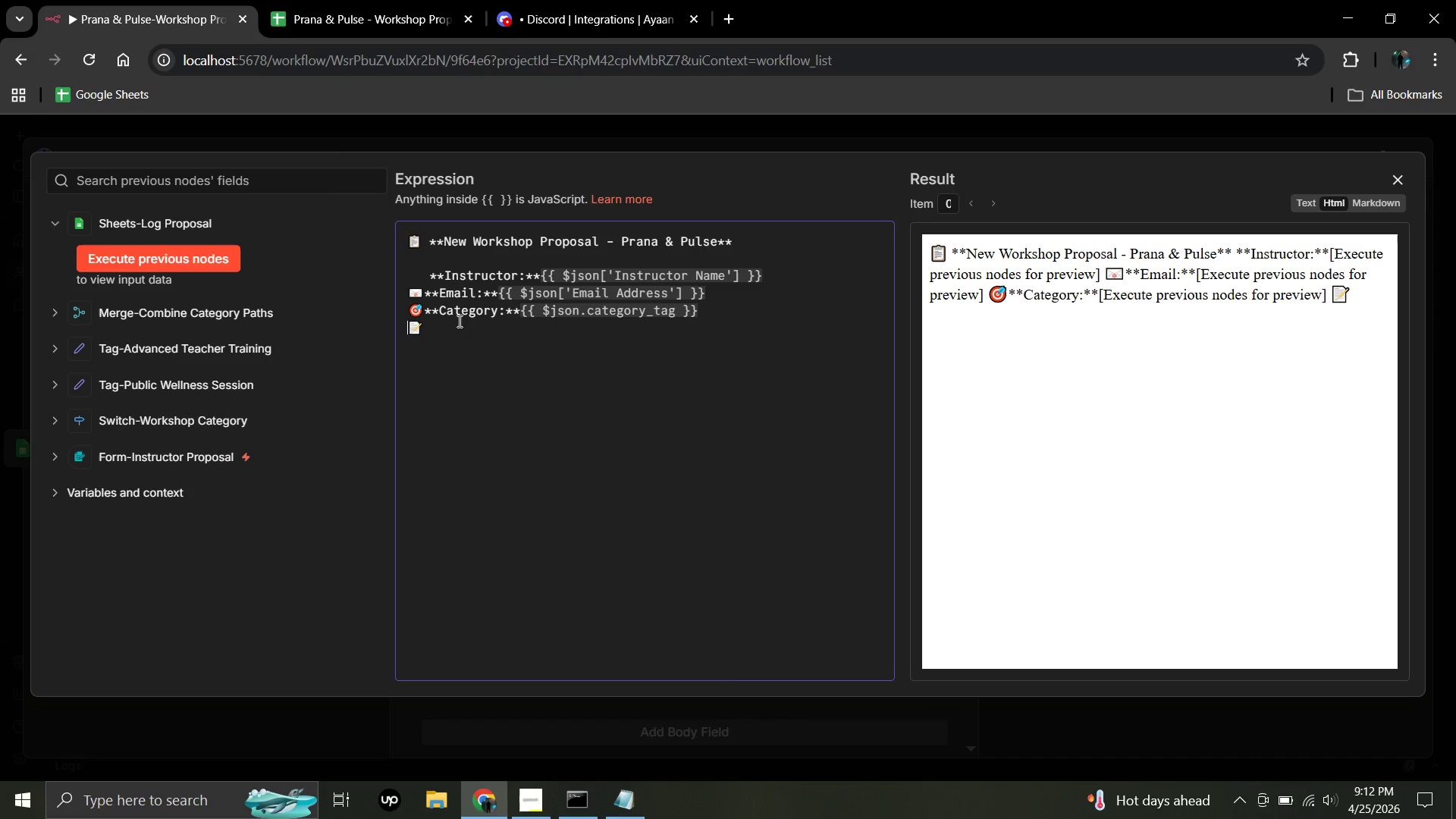 
left_click([427, 326])
 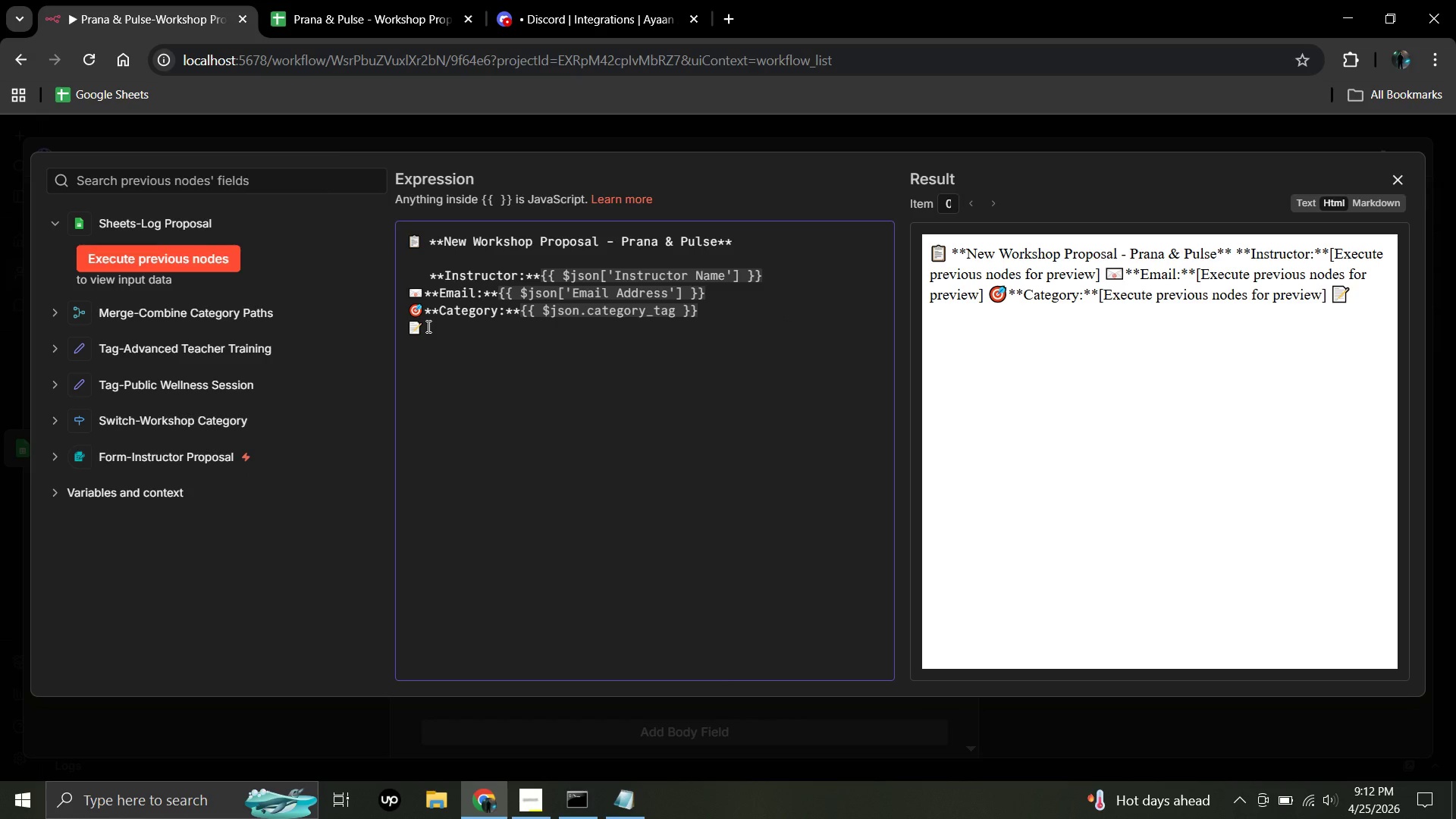 
type(**)
 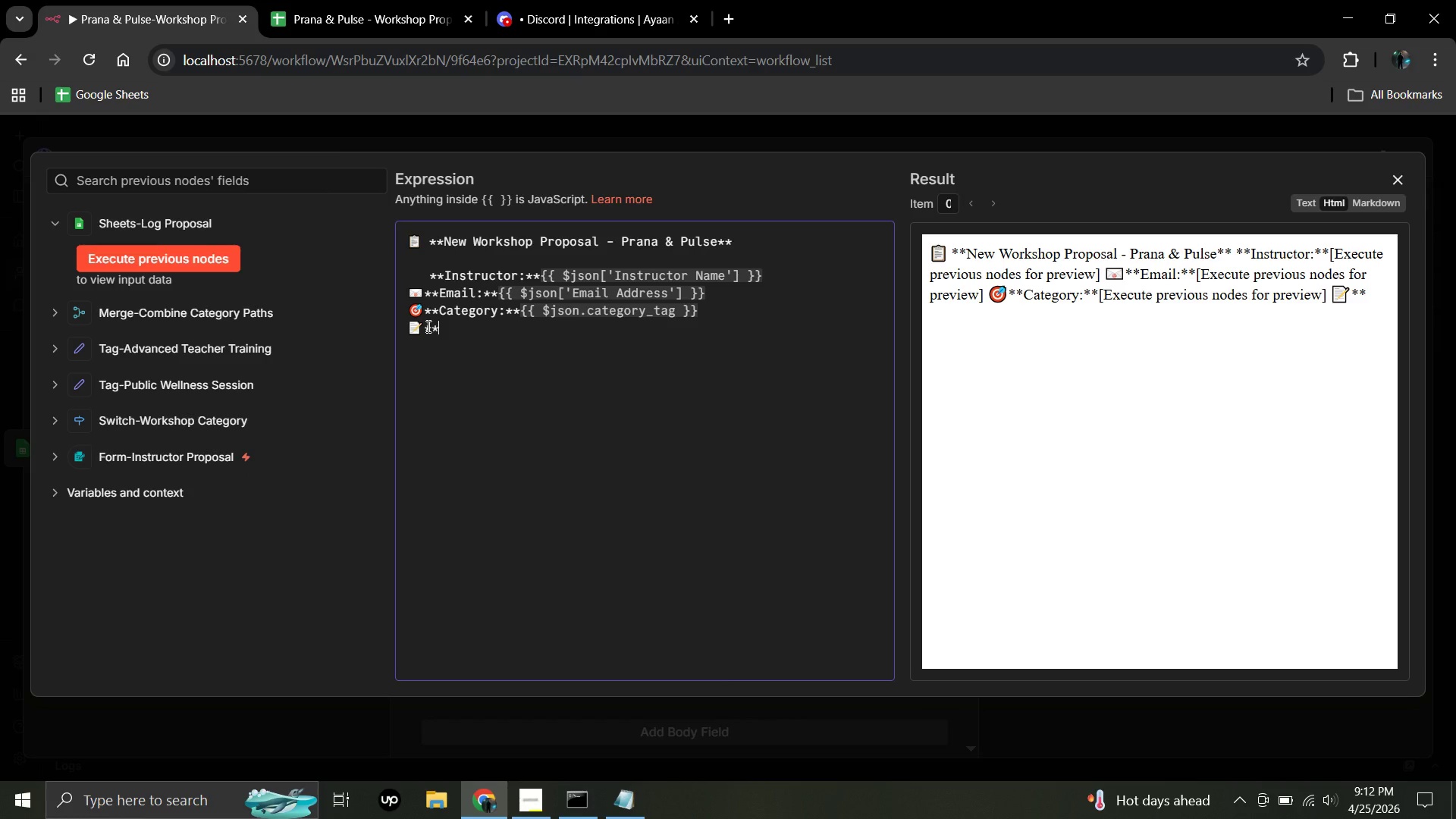 
type(Workshop)
 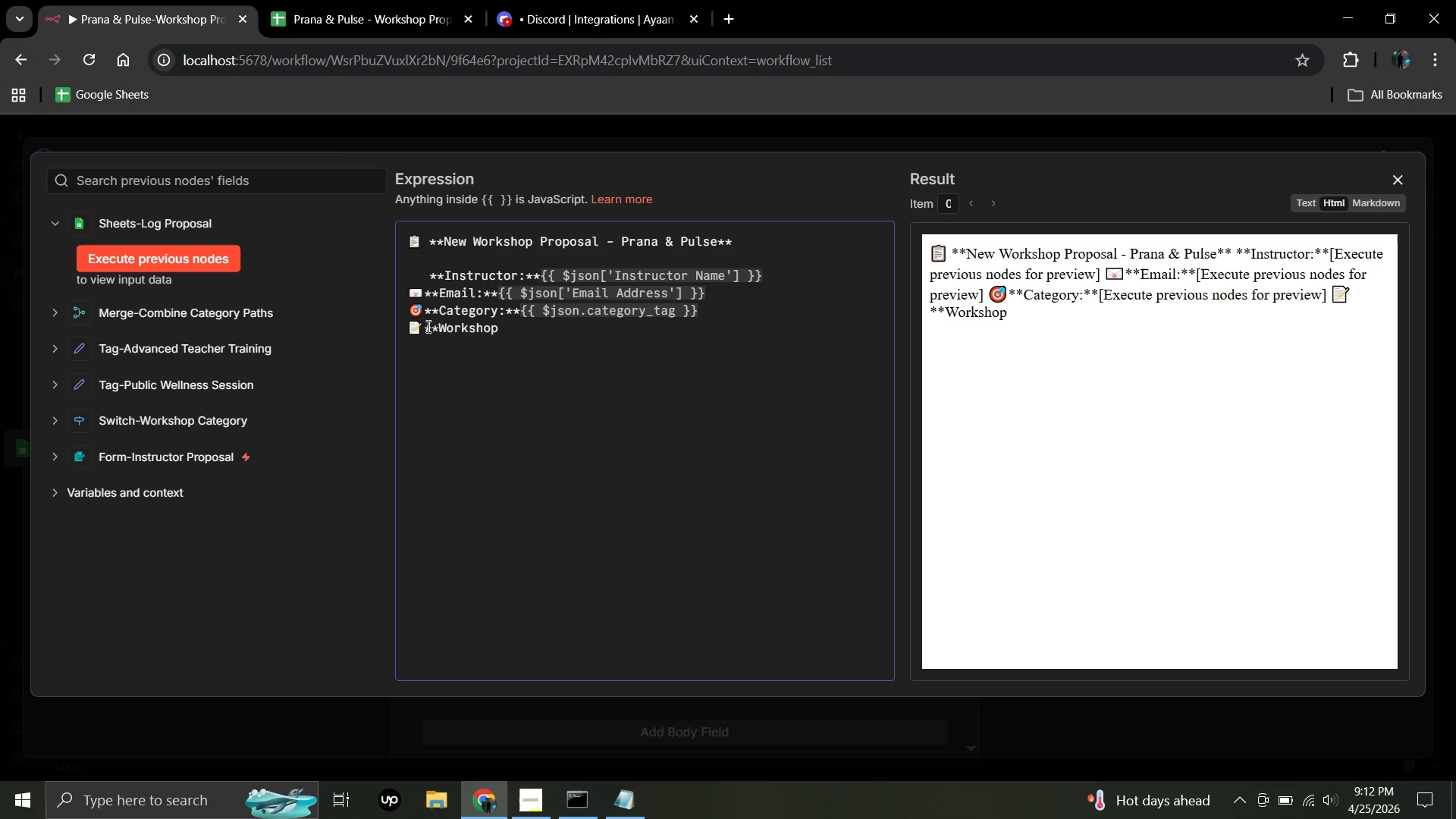 
type(:**{{)
 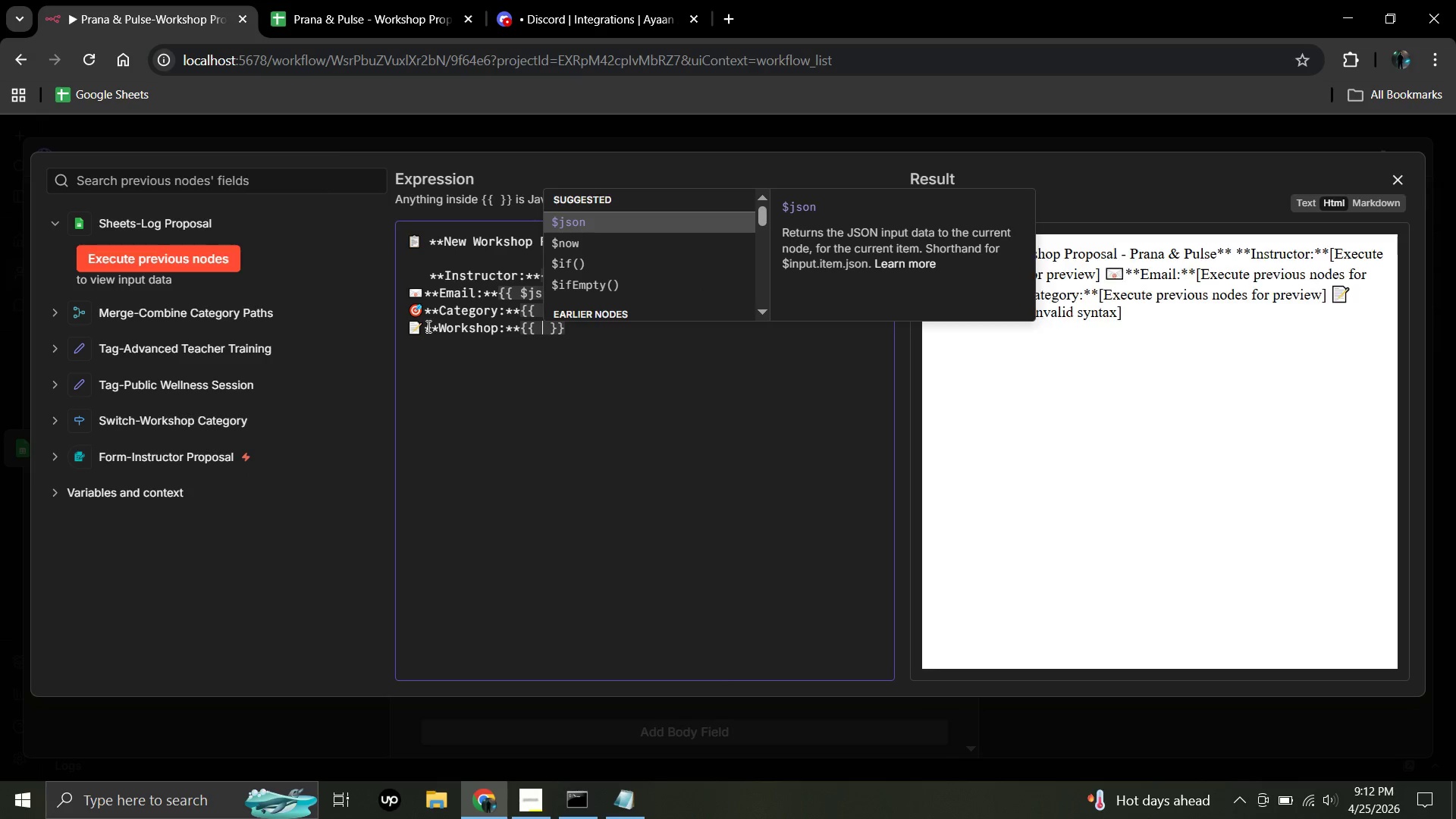 
hold_key(key=ShiftRight, duration=0.86)
 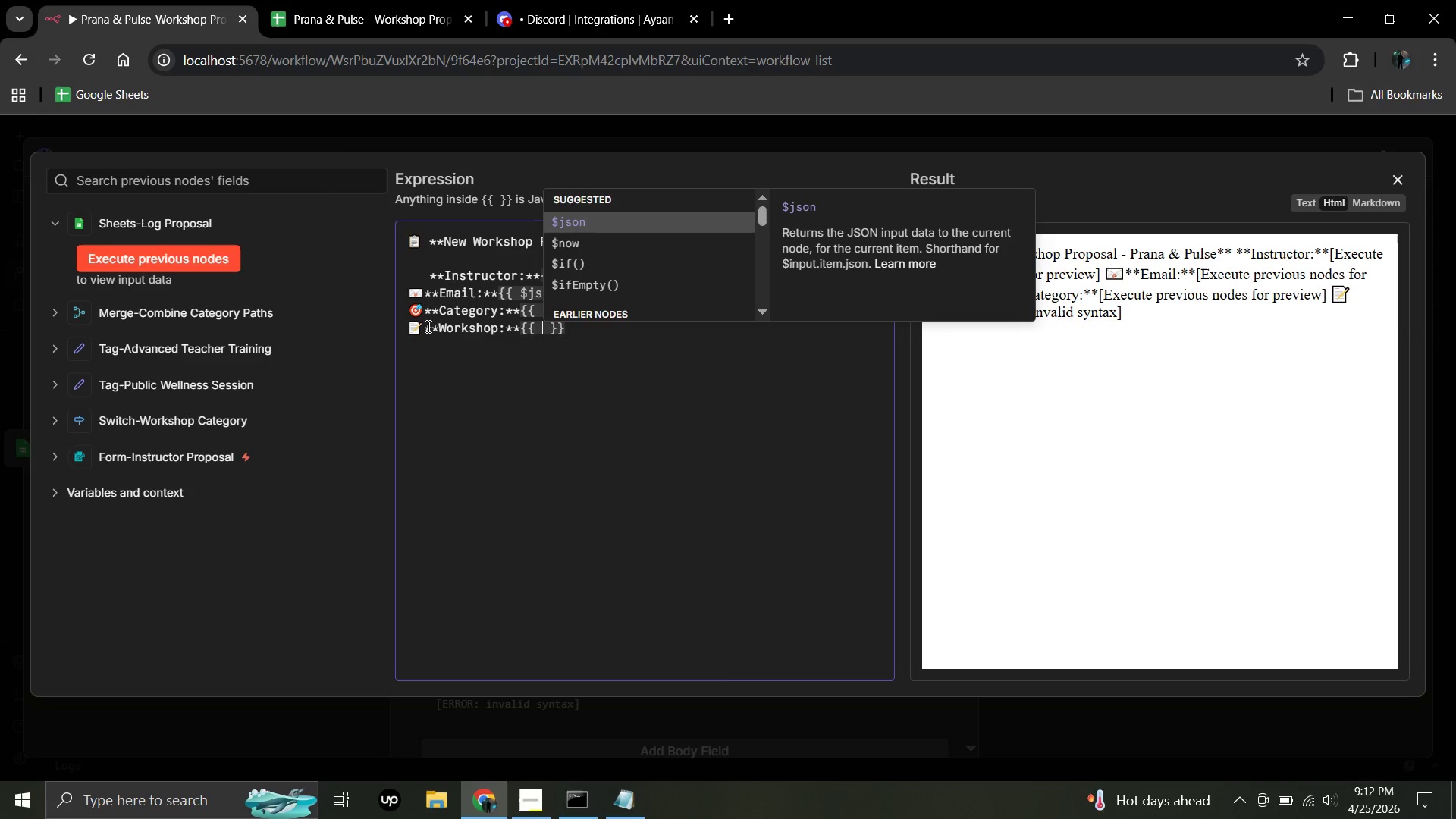 
type($json)
 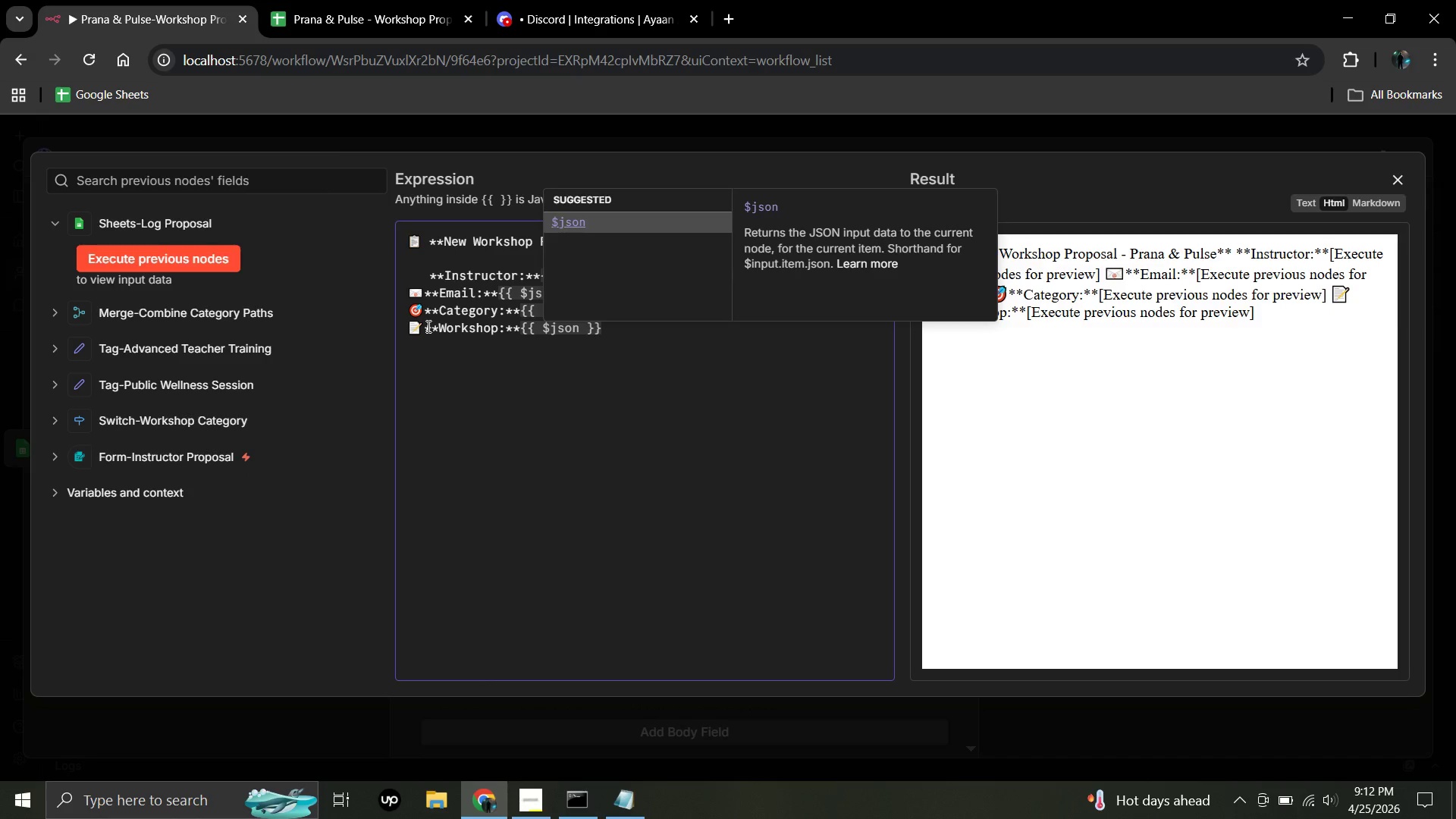 
key(BracketLeft)
 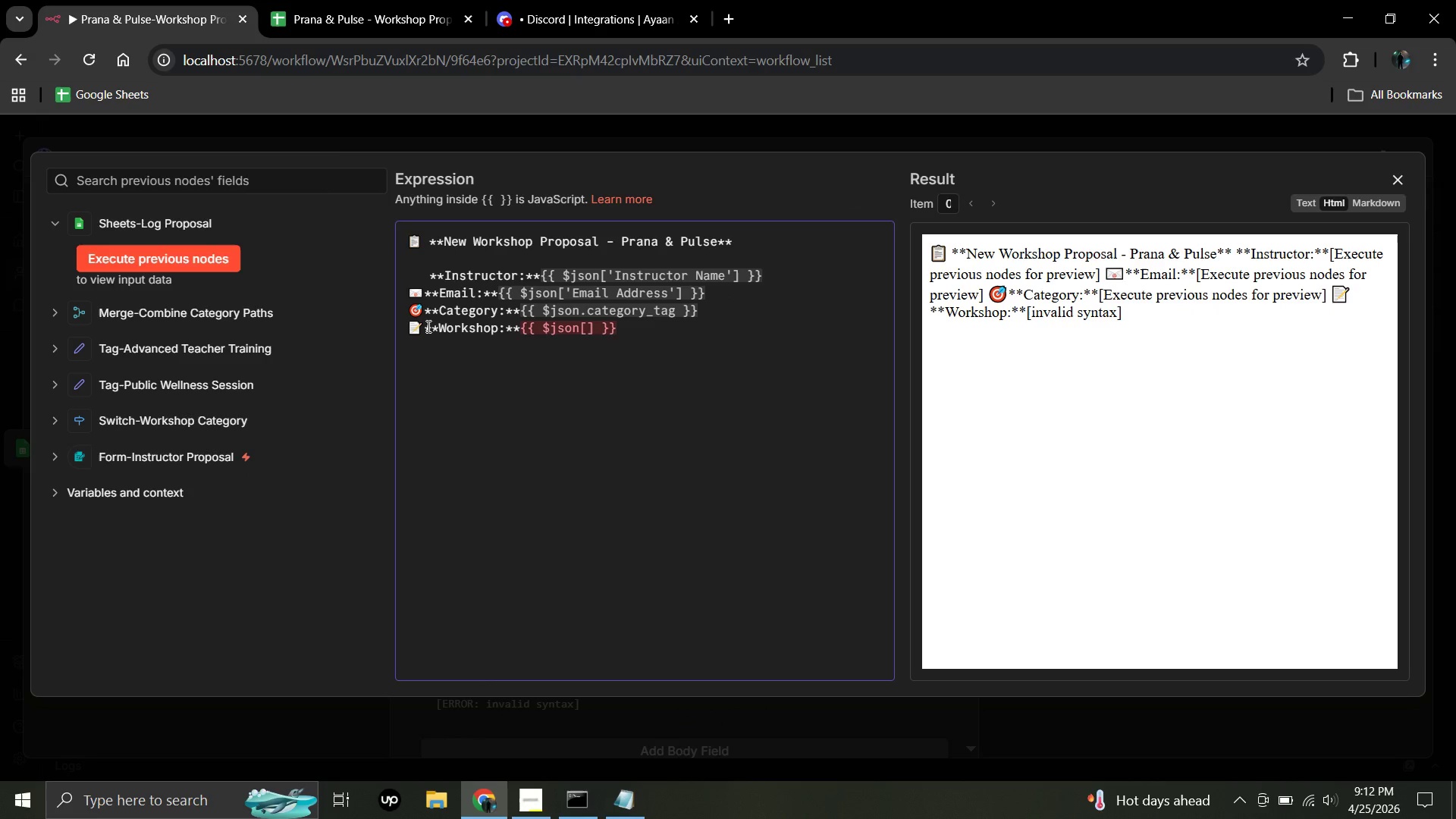 
key(Quote)
 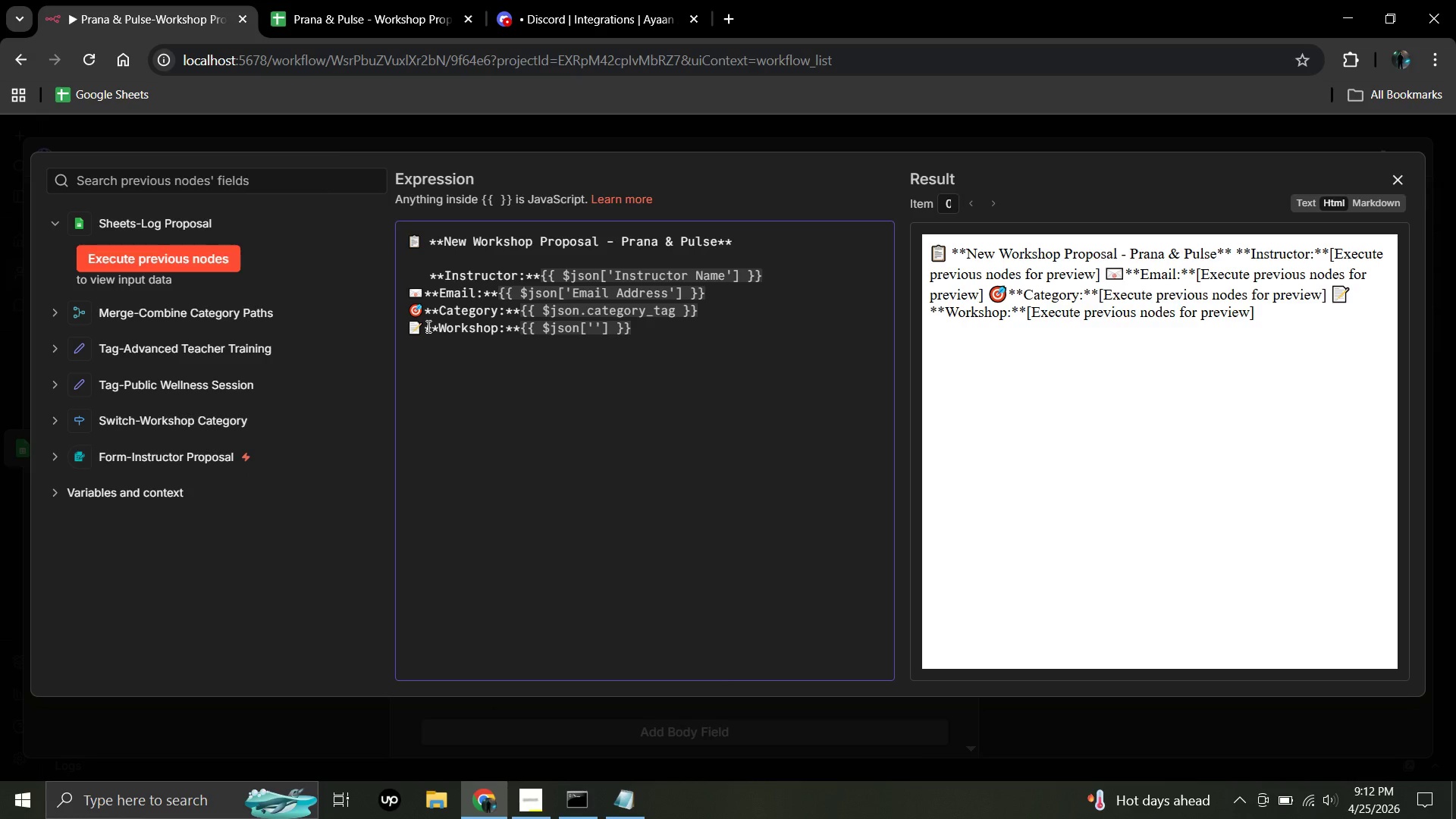 
type(Workshop Title)
 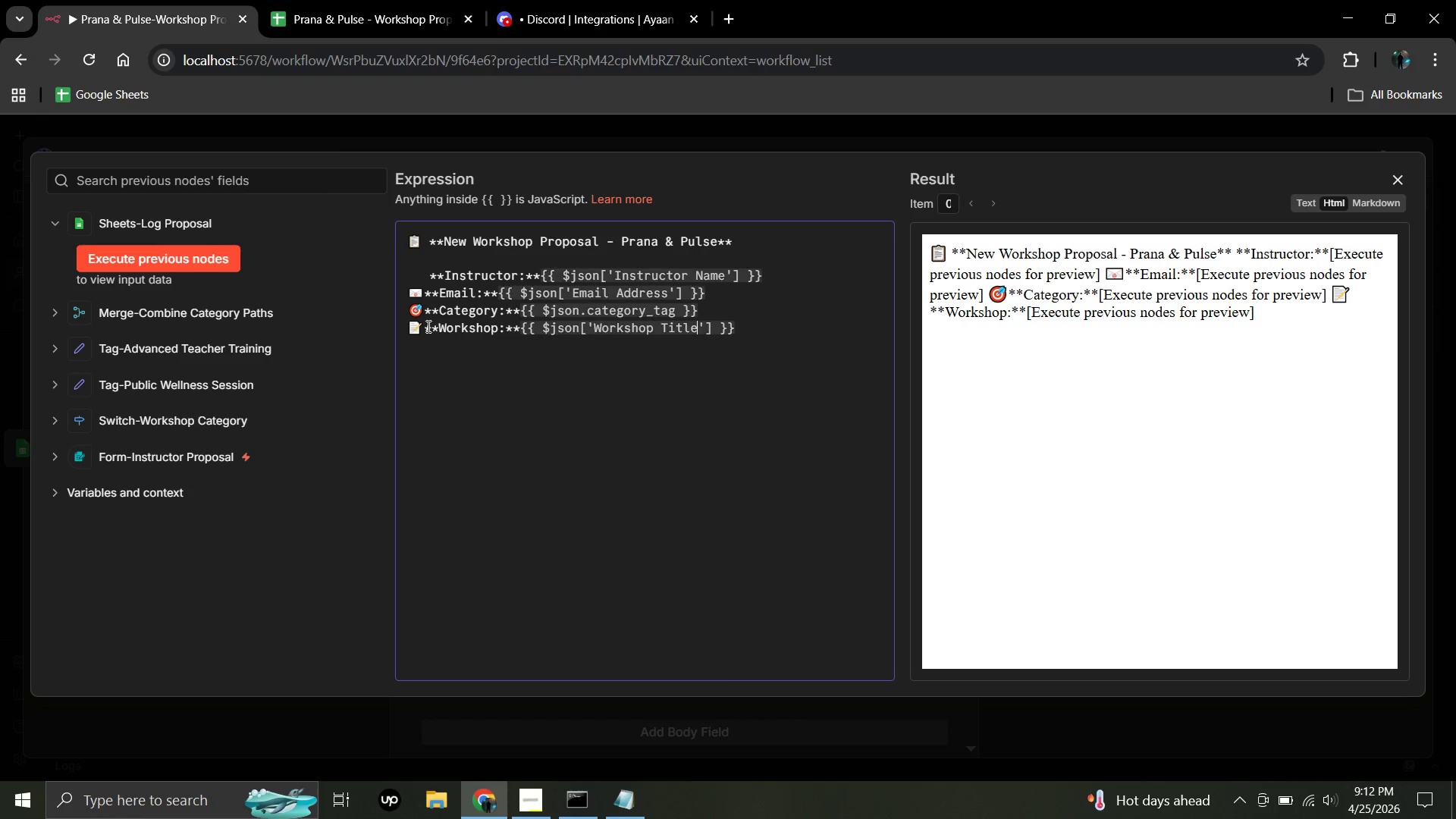 
left_click([427, 327])
 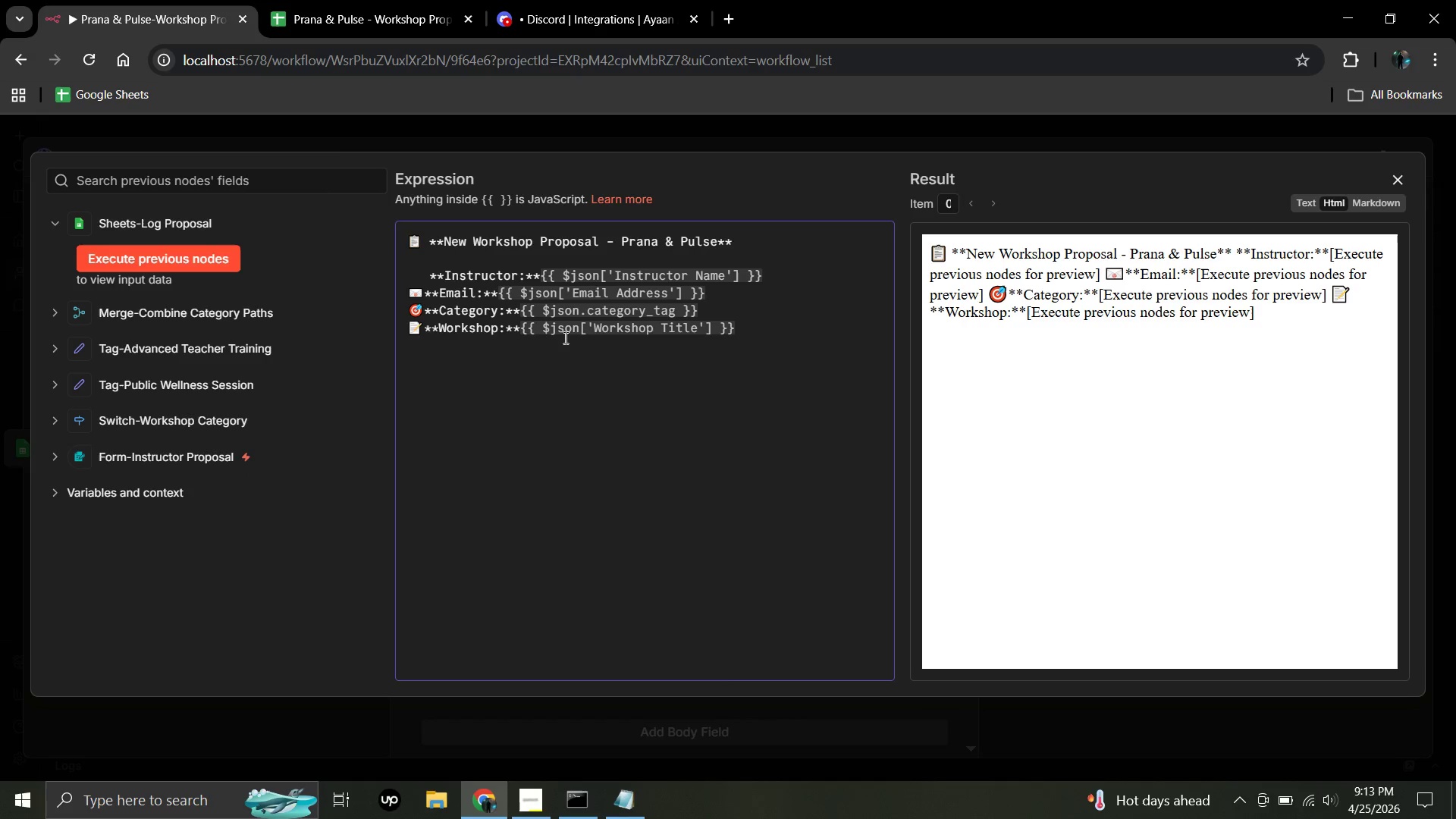 
left_click_drag(start_coordinate=[565, 337], to_coordinate=[584, 343])
 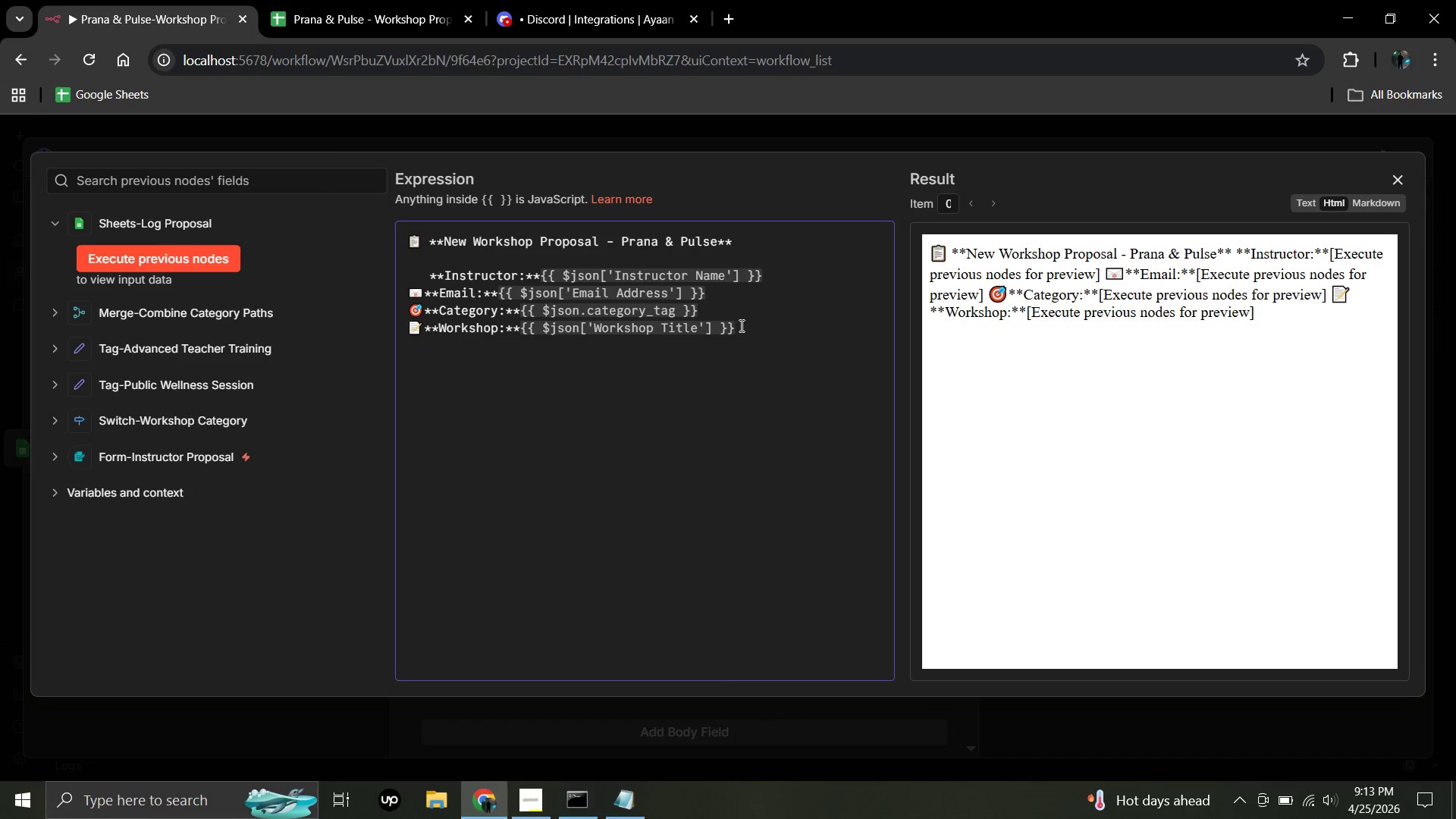 
left_click([740, 325])
 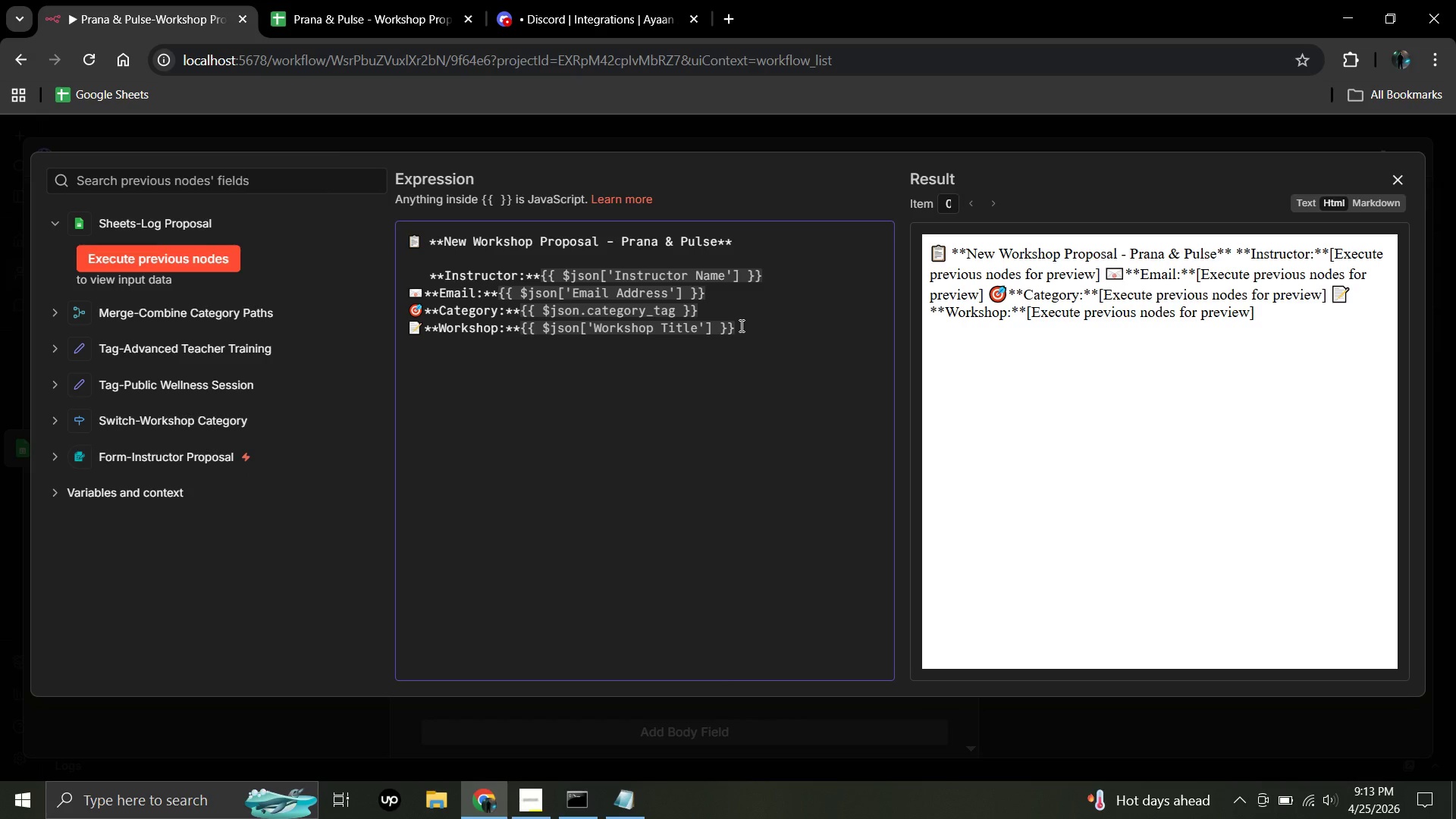 
key(Enter)
 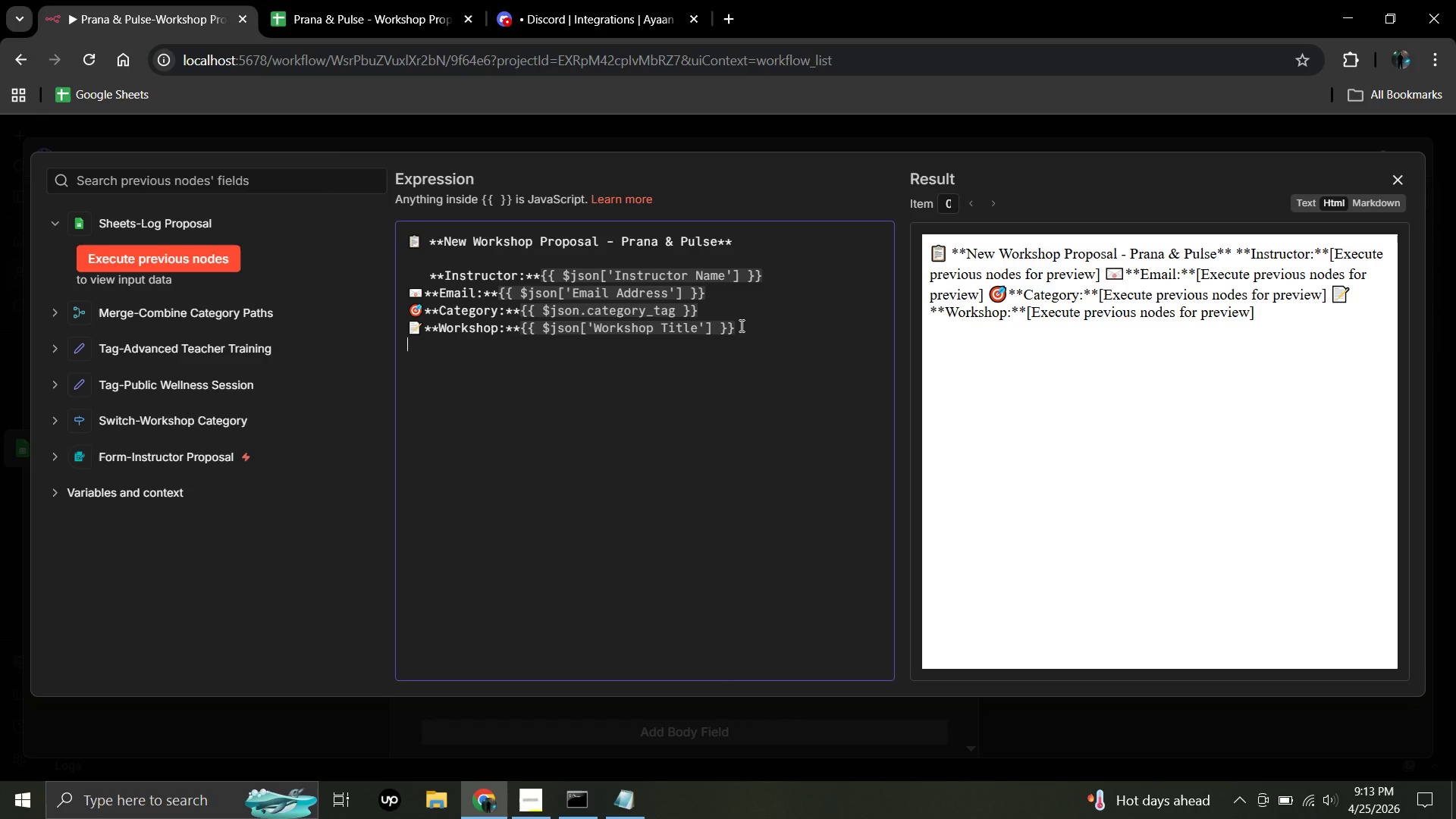 
right_click([740, 325])
 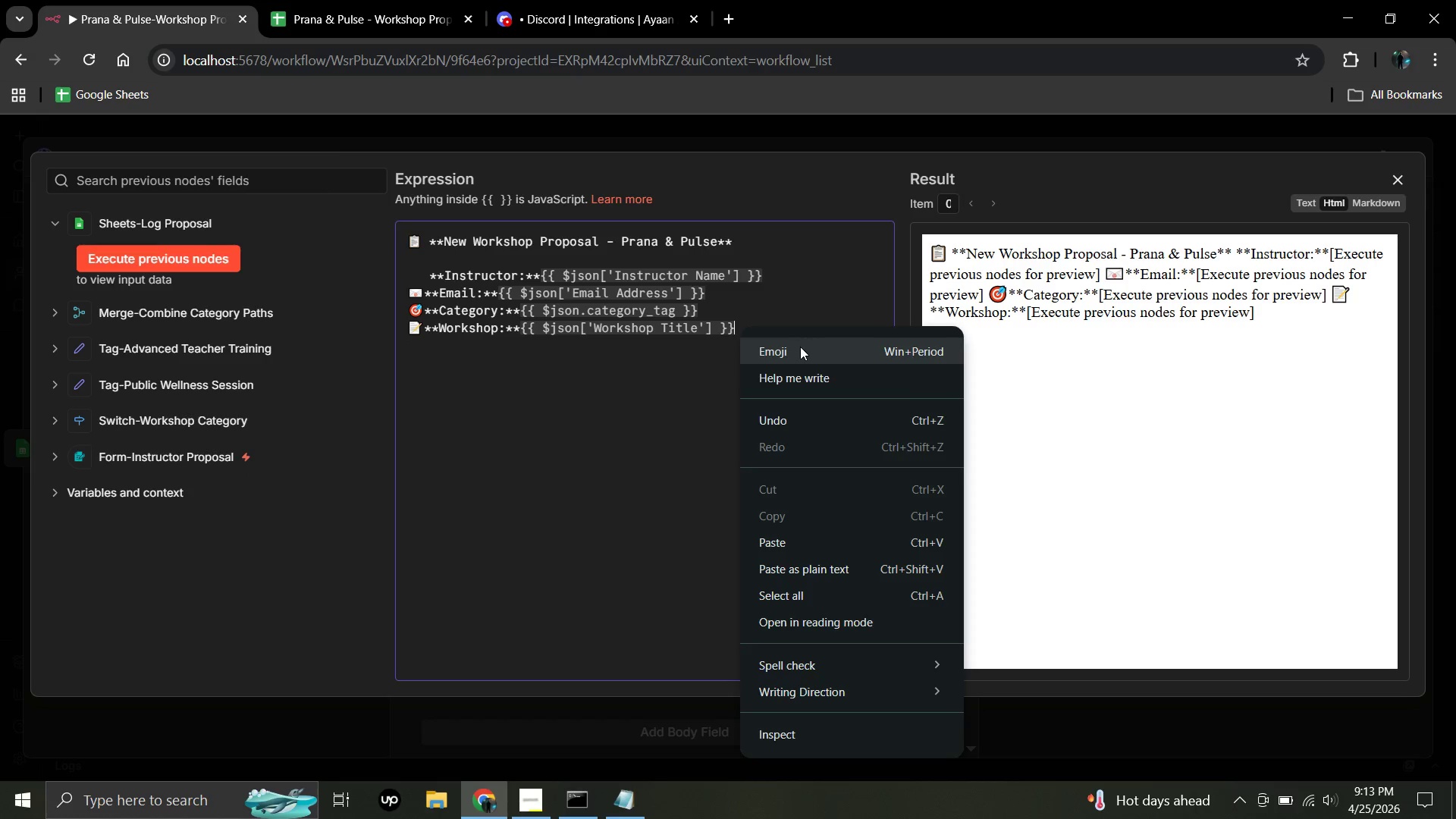 
left_click([800, 346])
 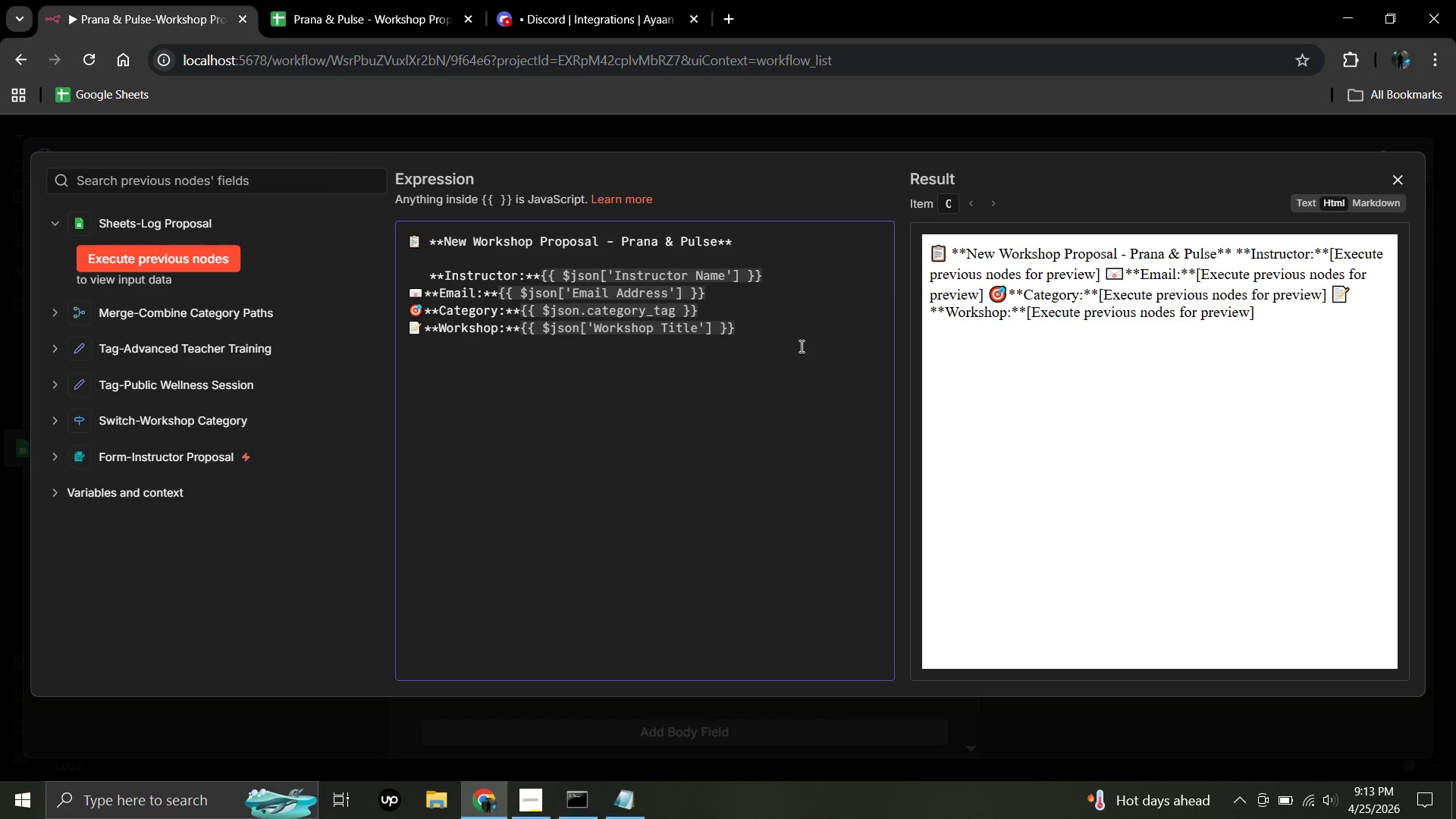 
key(Meta+Period)
 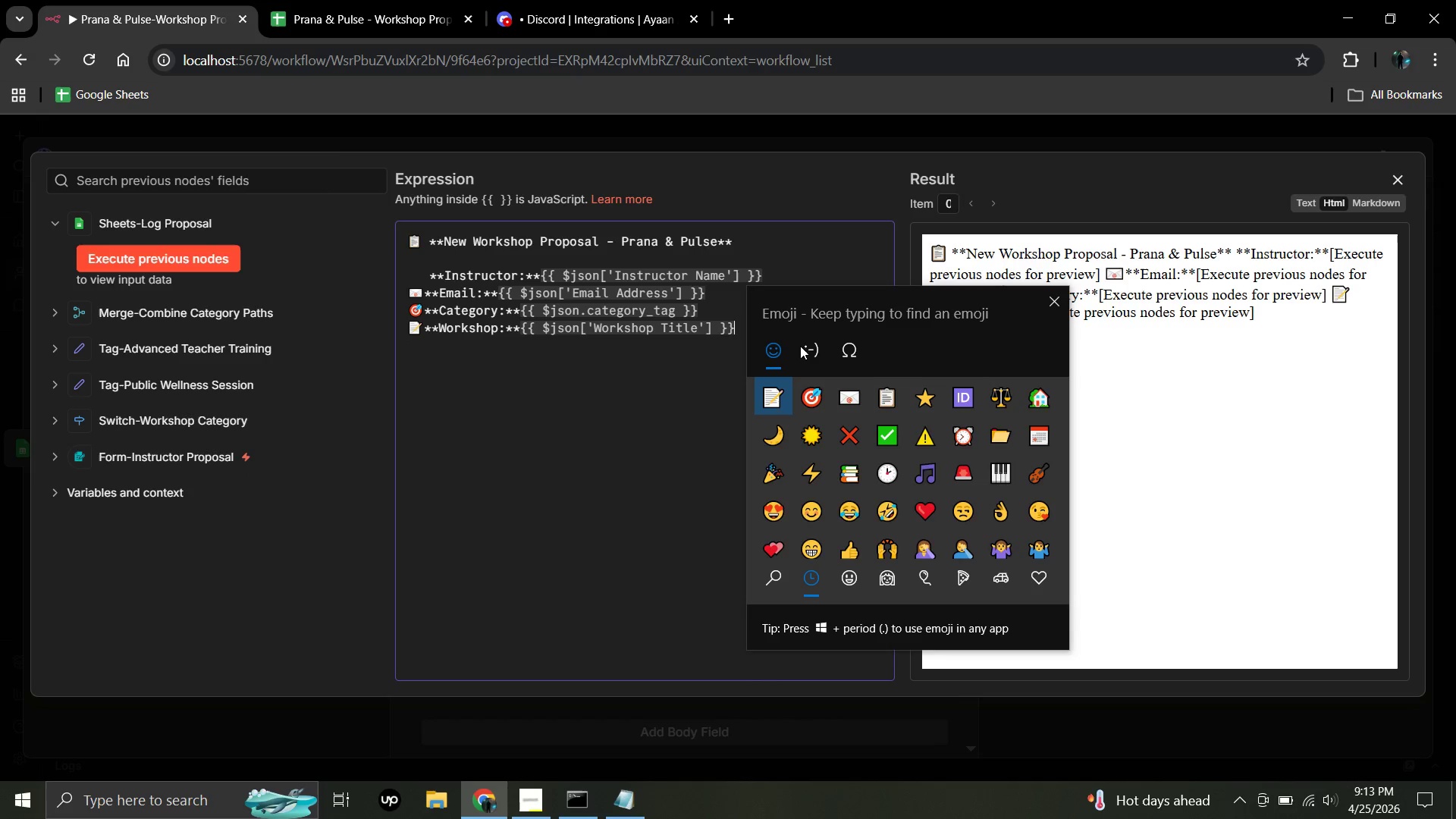 
key(Meta+MetaLeft)
 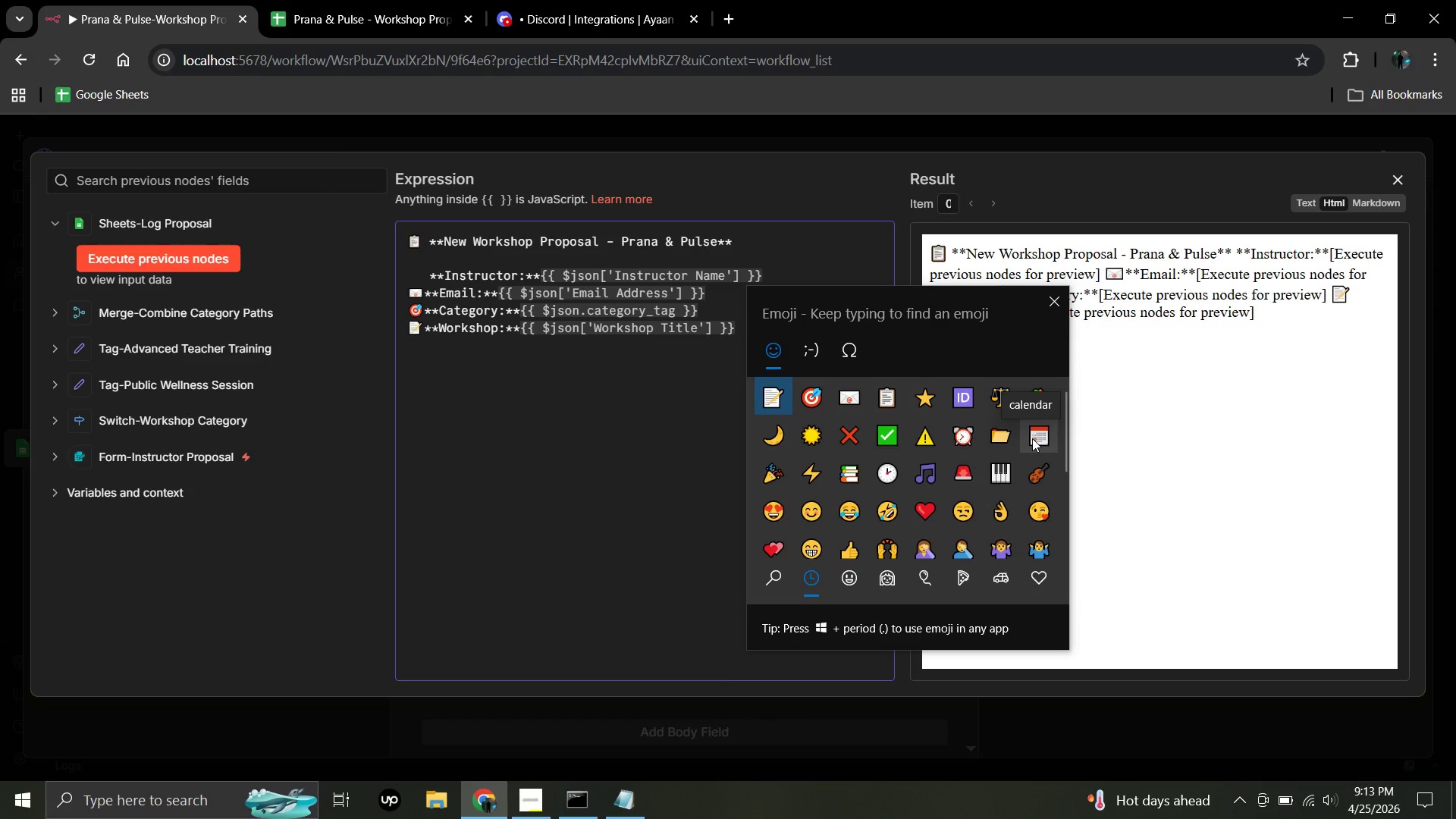 
wait(6.61)
 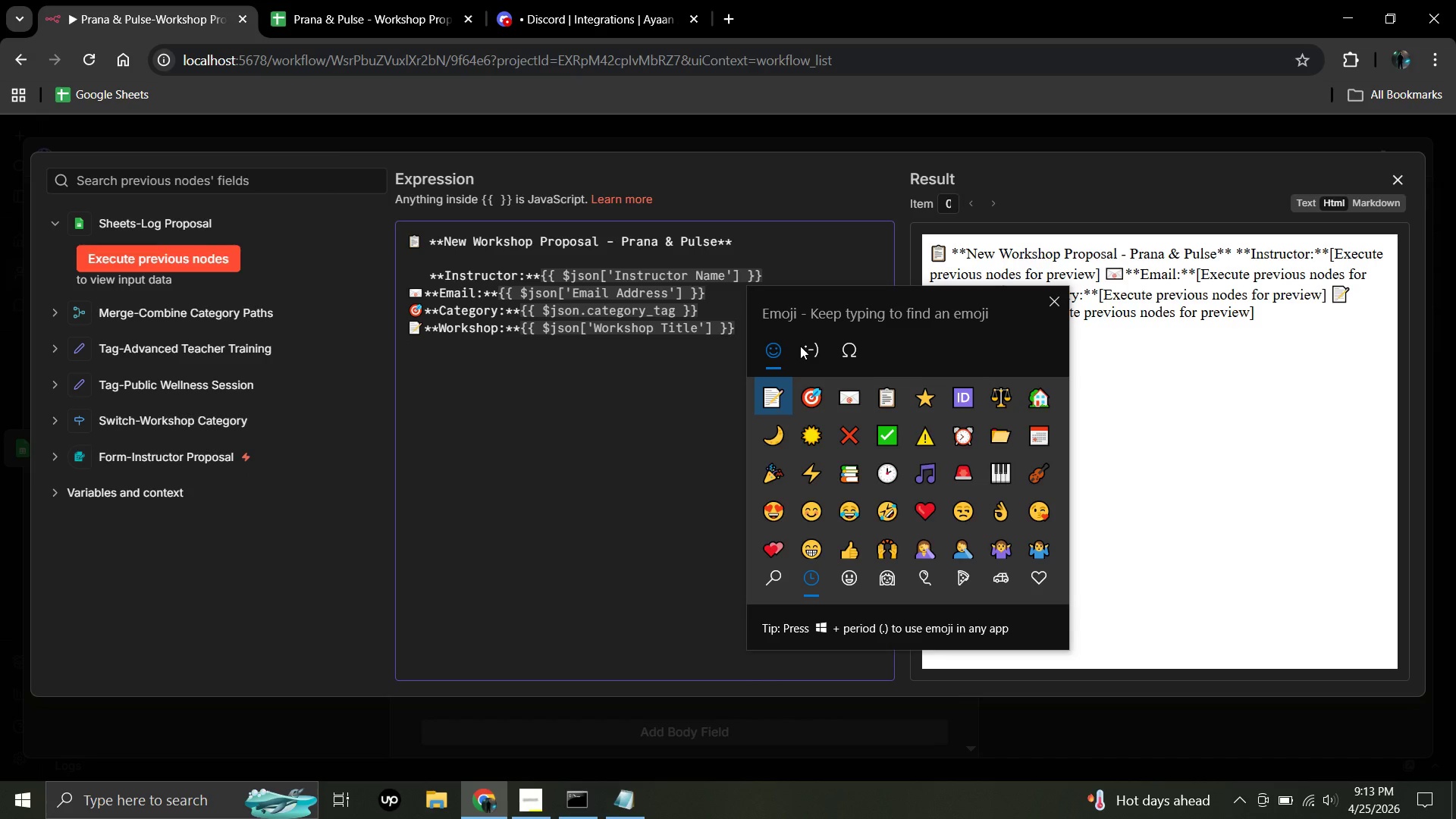 
left_click([1032, 438])
 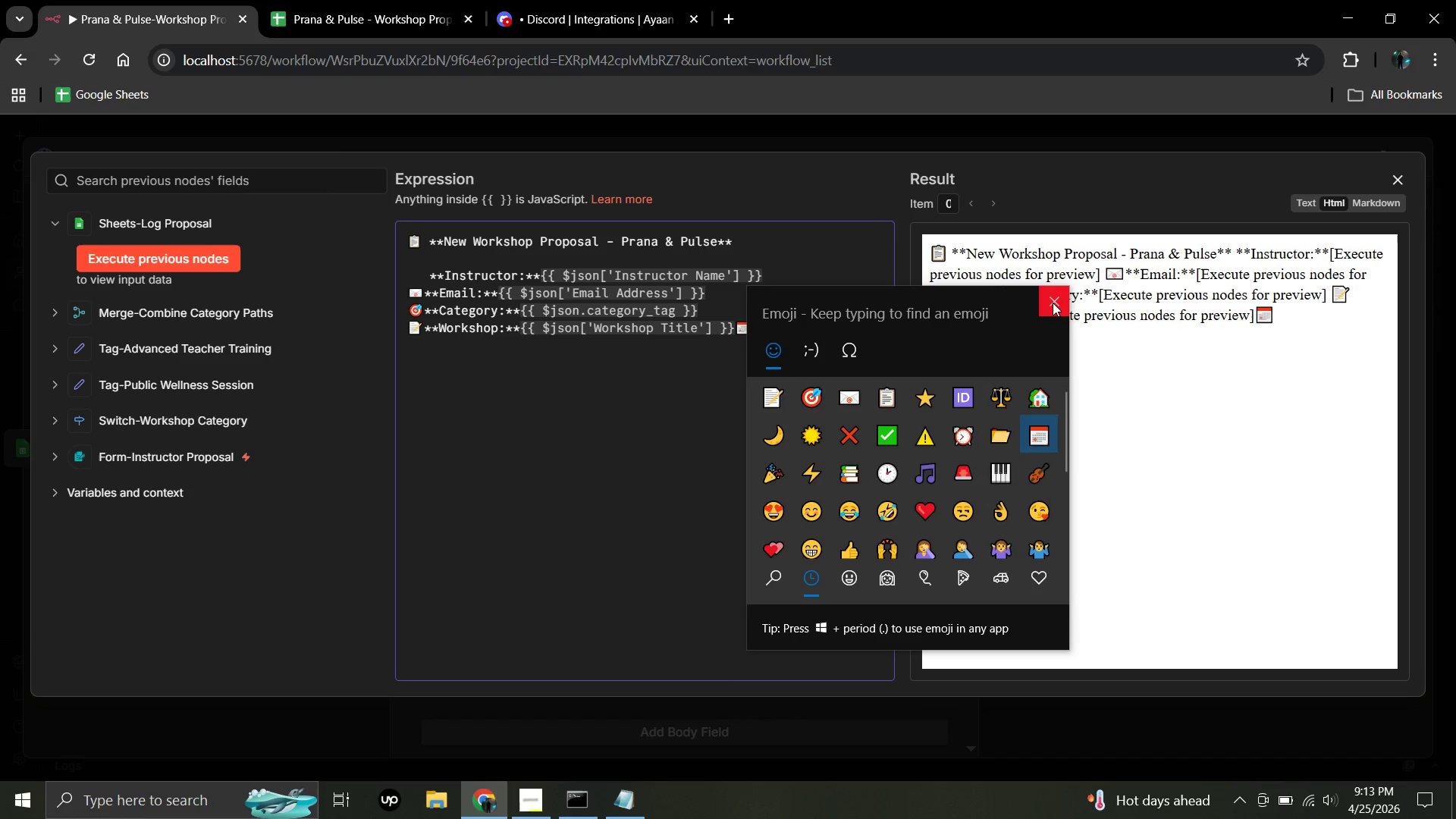 
left_click([1053, 301])
 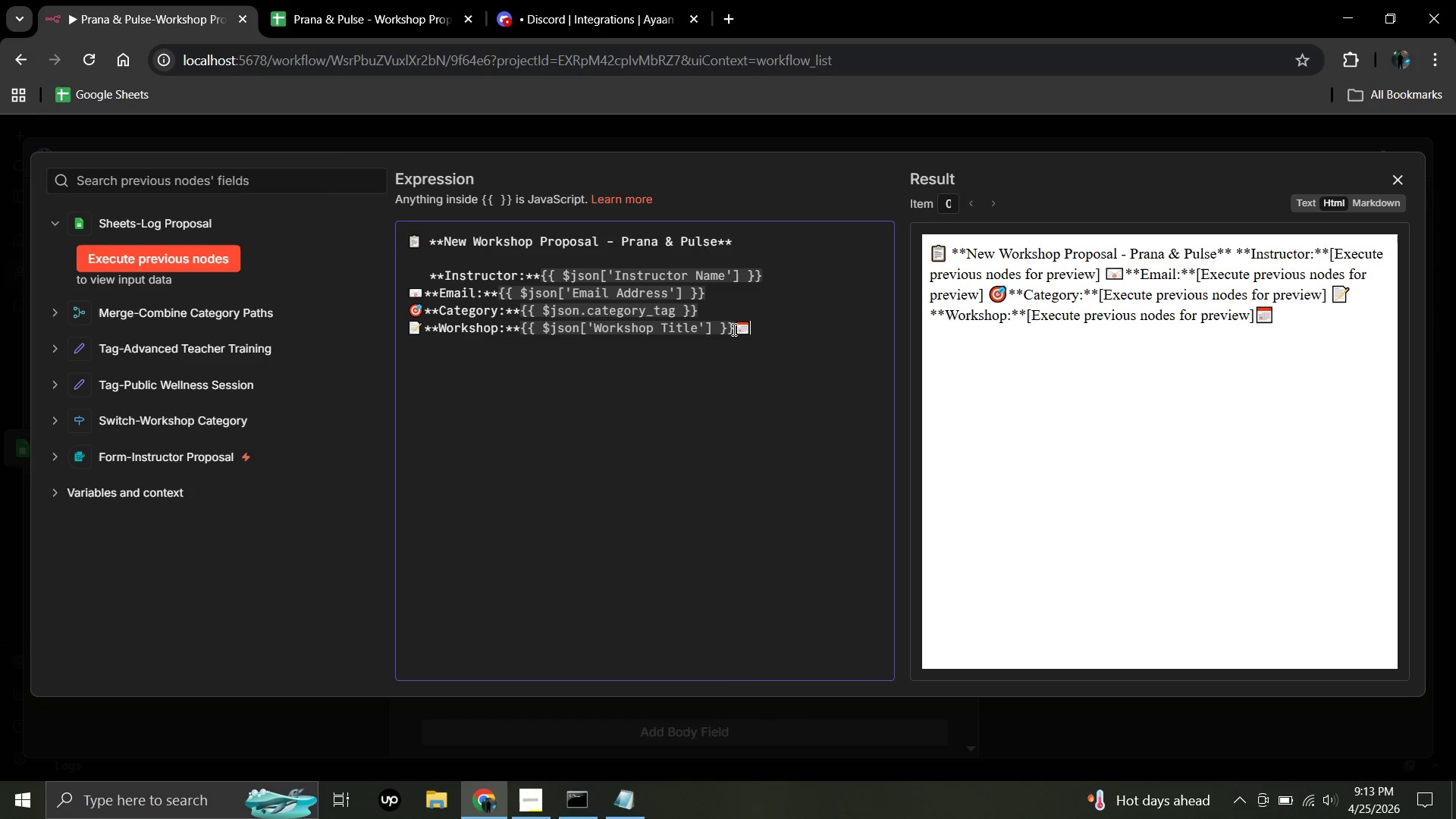 
left_click([733, 328])
 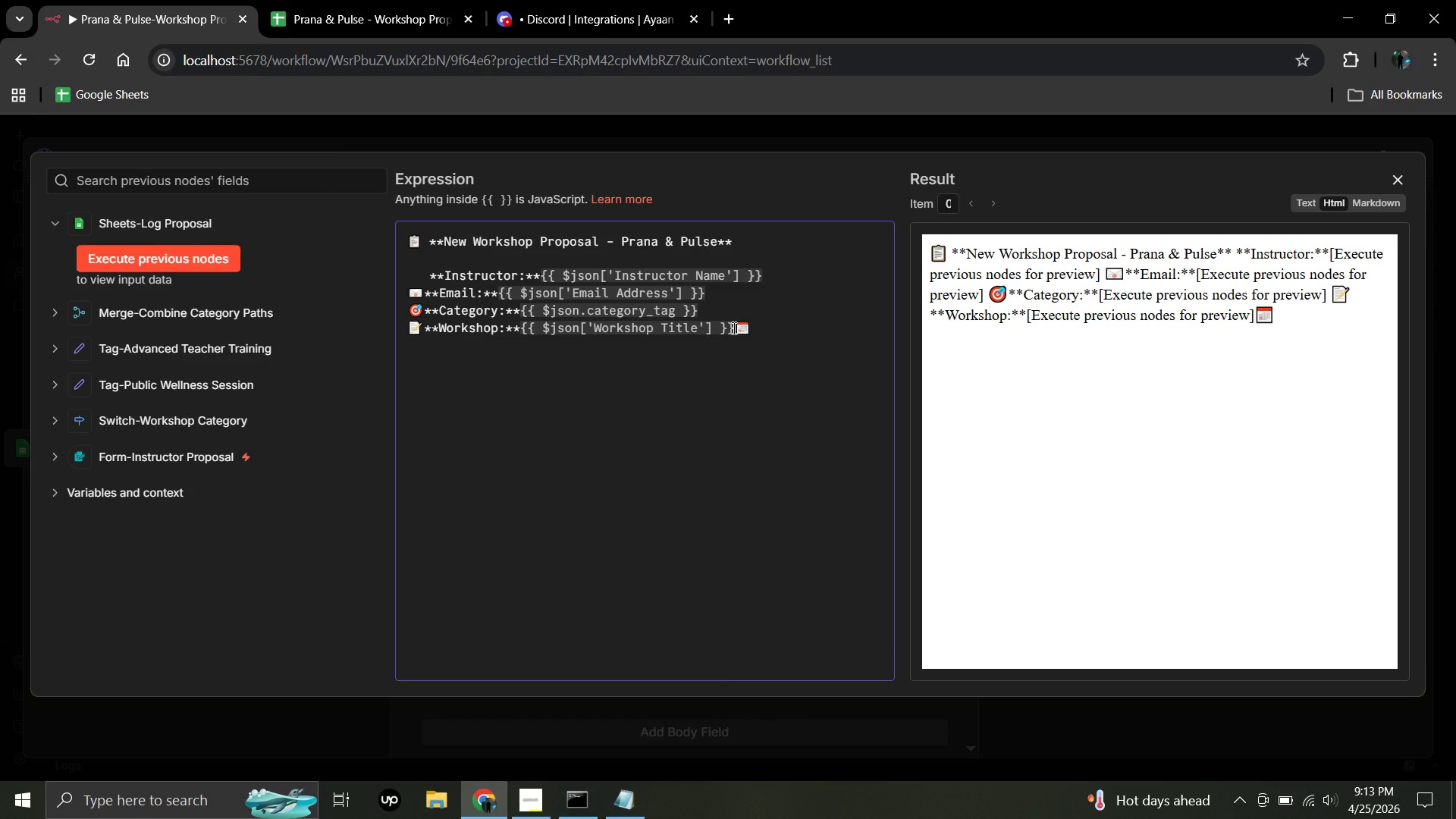 
key(Enter)
 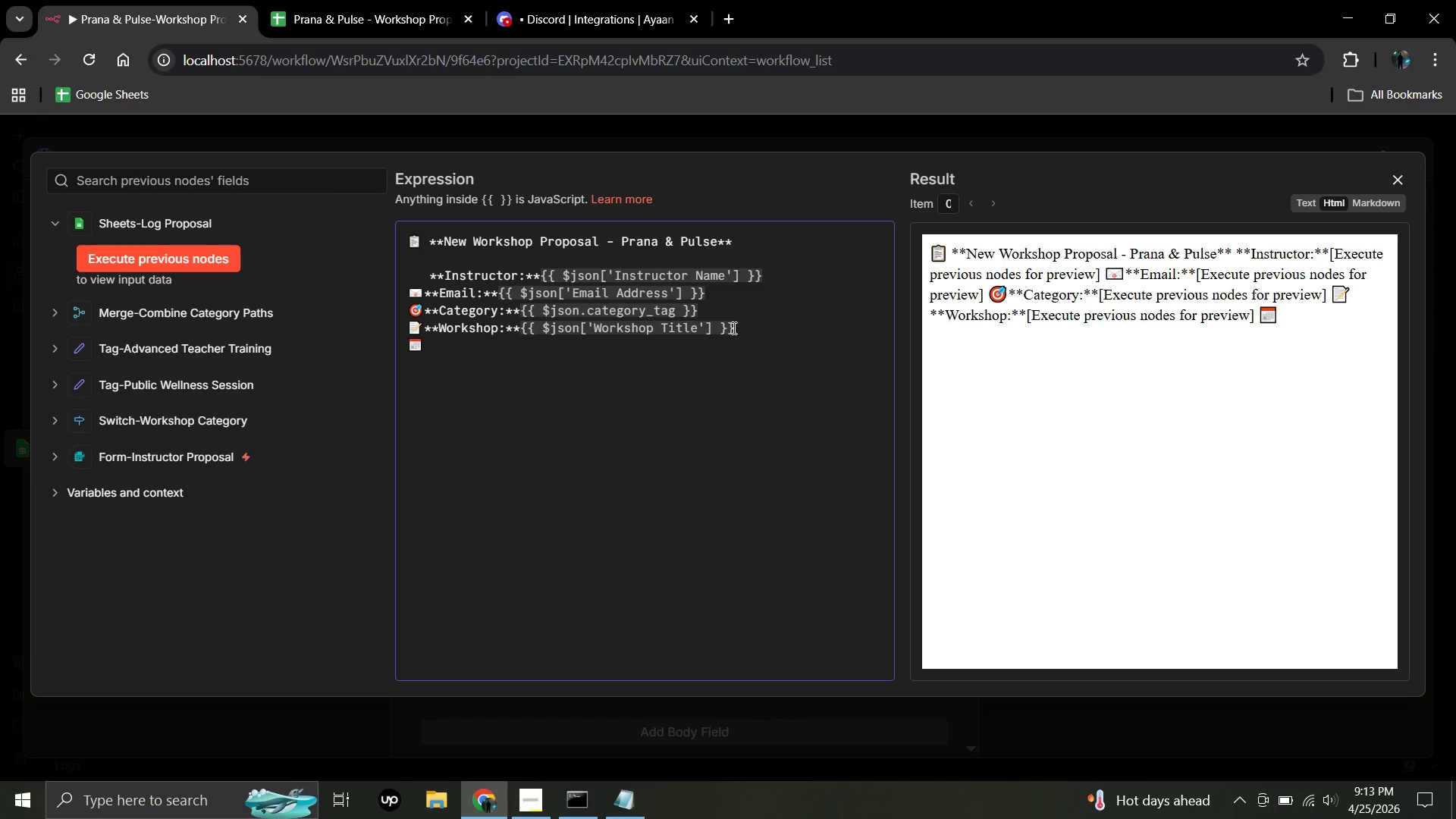 
wait(20.25)
 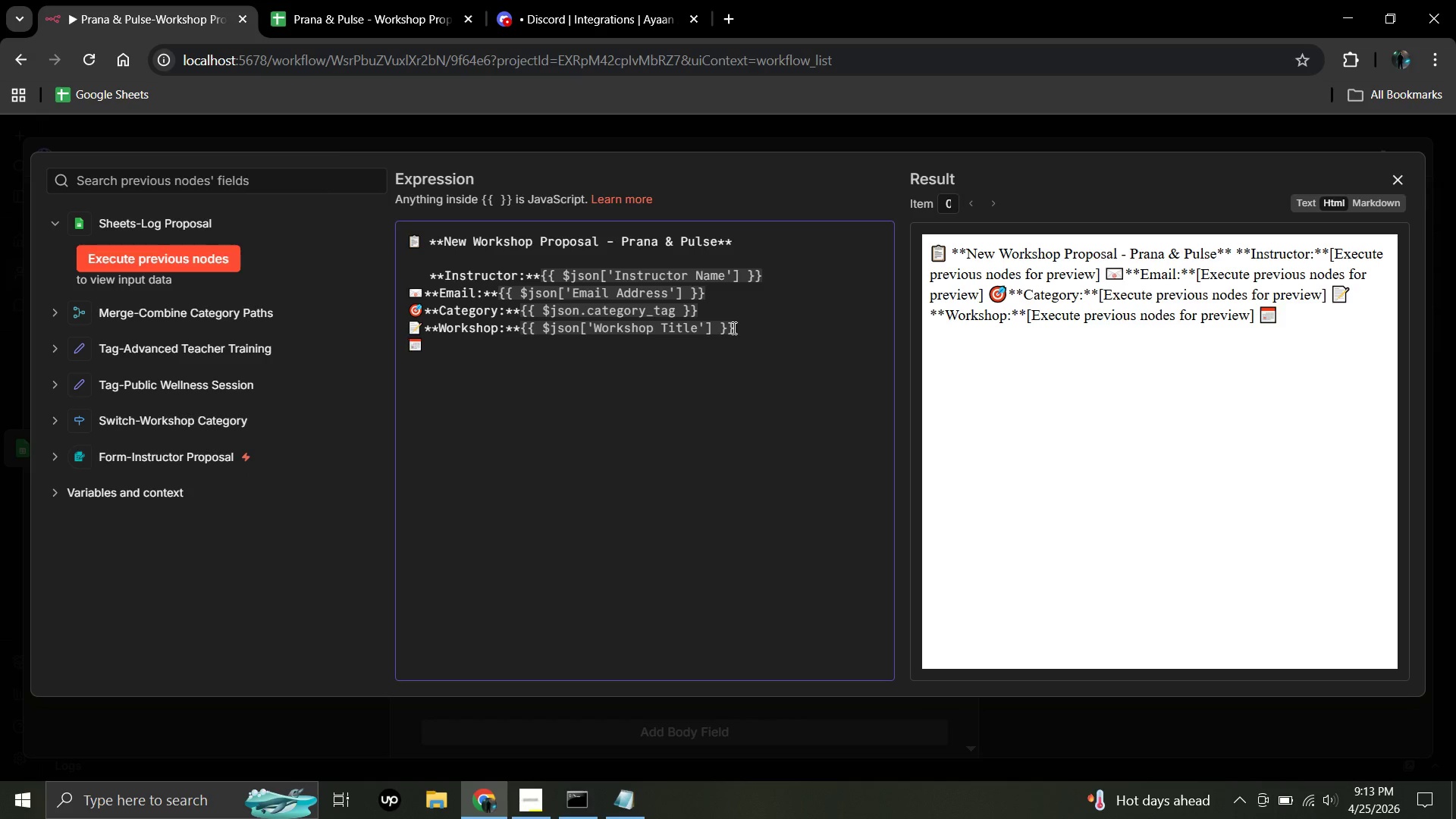 
left_click([423, 342])
 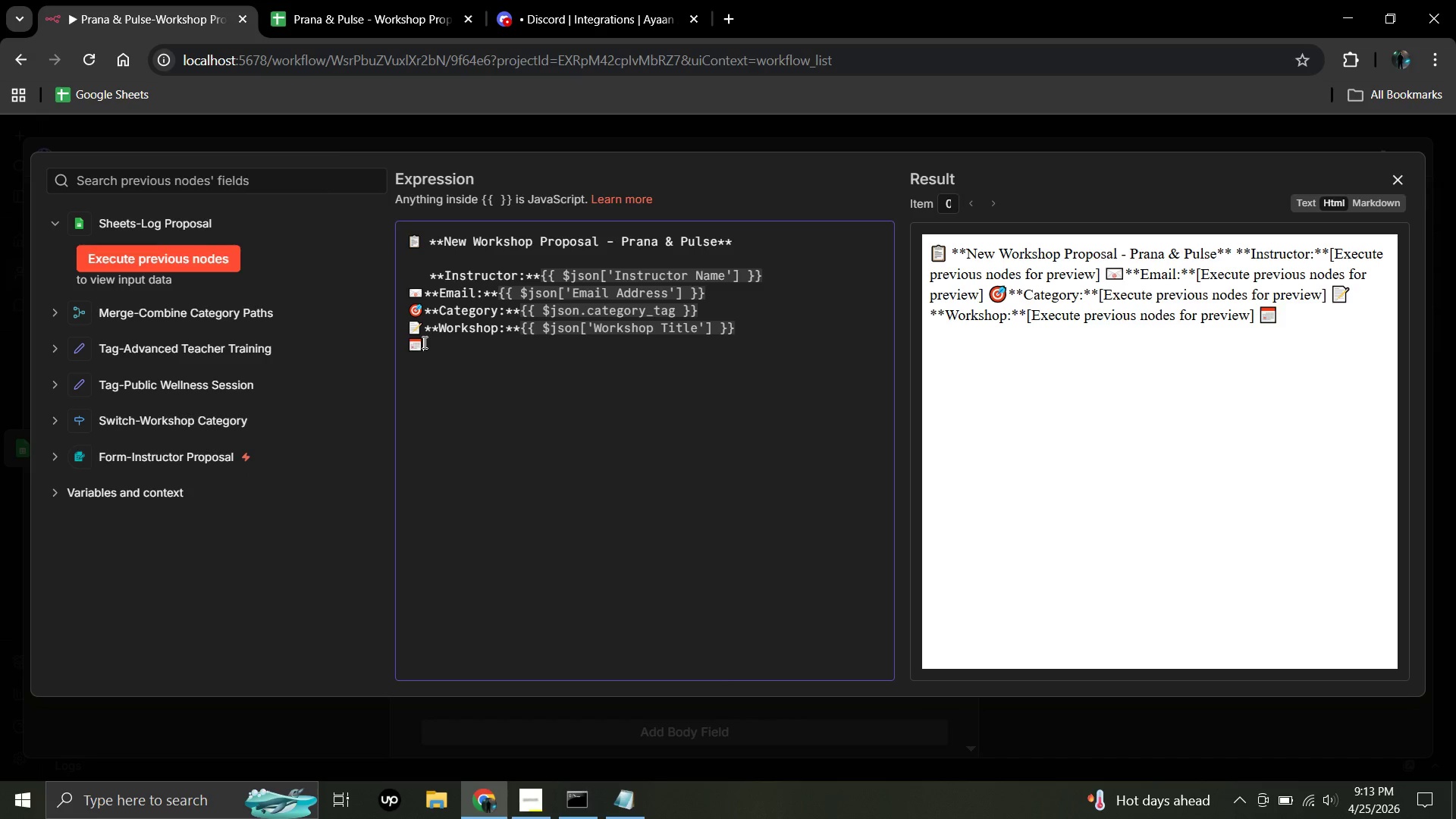 
type(**Proposed Date)
 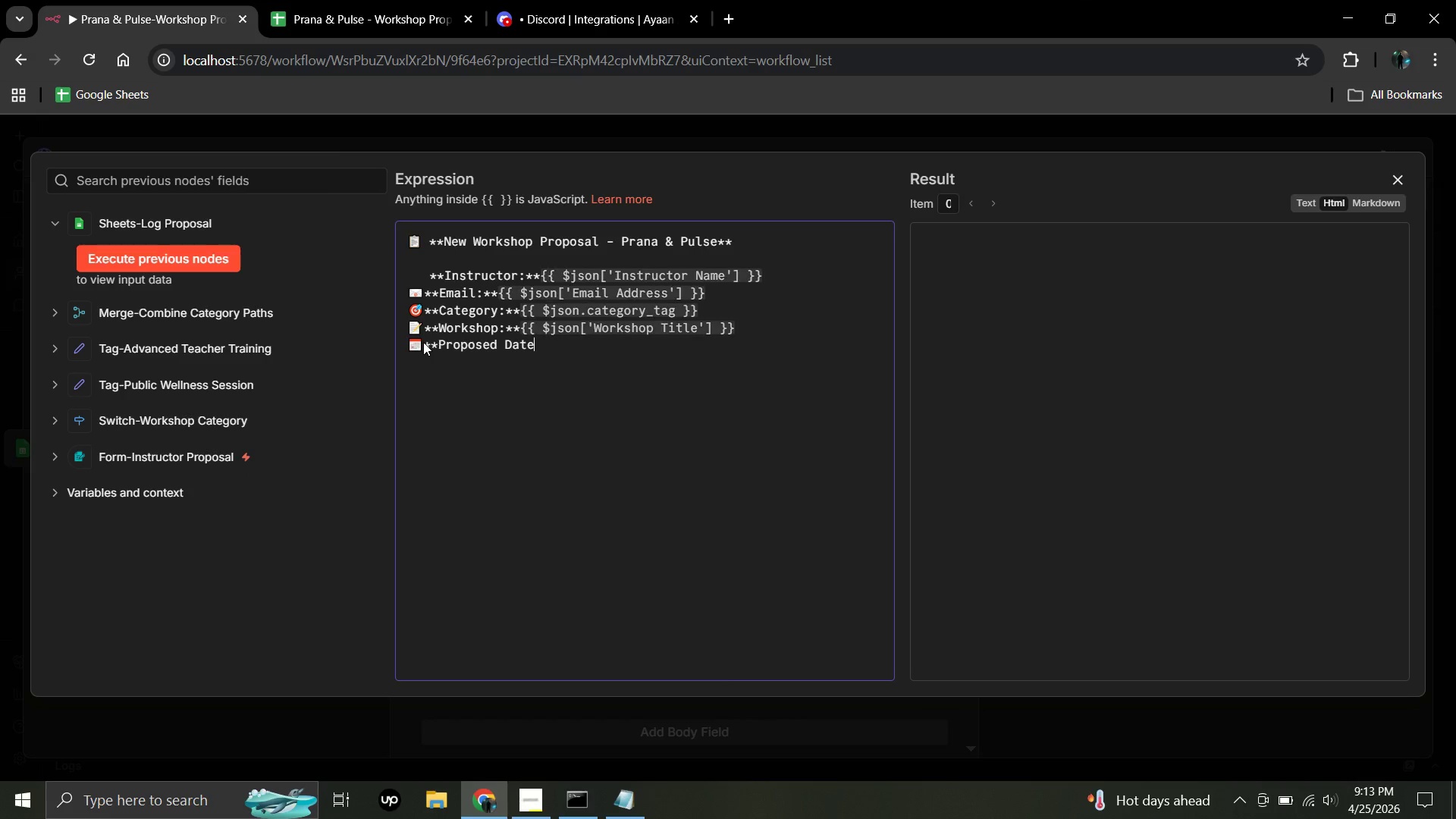 
key(Shift+Semicolon)
 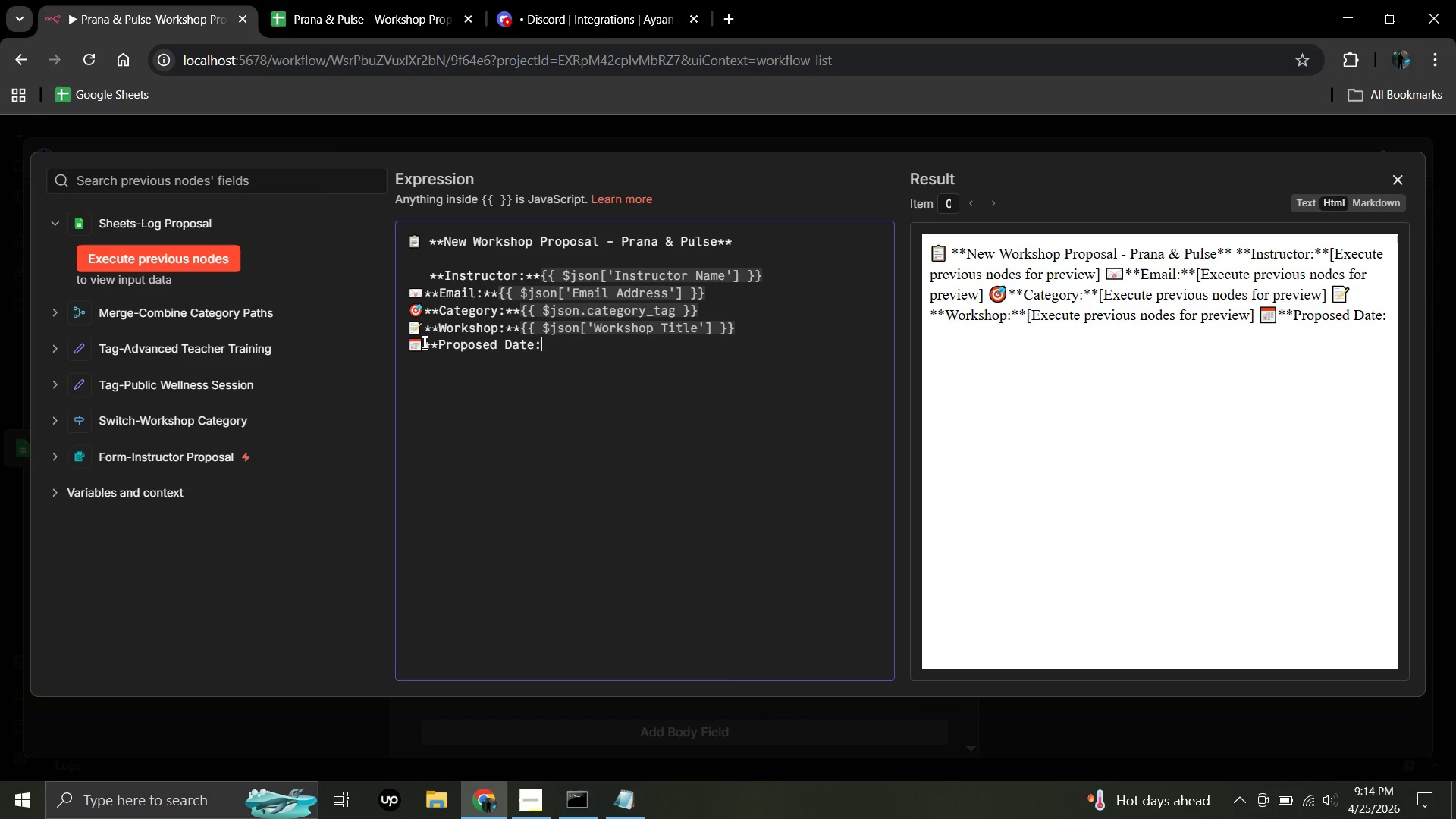 
type(**)
 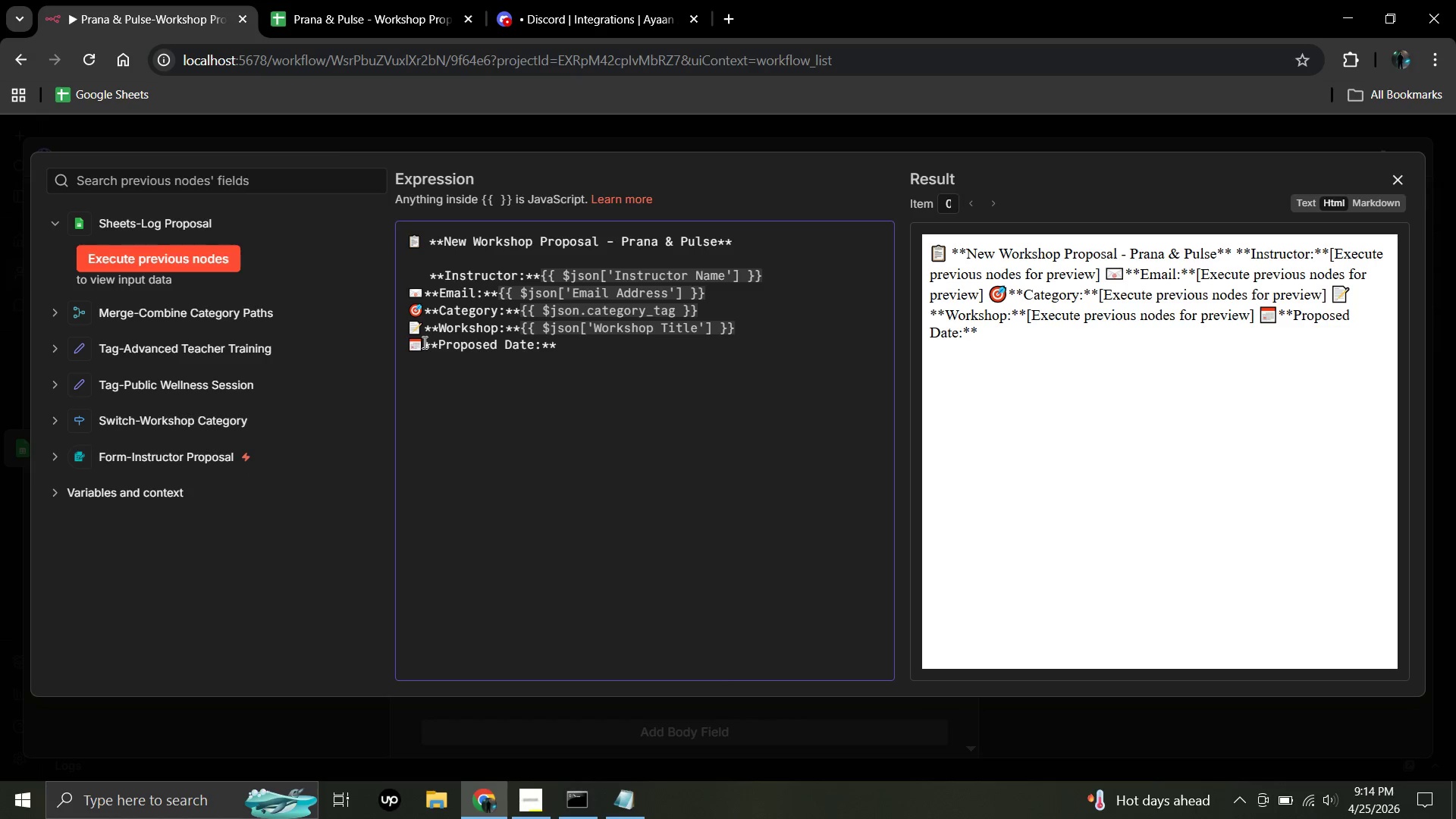 
type({{$json[')
 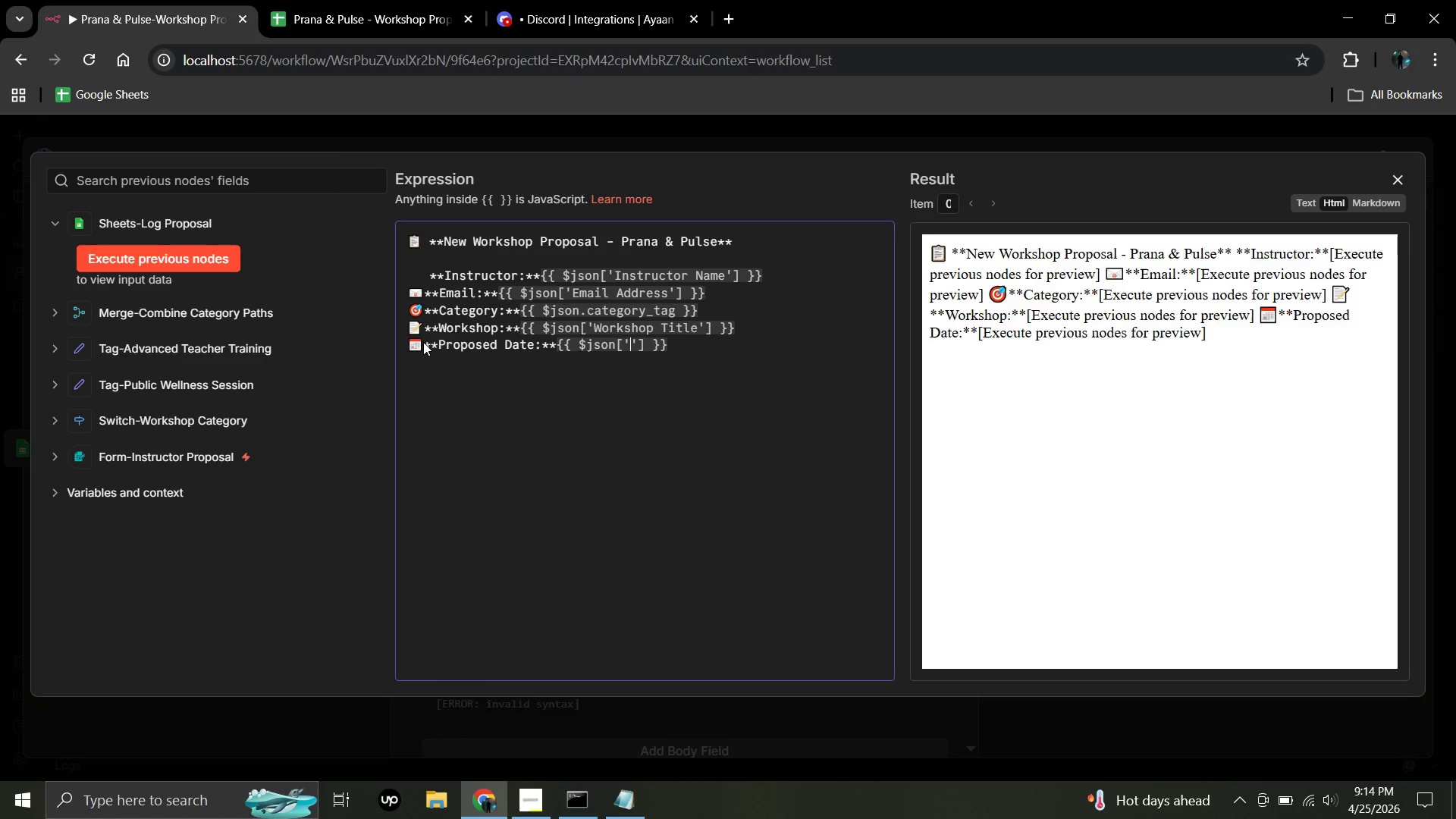 
wait(5.62)
 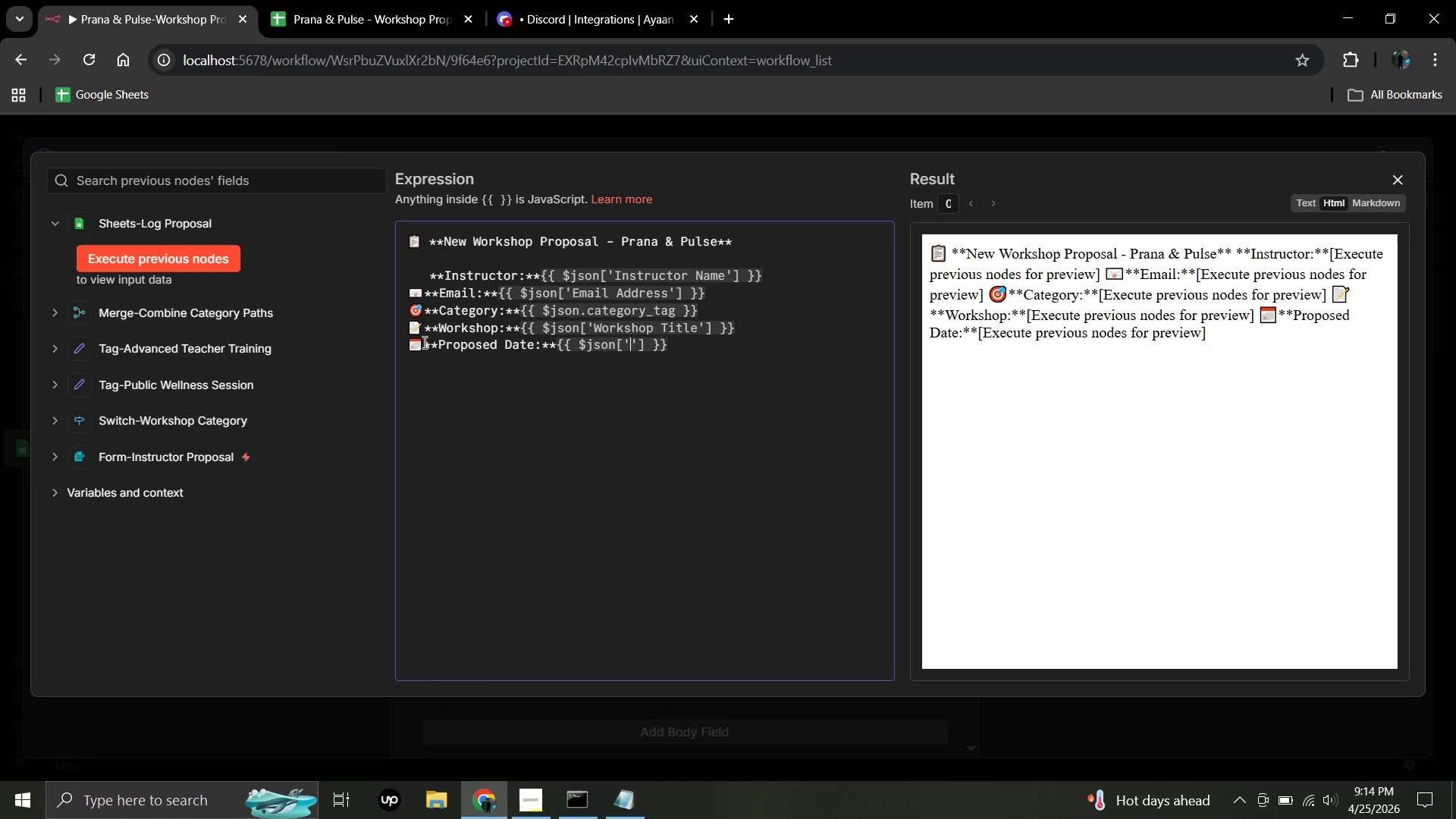 
type(Proposed)
 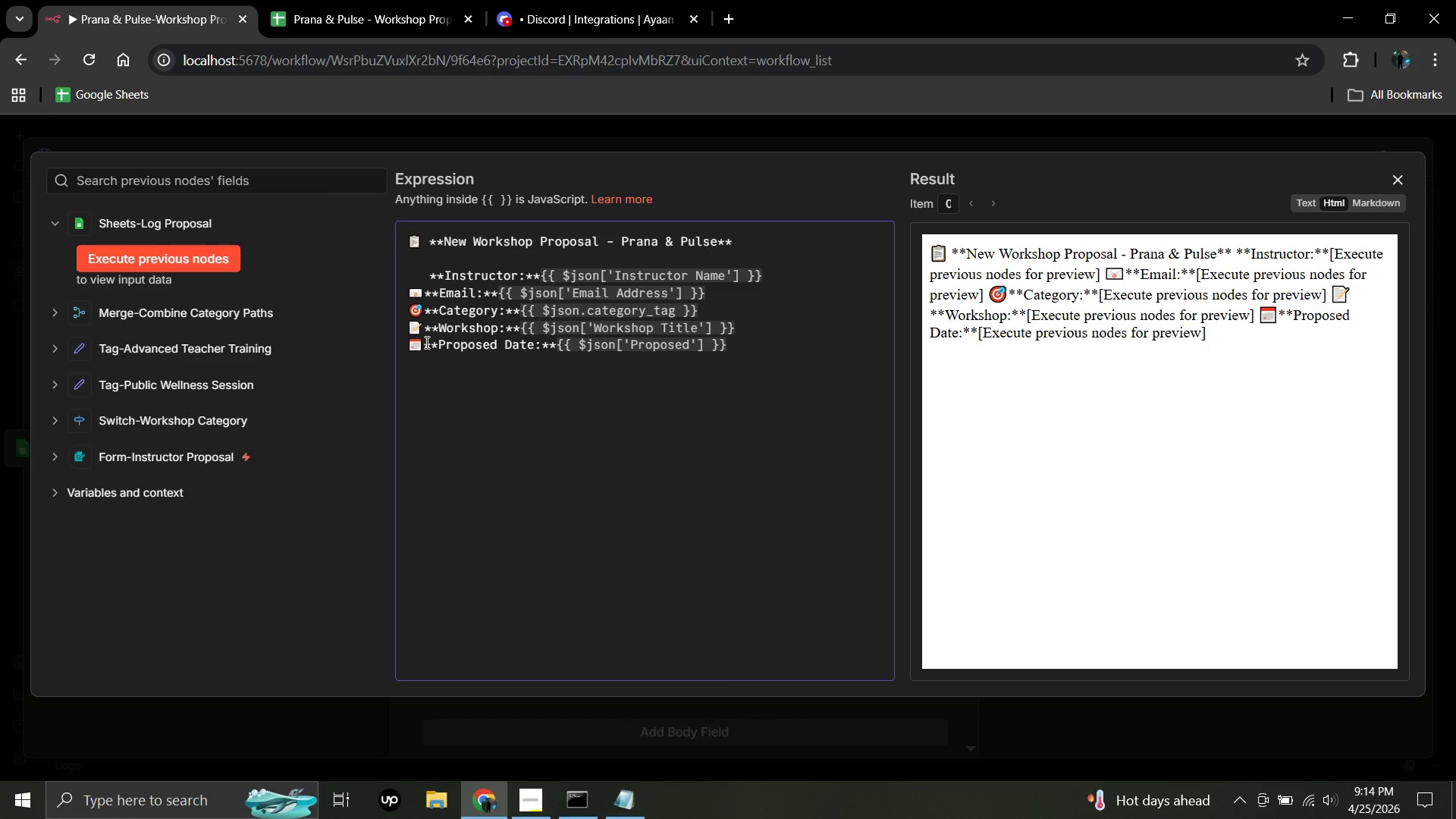 
wait(5.8)
 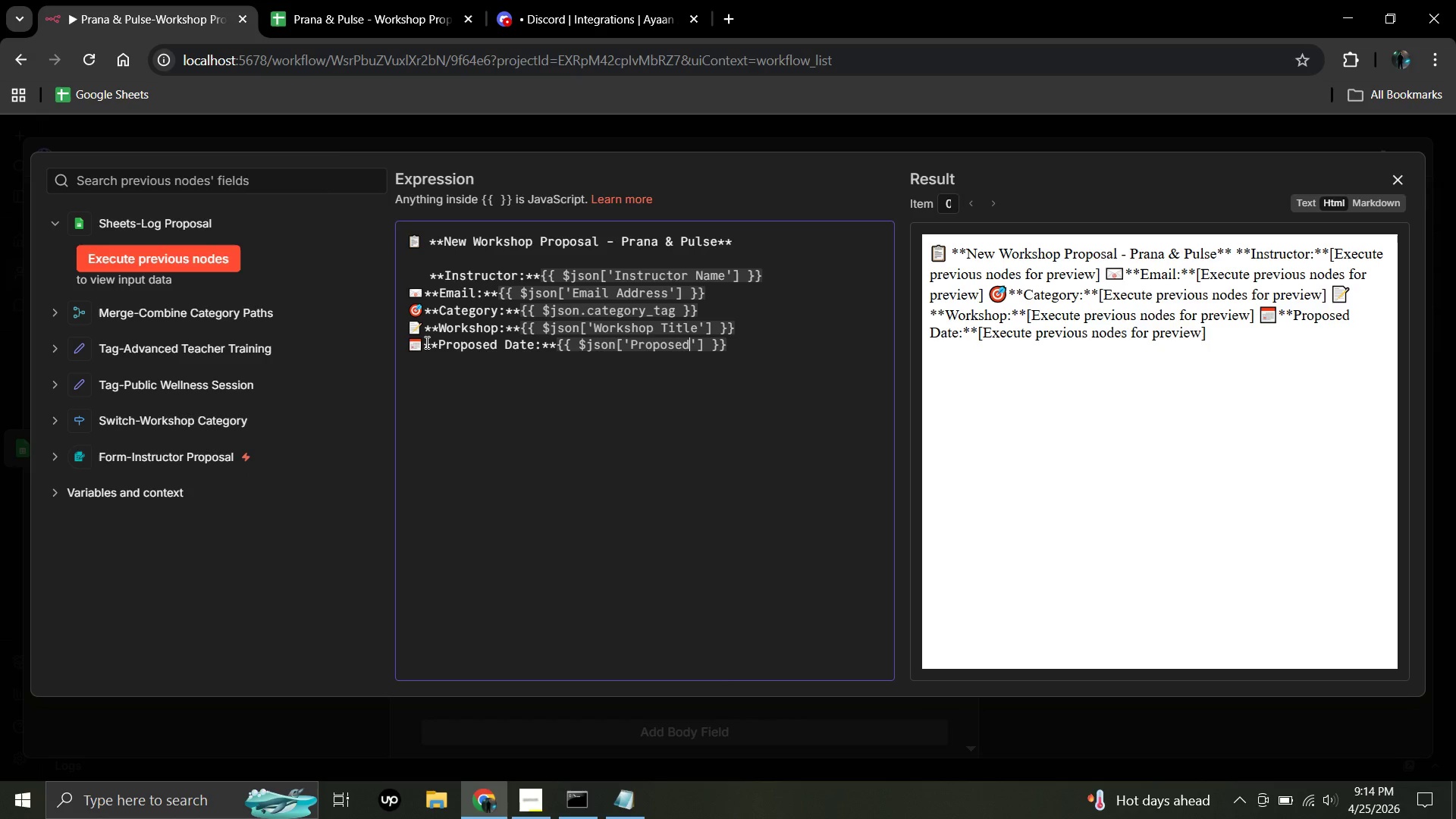 
type( Date)
 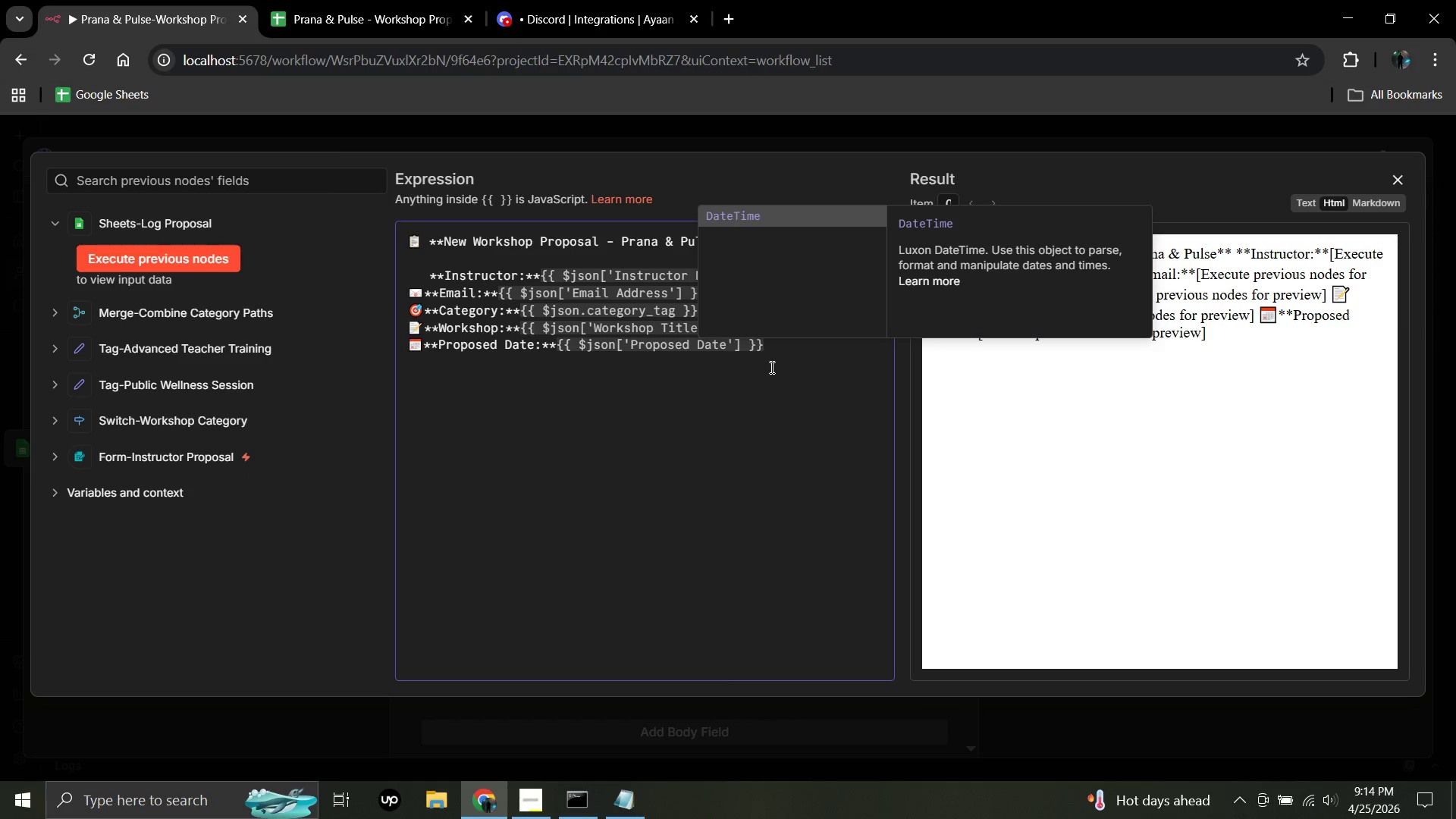 
wait(8.25)
 